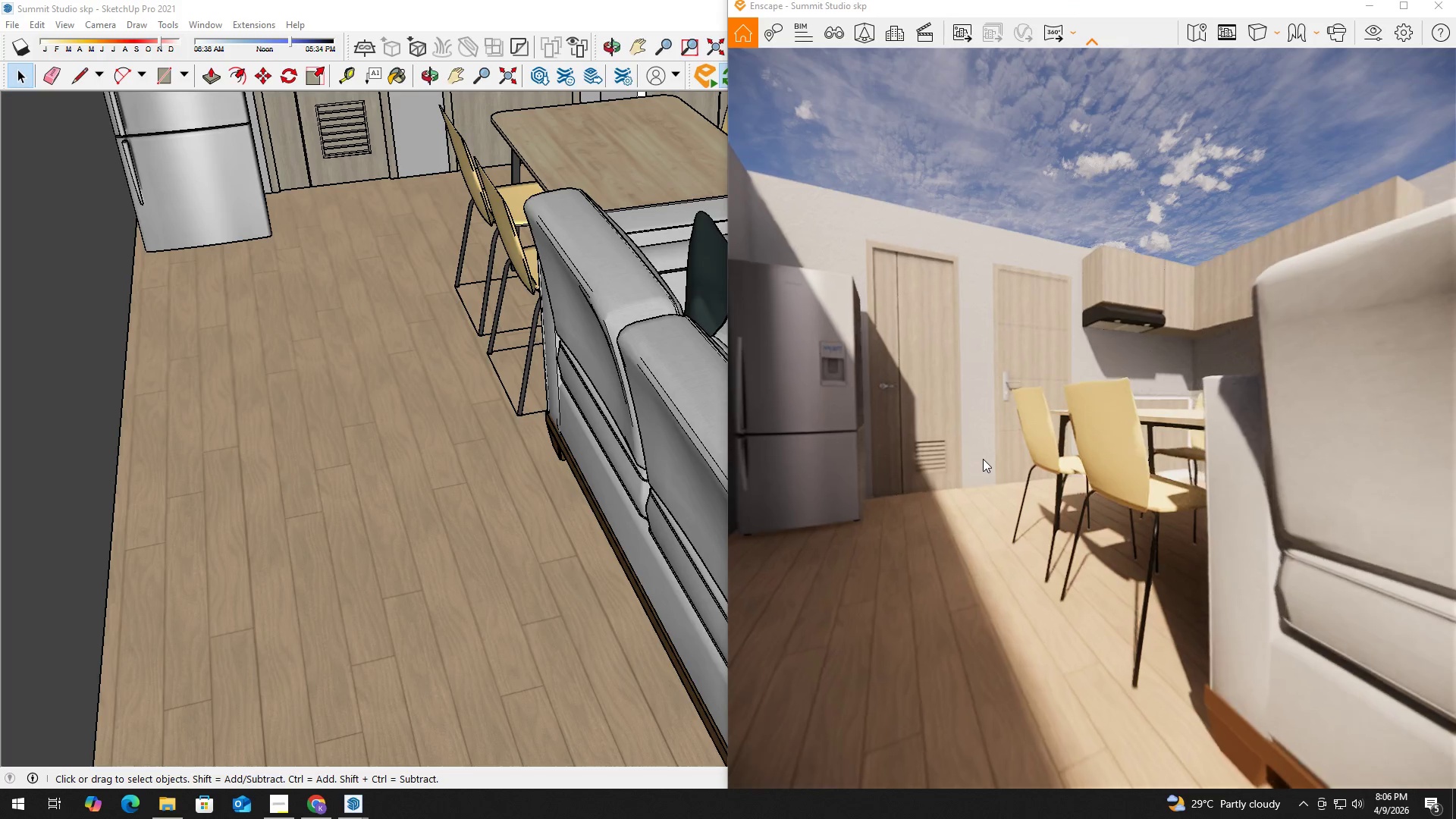 
hold_key(key=A, duration=0.61)
 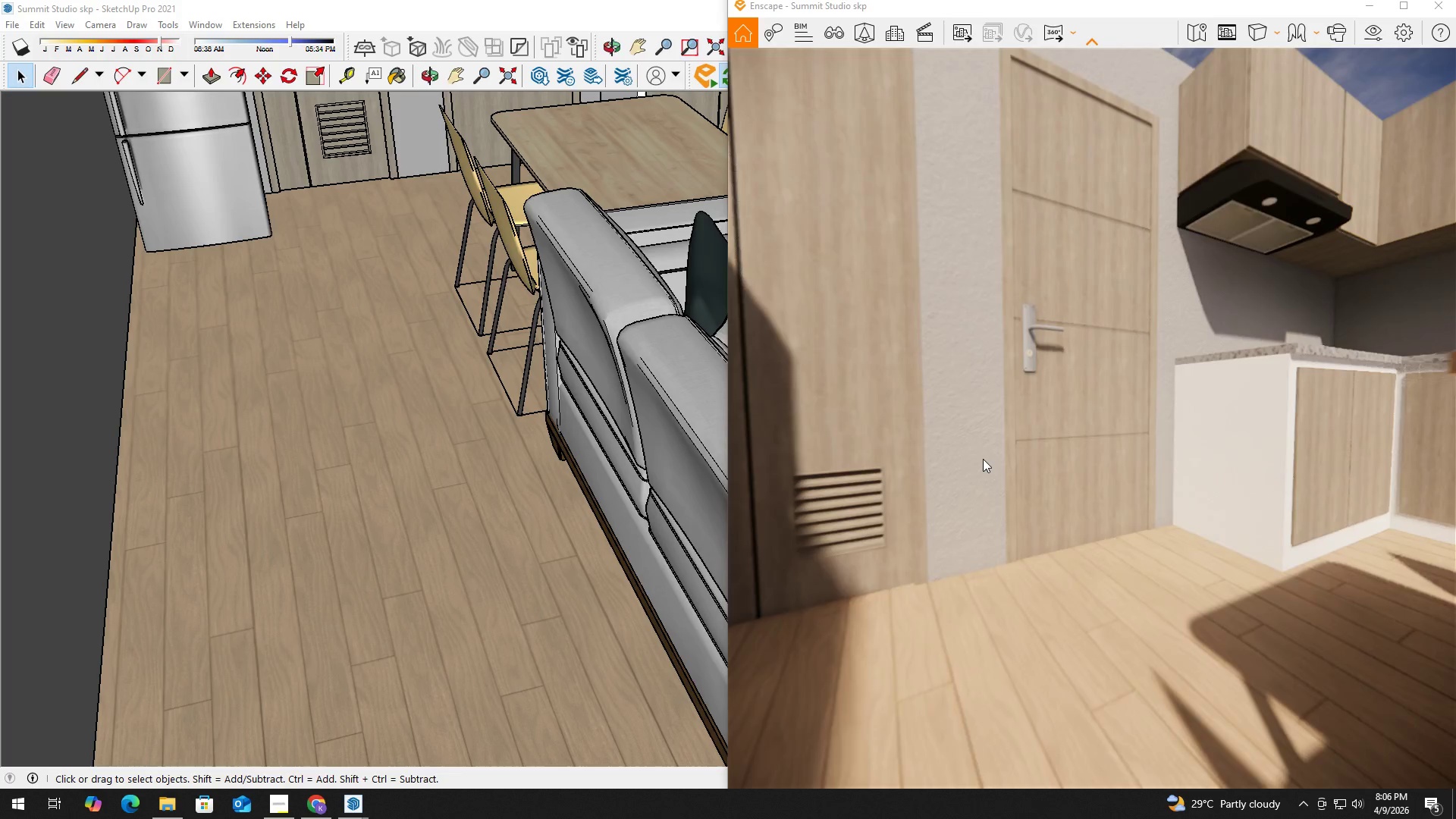 
hold_key(key=A, duration=1.53)
 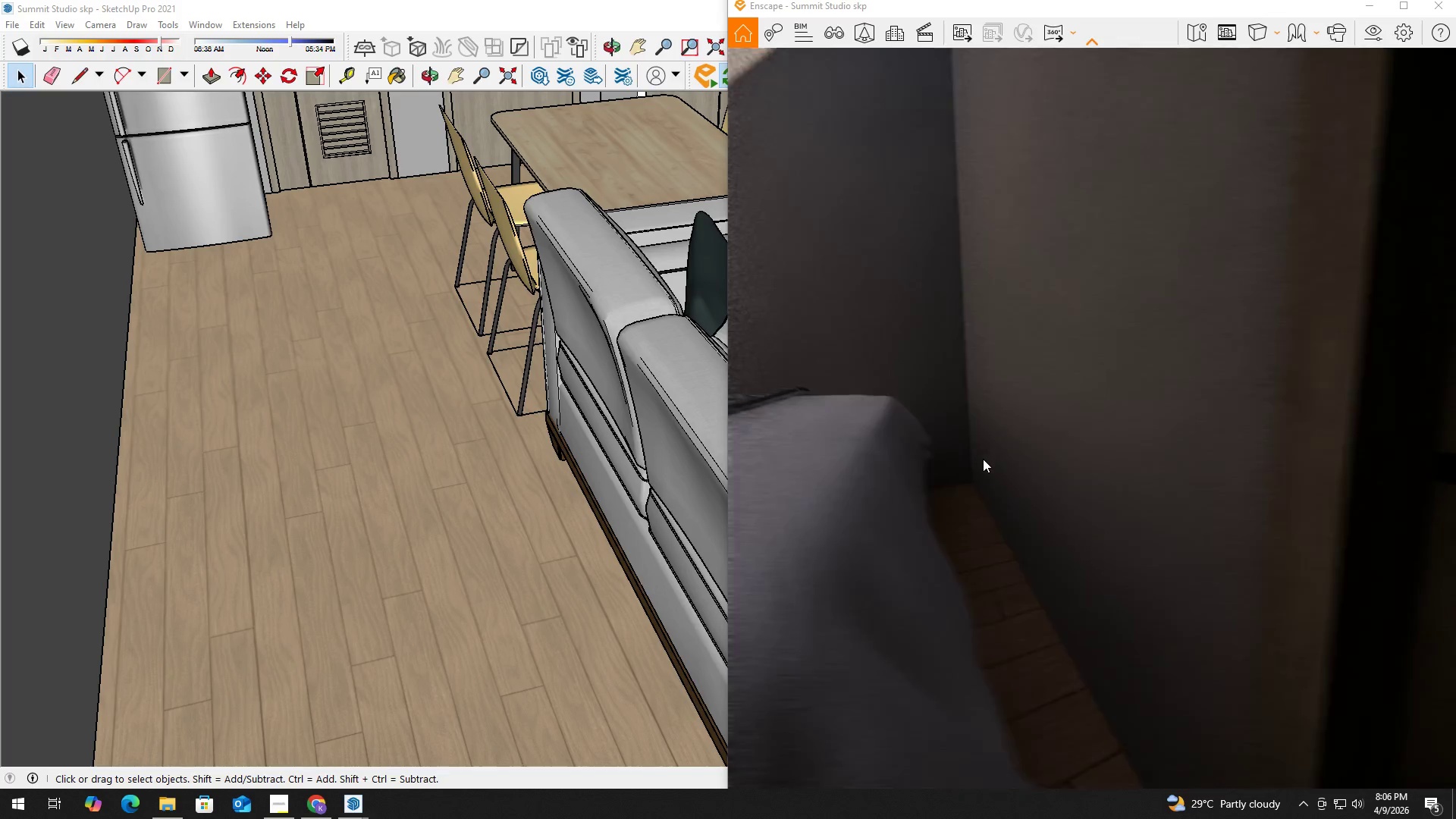 
type(aaaaaaa)
 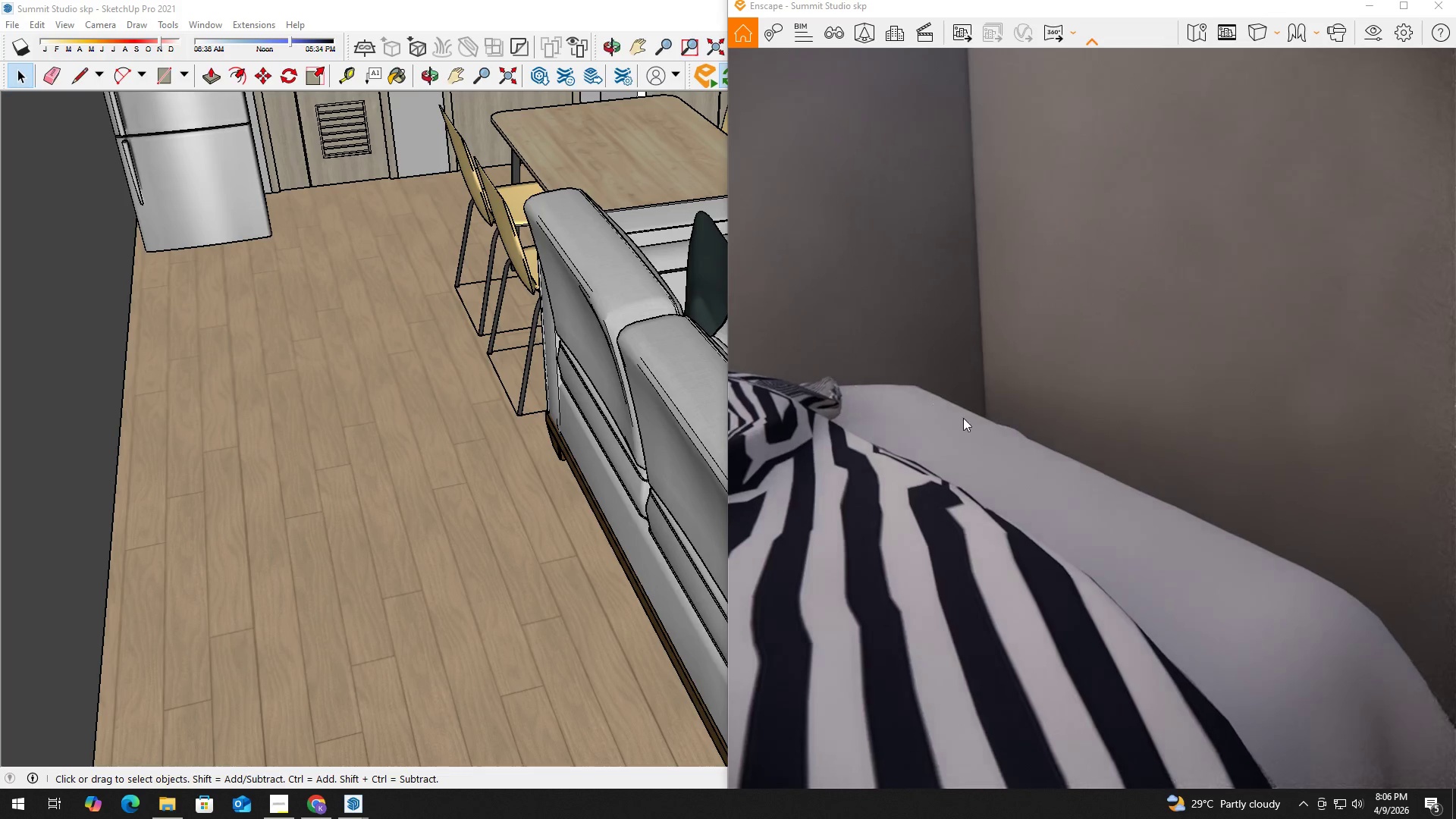 
key(W)
 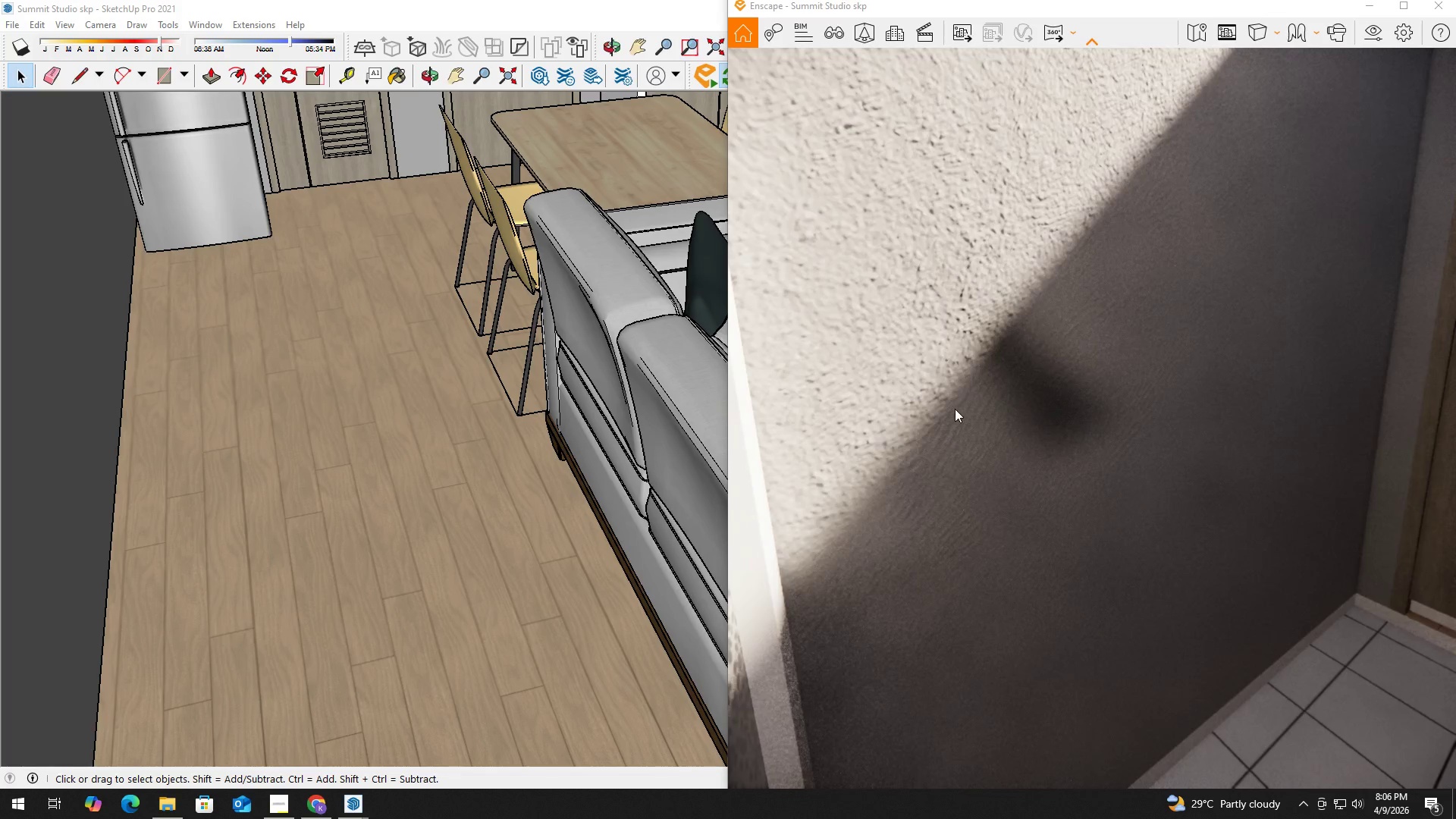 
scroll: coordinate [959, 413], scroll_direction: down, amount: 3.0
 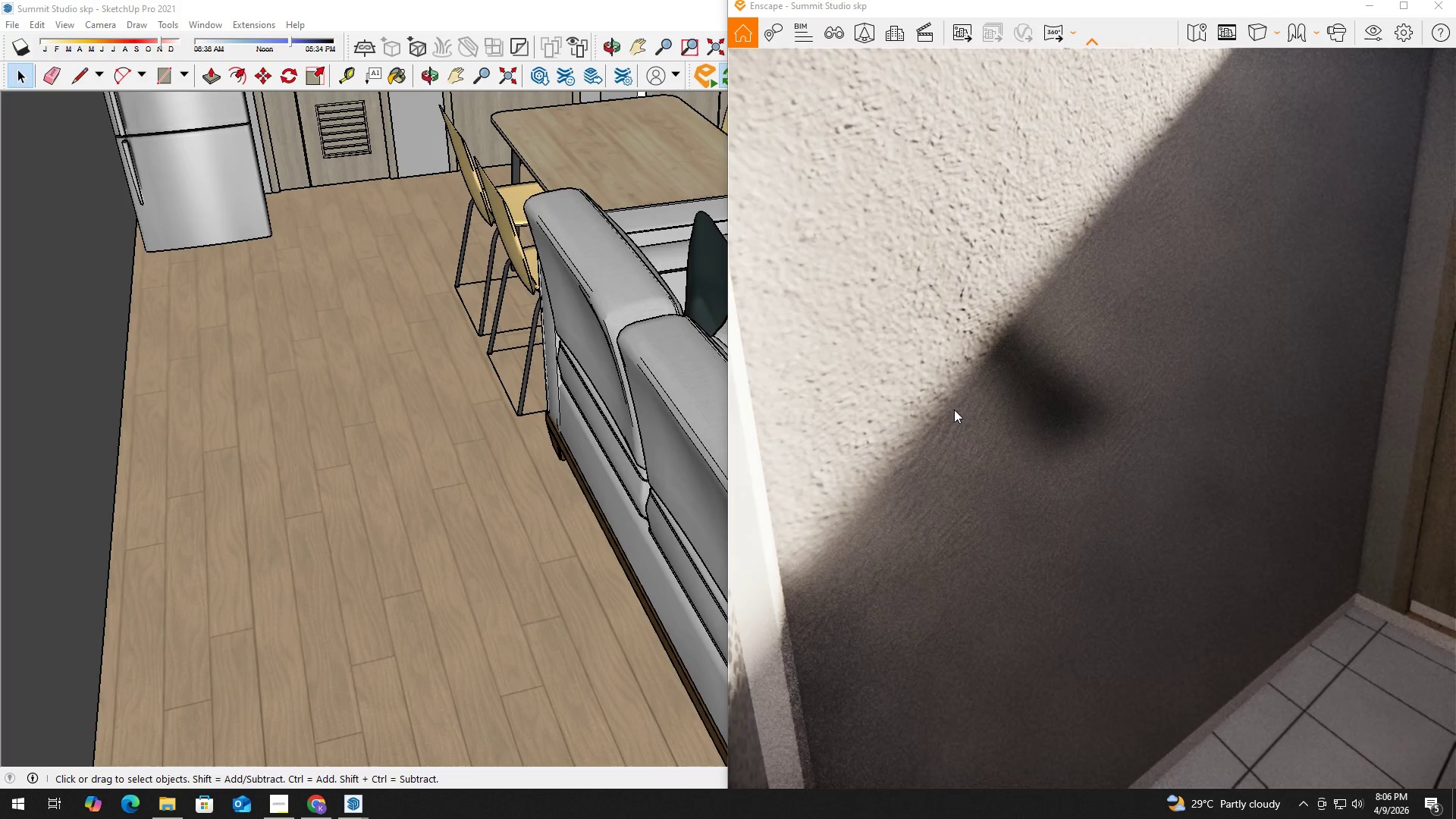 
hold_key(key=A, duration=0.34)
 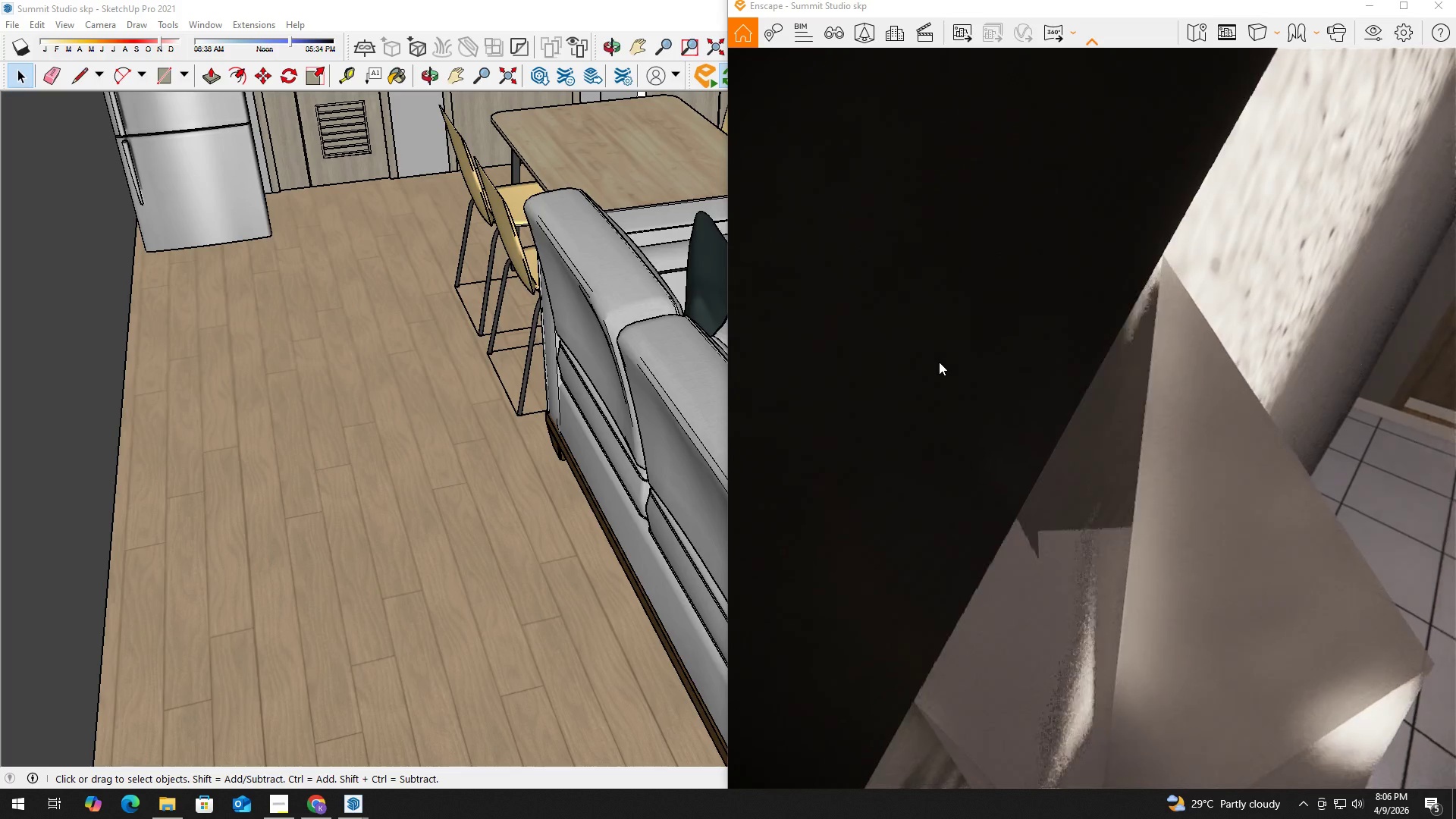 
hold_key(key=A, duration=0.64)
 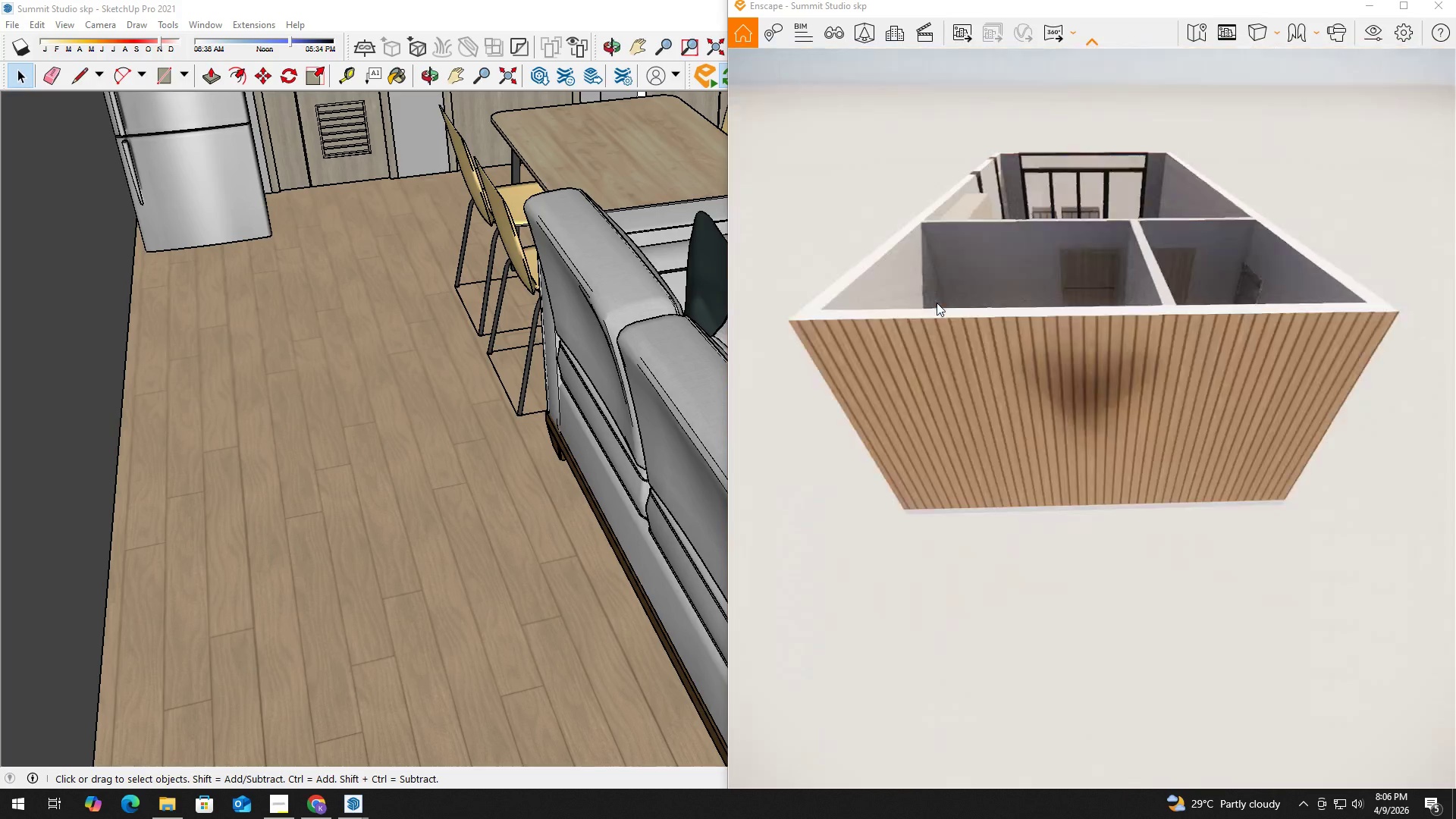 
hold_key(key=W, duration=0.58)
 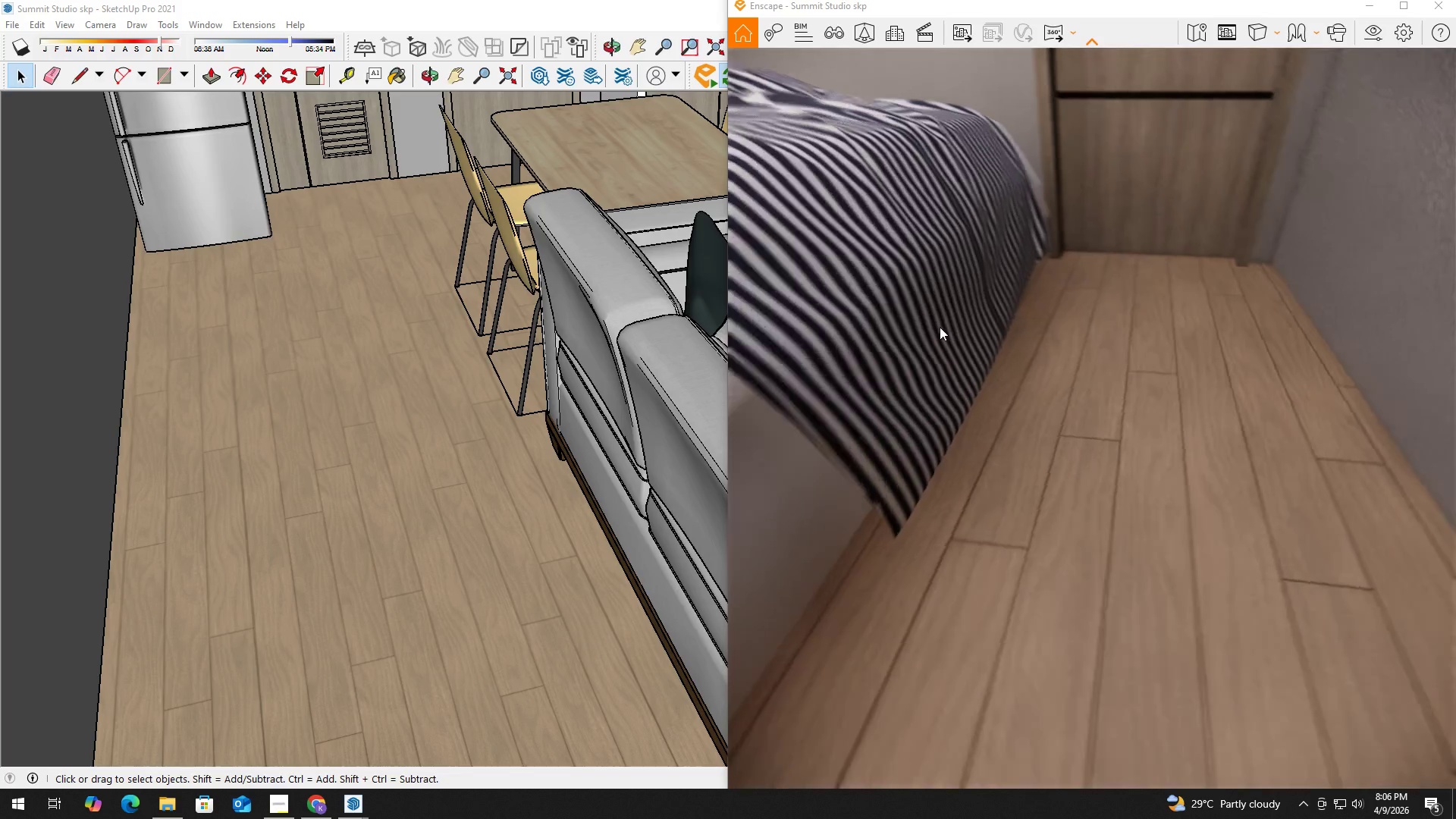 
scroll: coordinate [937, 306], scroll_direction: down, amount: 11.0
 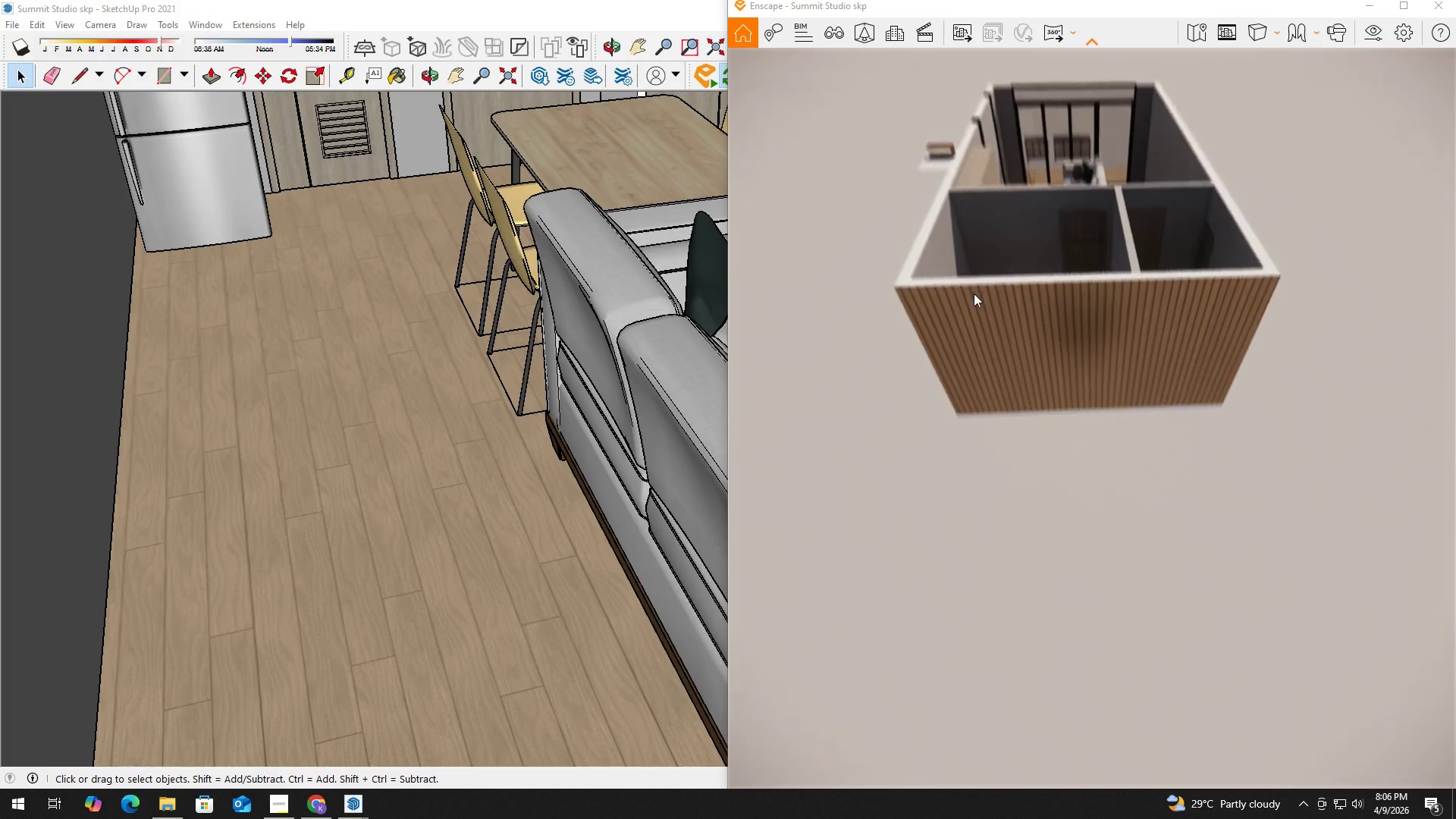 
type(da)
 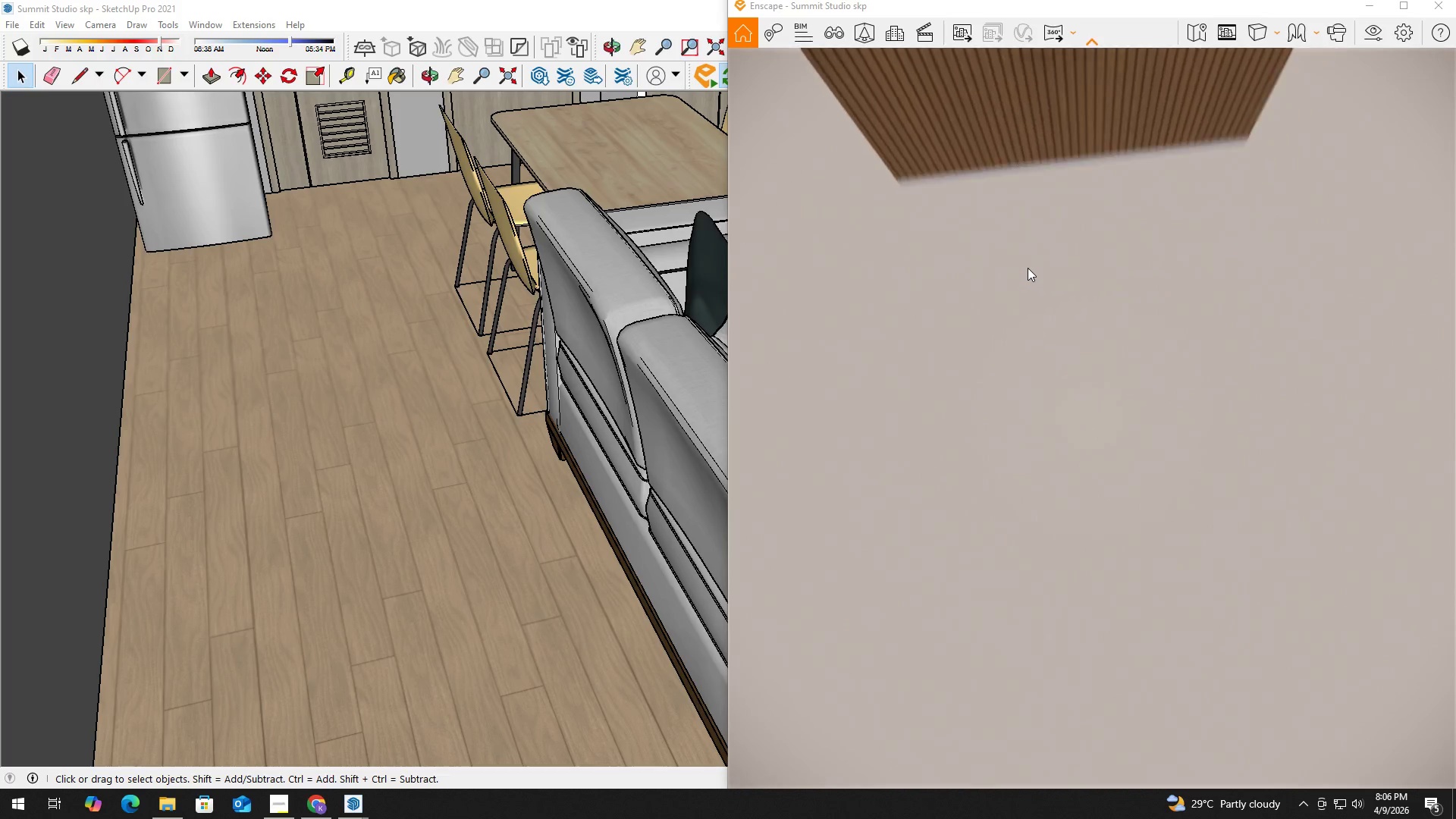 
hold_key(key=W, duration=0.61)
 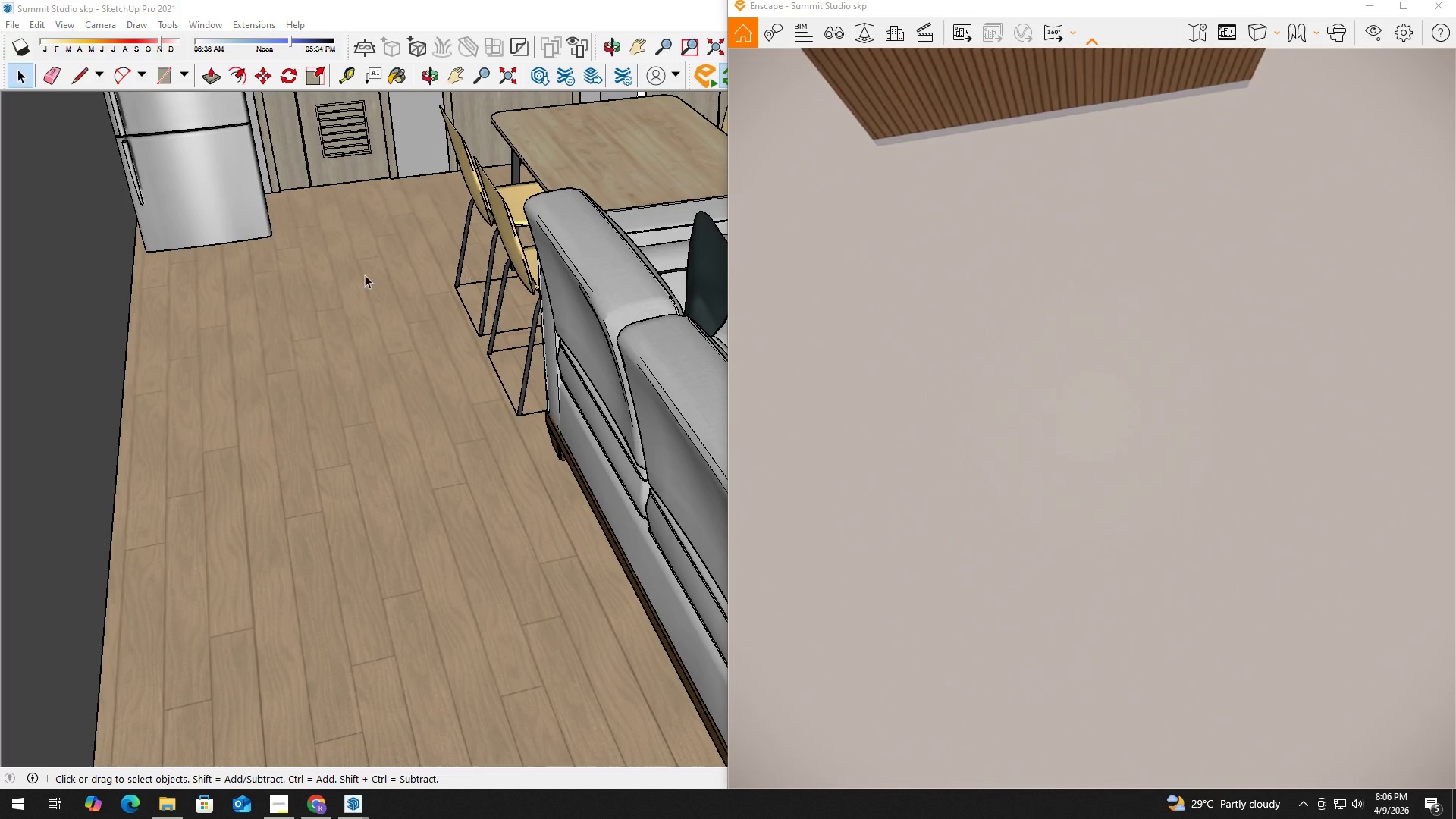 
left_click([340, 274])
 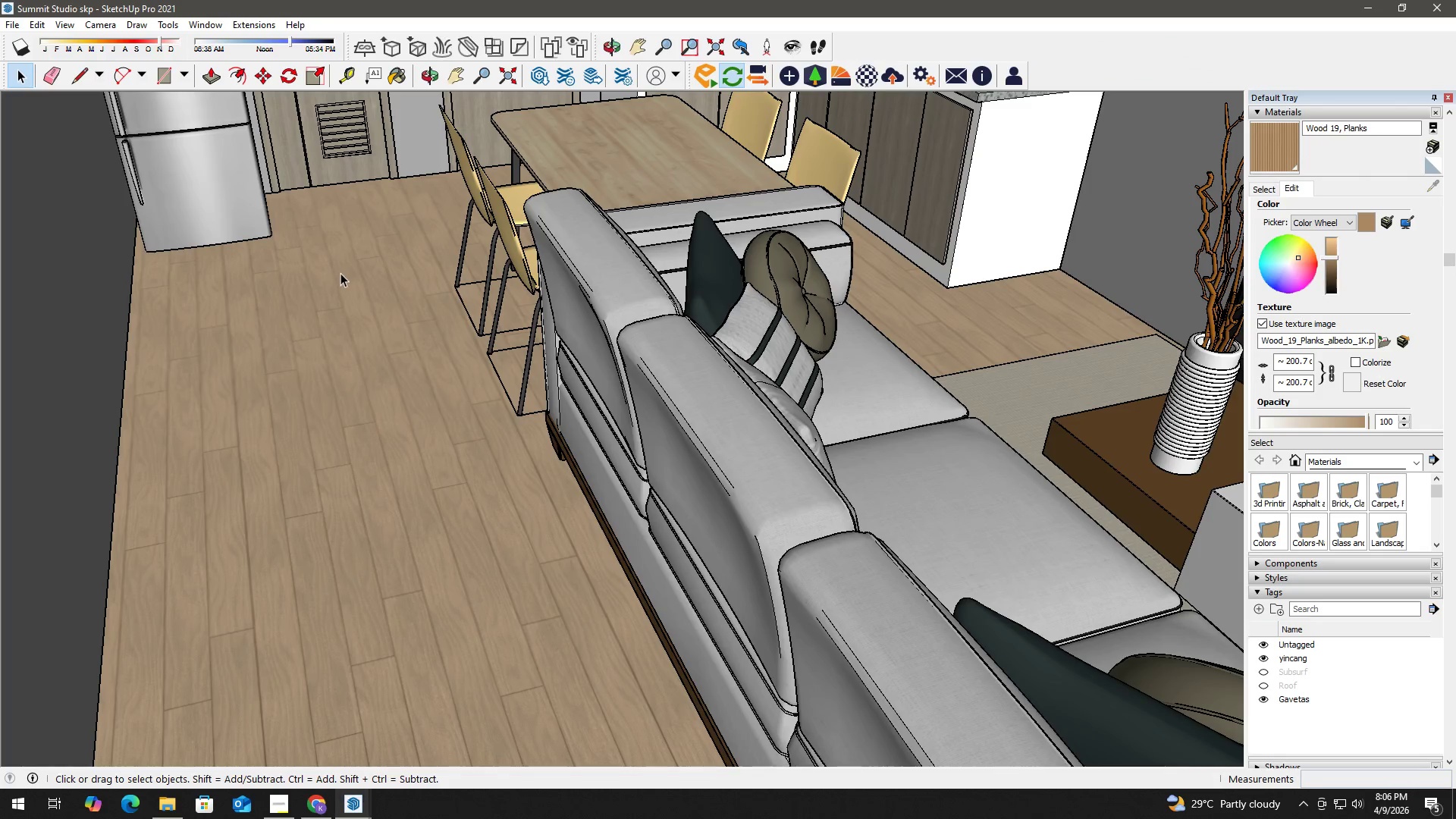 
scroll: coordinate [537, 196], scroll_direction: down, amount: 13.0
 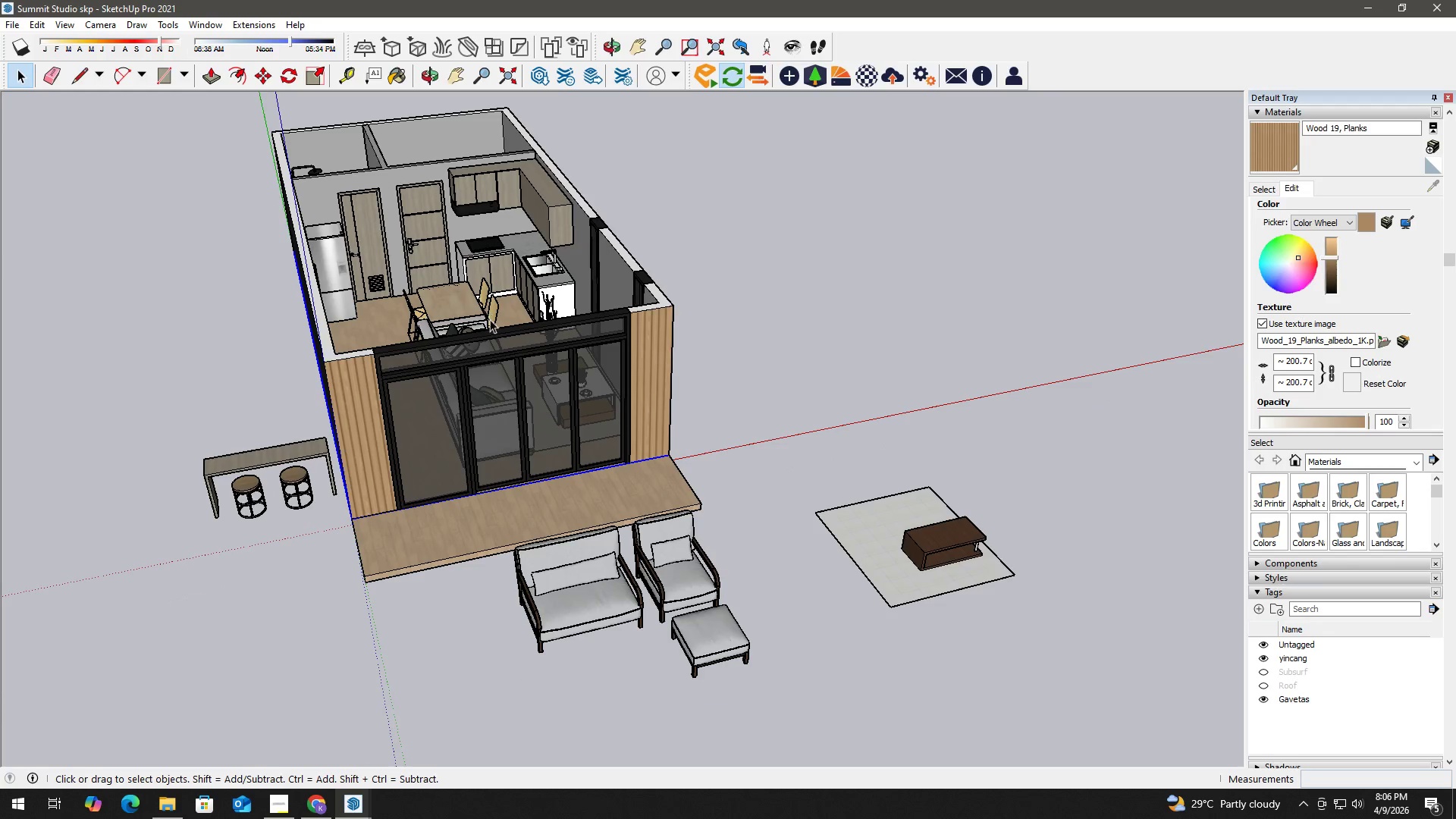 
key(Space)
 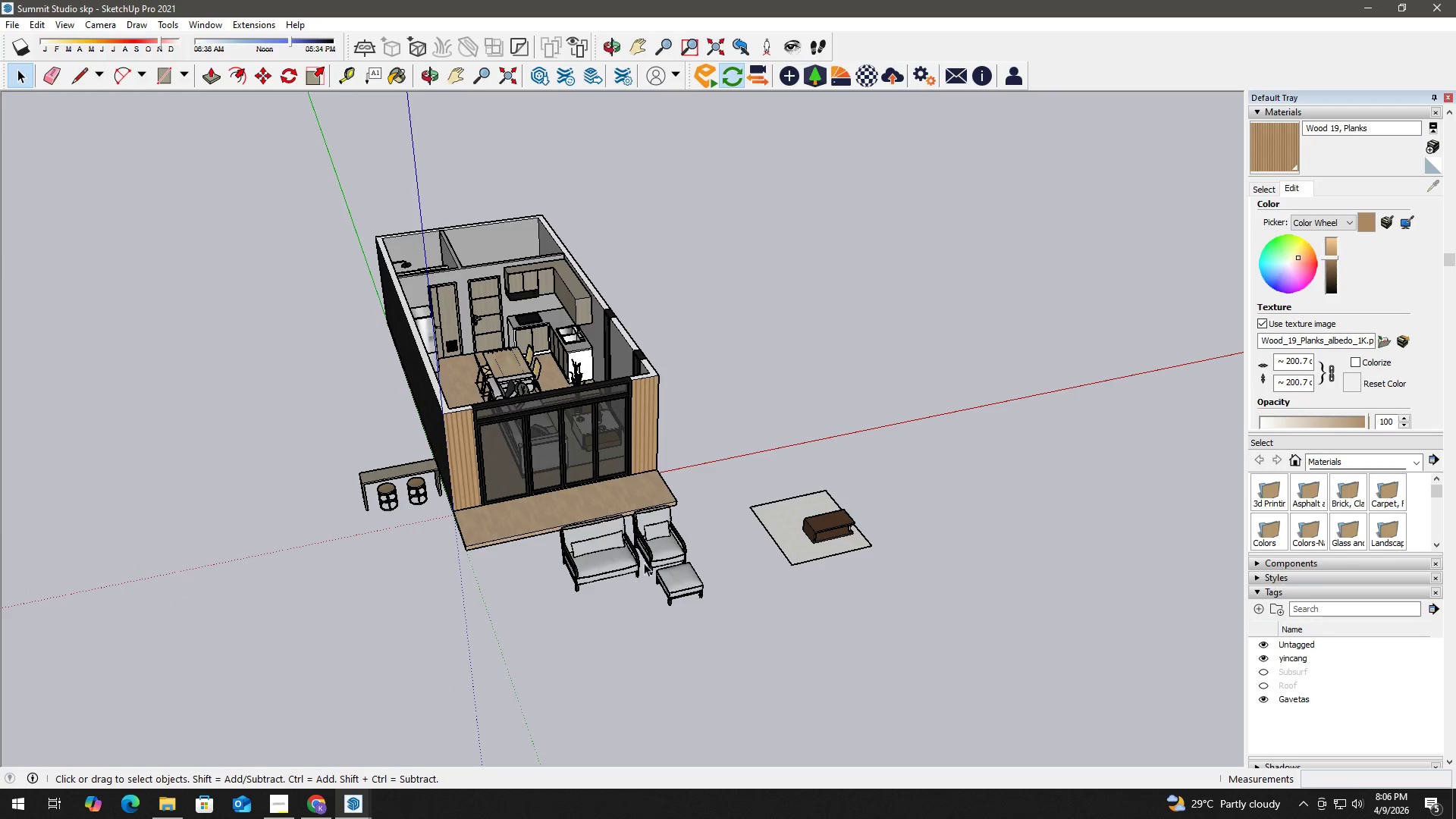 
scroll: coordinate [708, 632], scroll_direction: down, amount: 5.0
 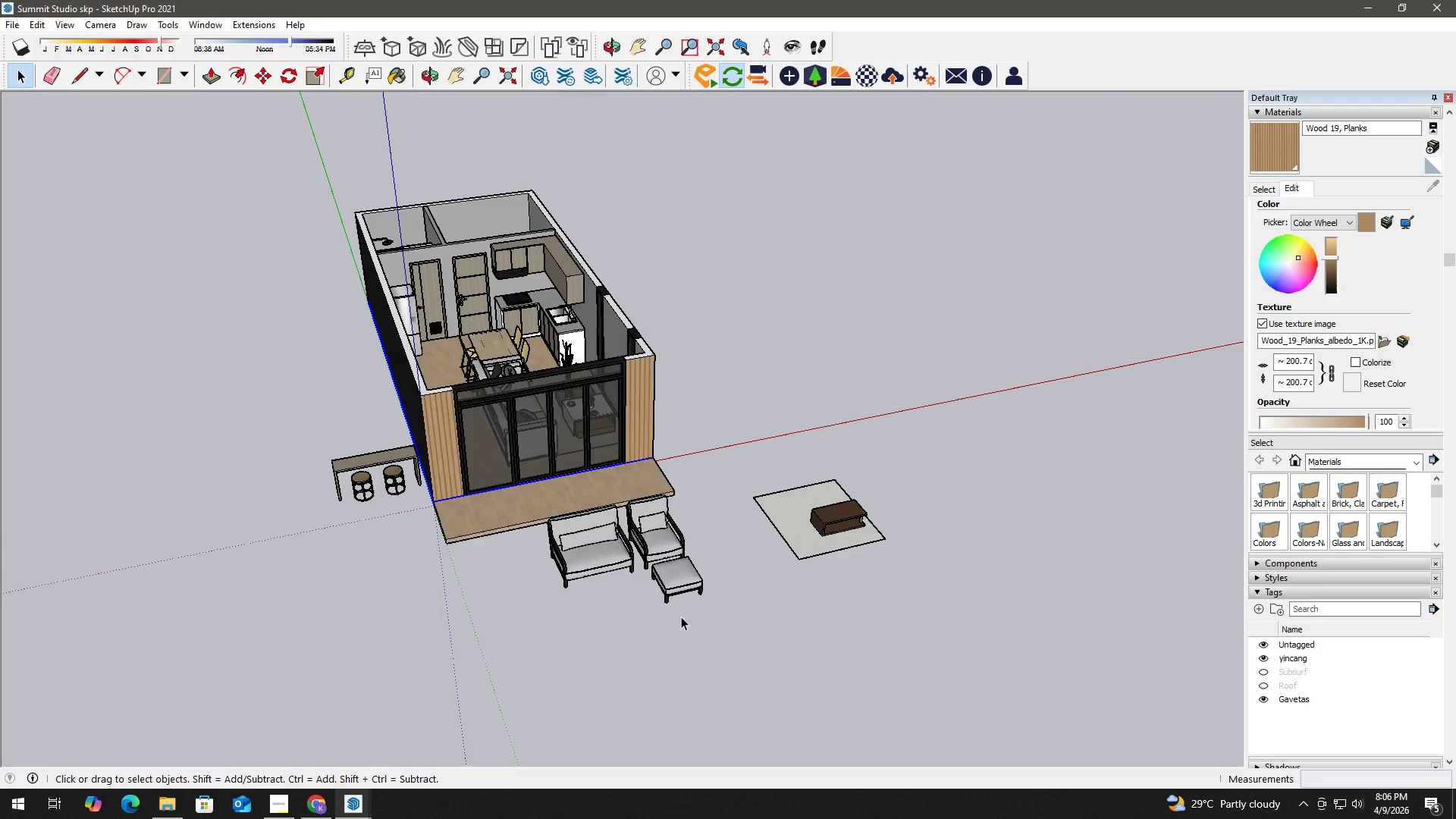 
left_click([645, 557])
 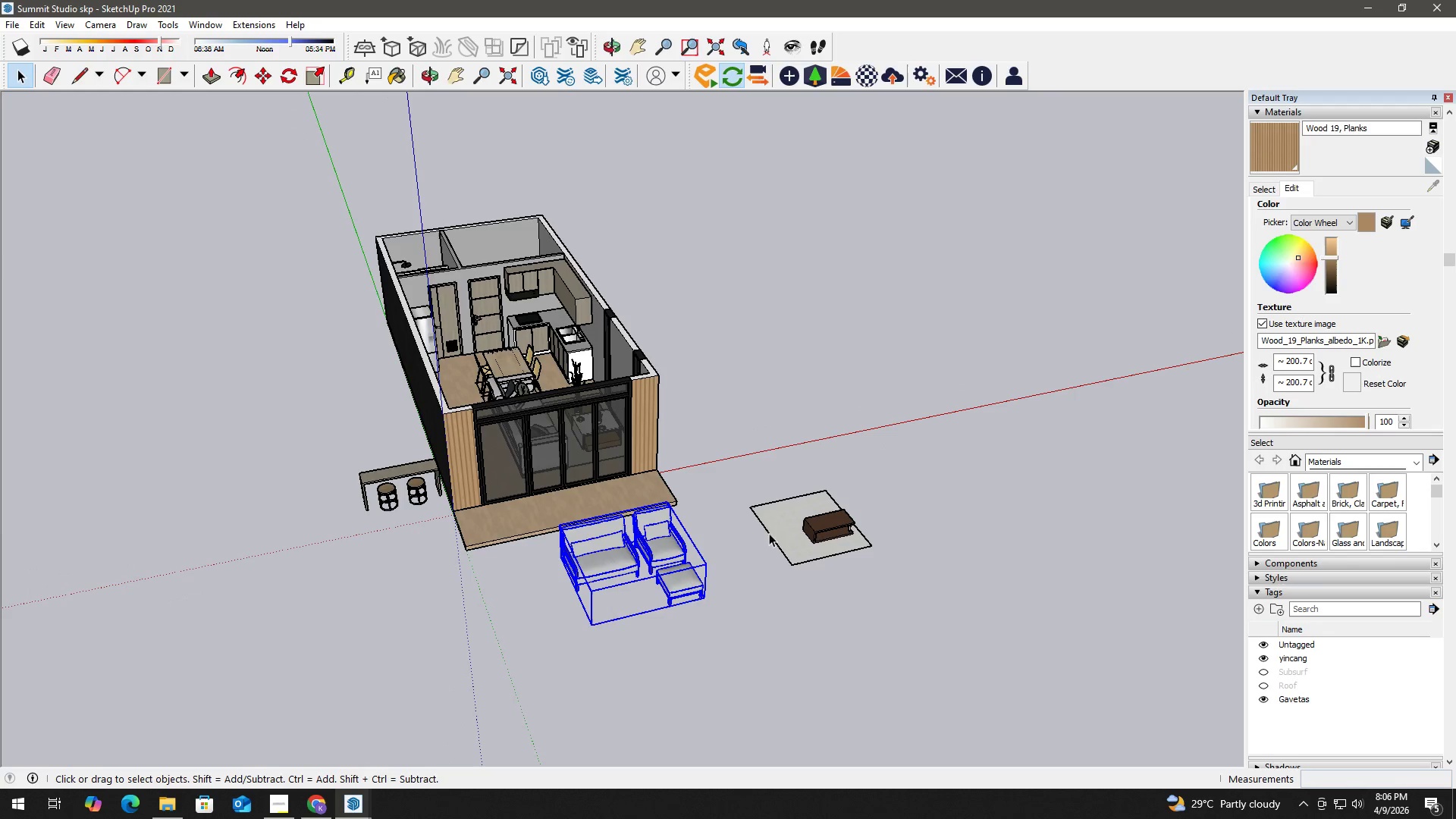 
key(Delete)
 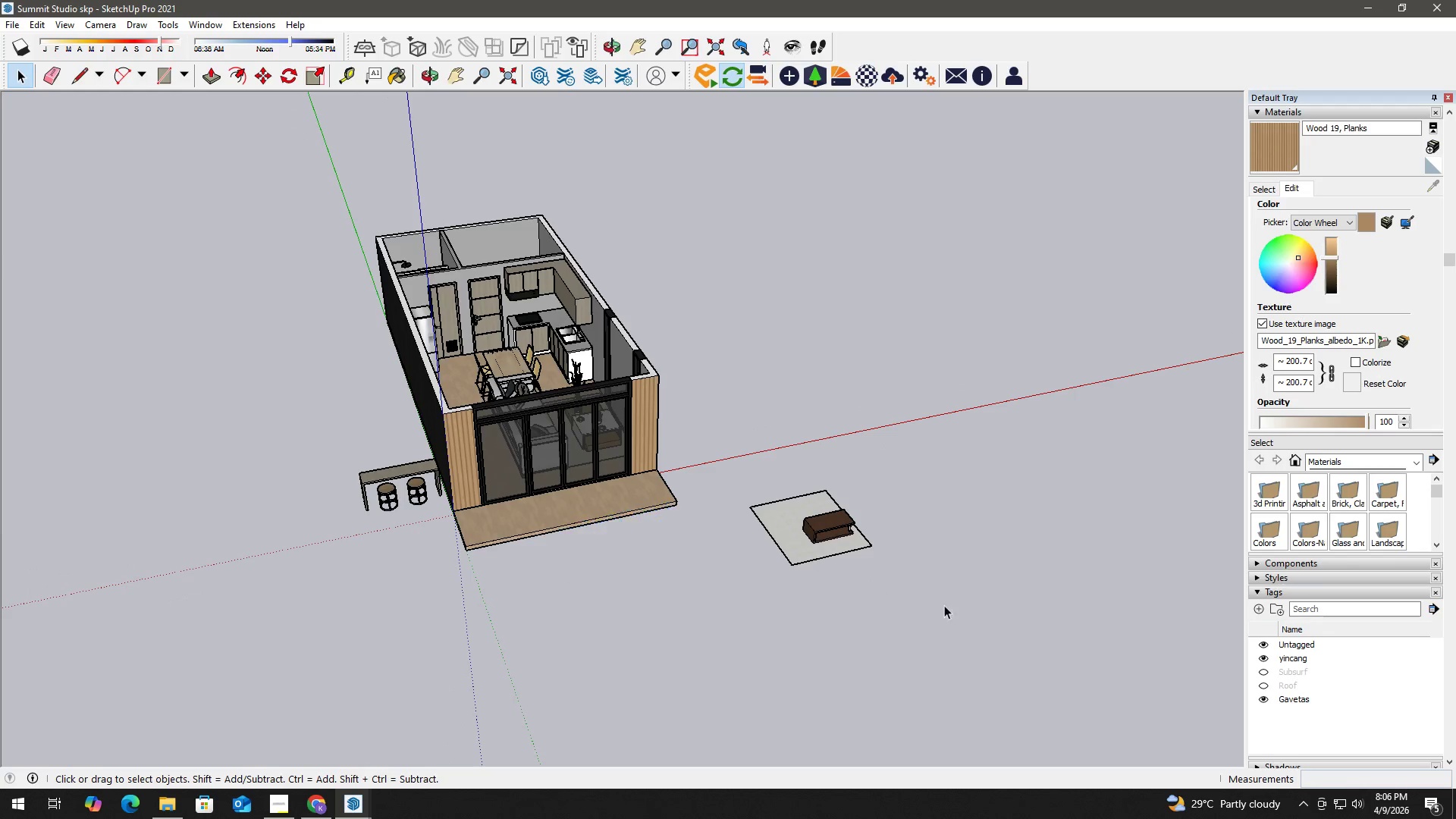 
left_click_drag(start_coordinate=[944, 604], to_coordinate=[789, 455])
 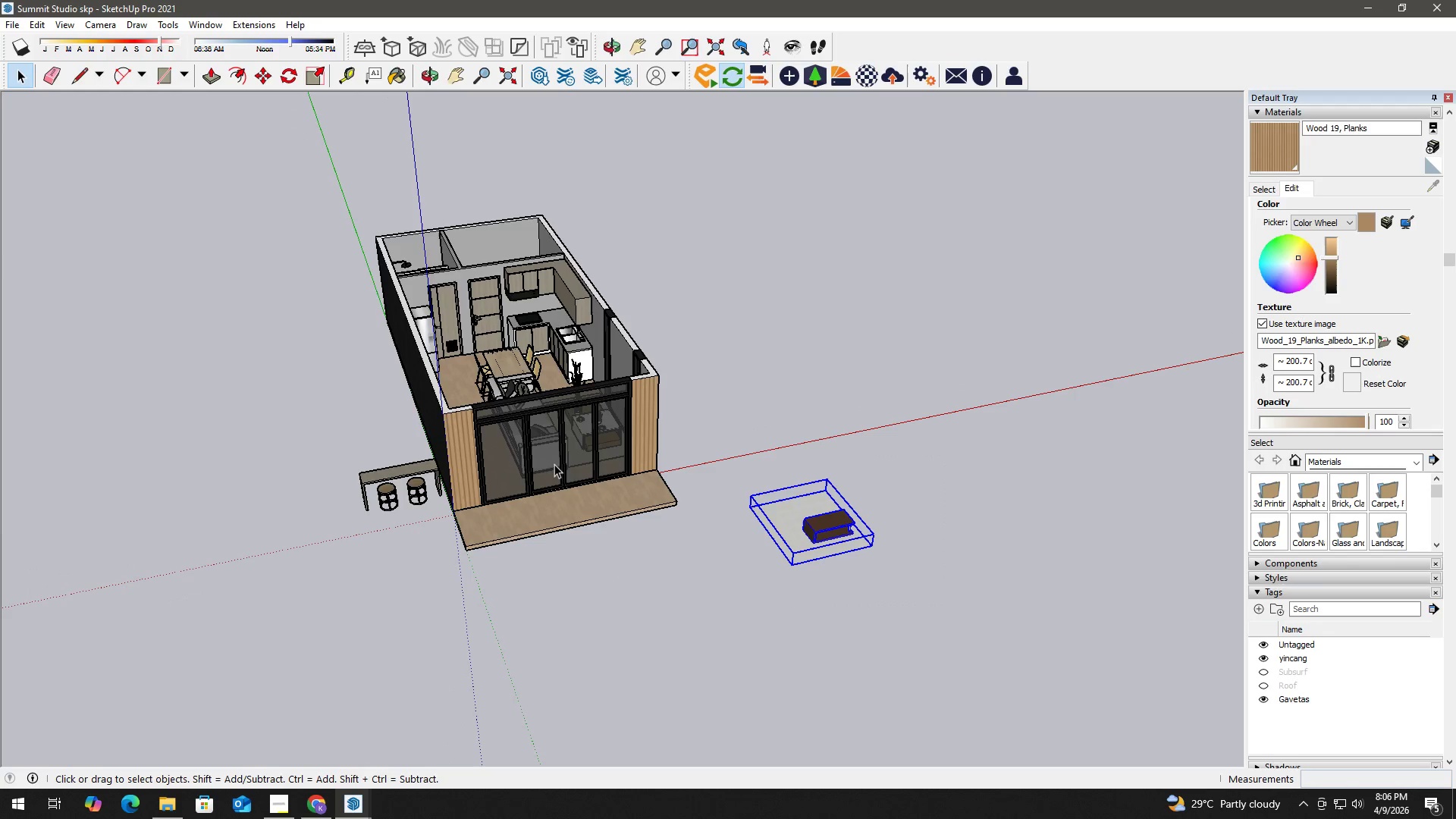 
key(Delete)
 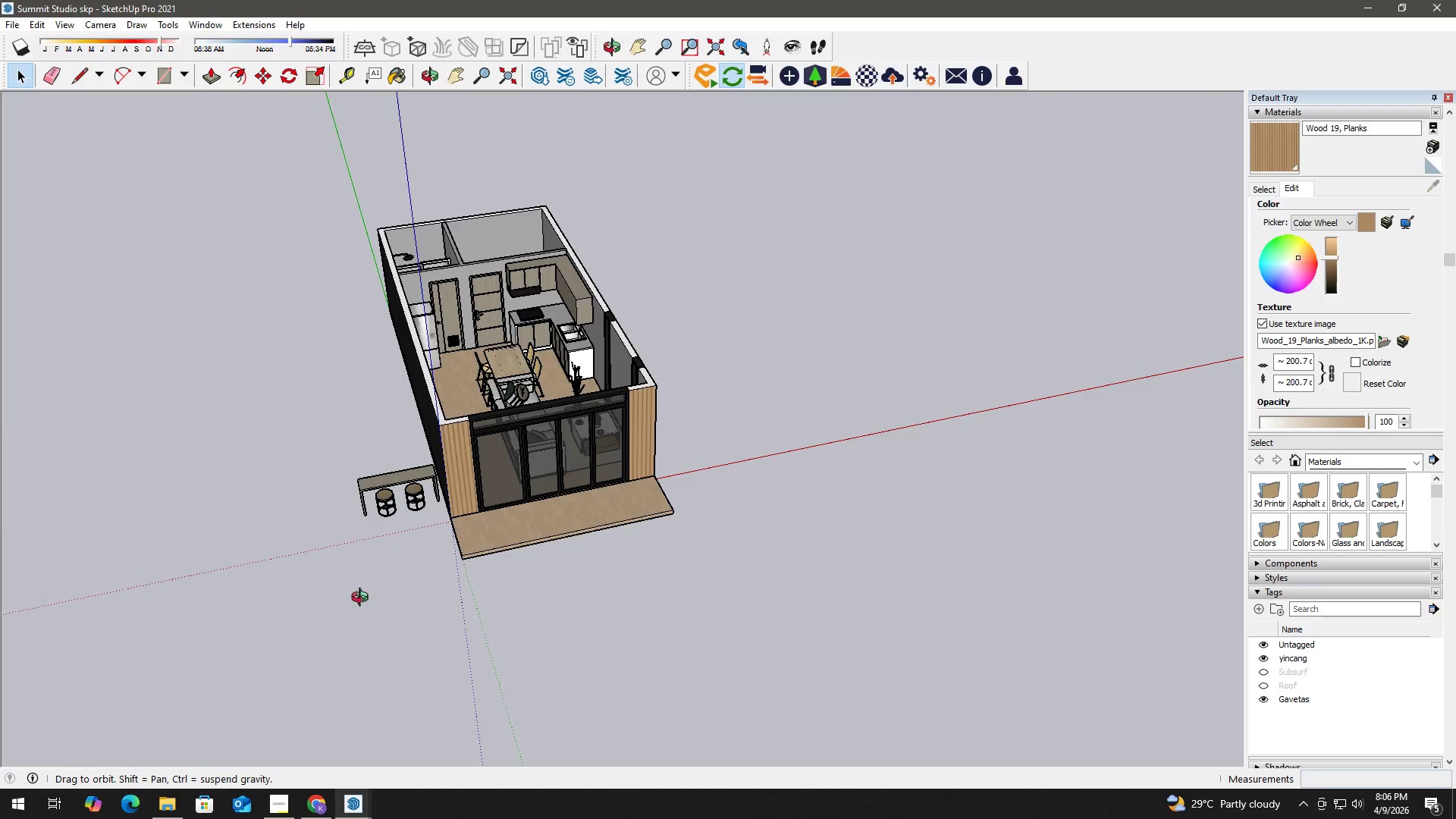 
scroll: coordinate [313, 489], scroll_direction: up, amount: 8.0
 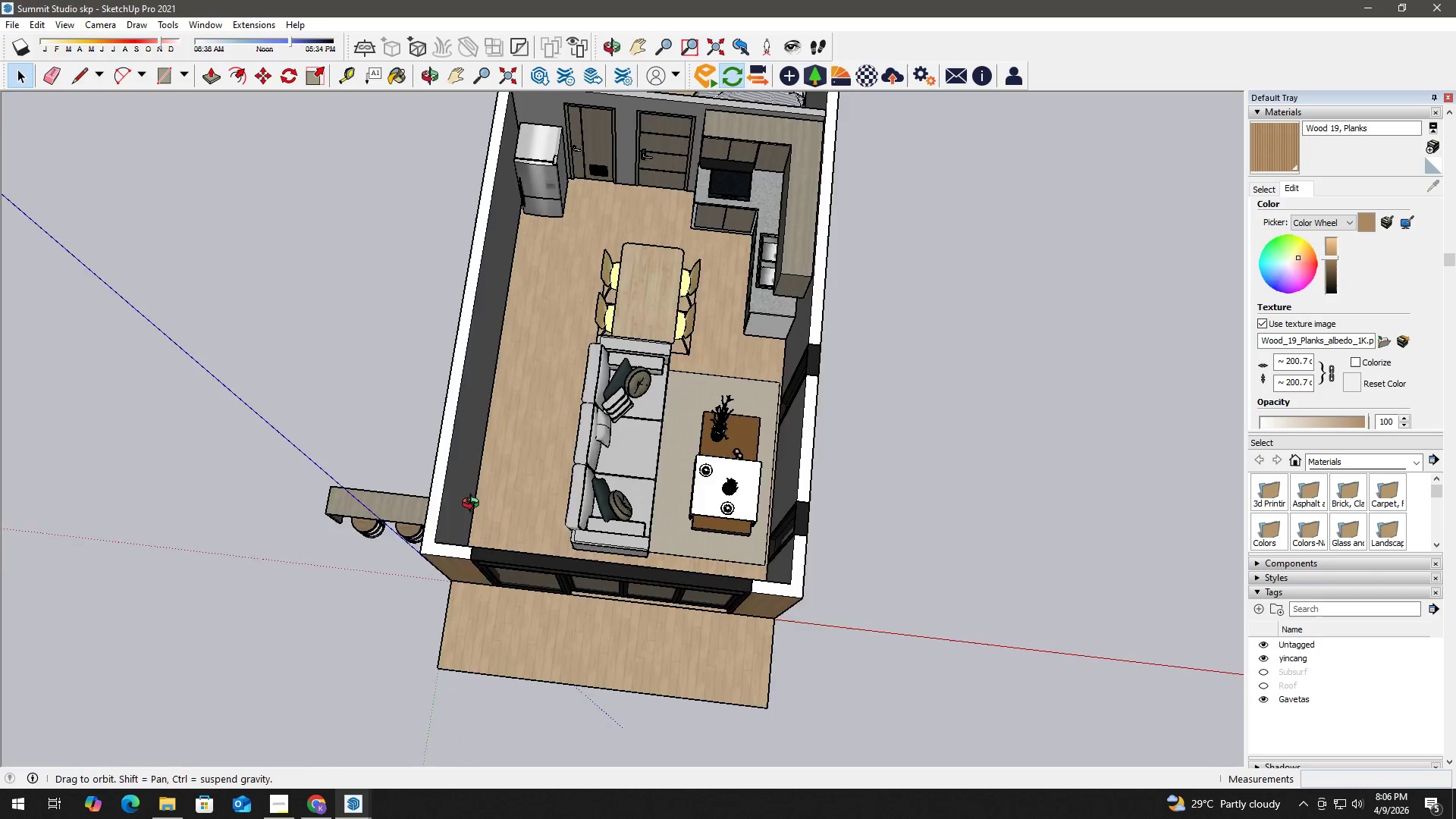 
key(Control+ControlLeft)
 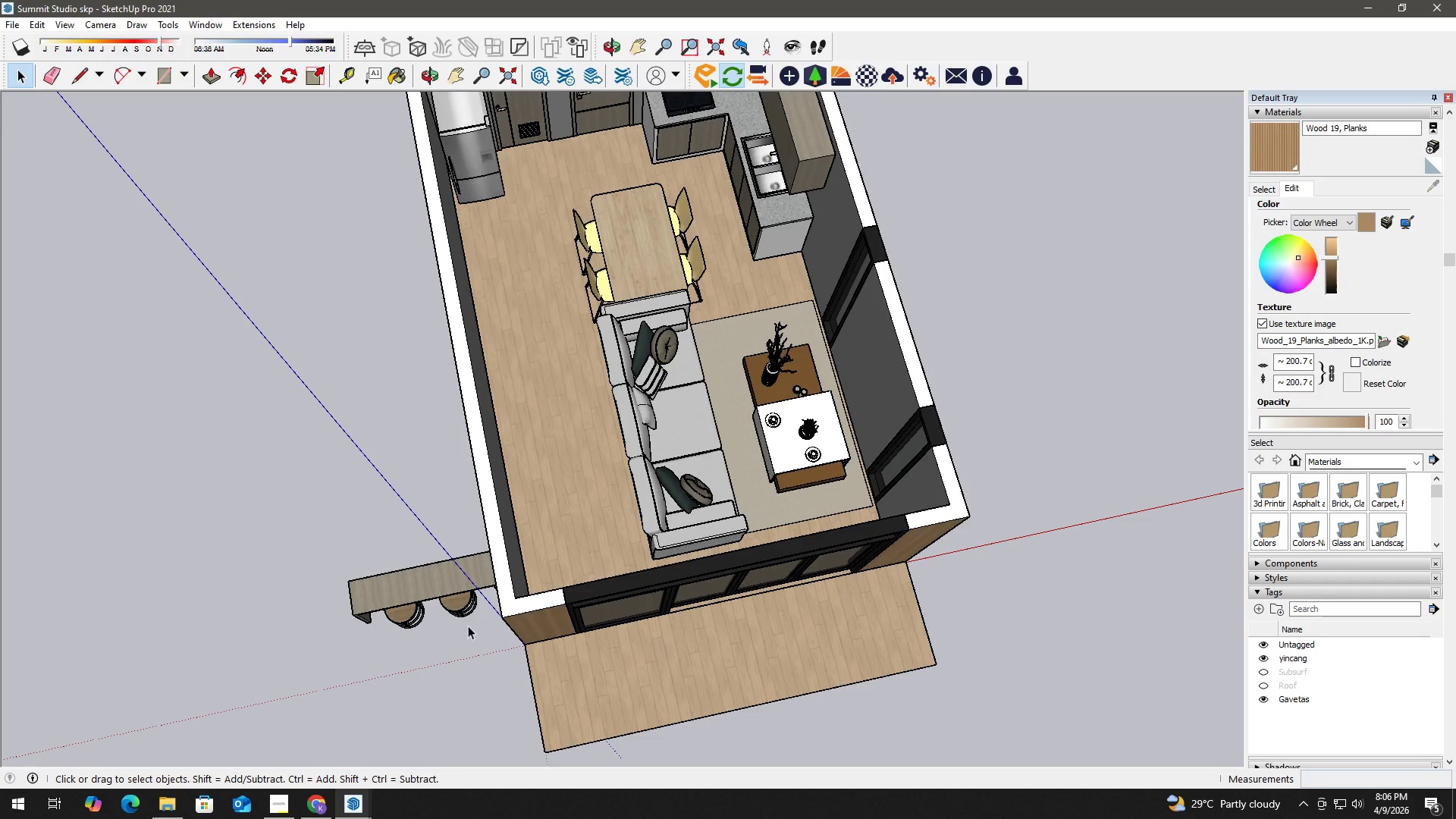 
scroll: coordinate [421, 551], scroll_direction: up, amount: 3.0
 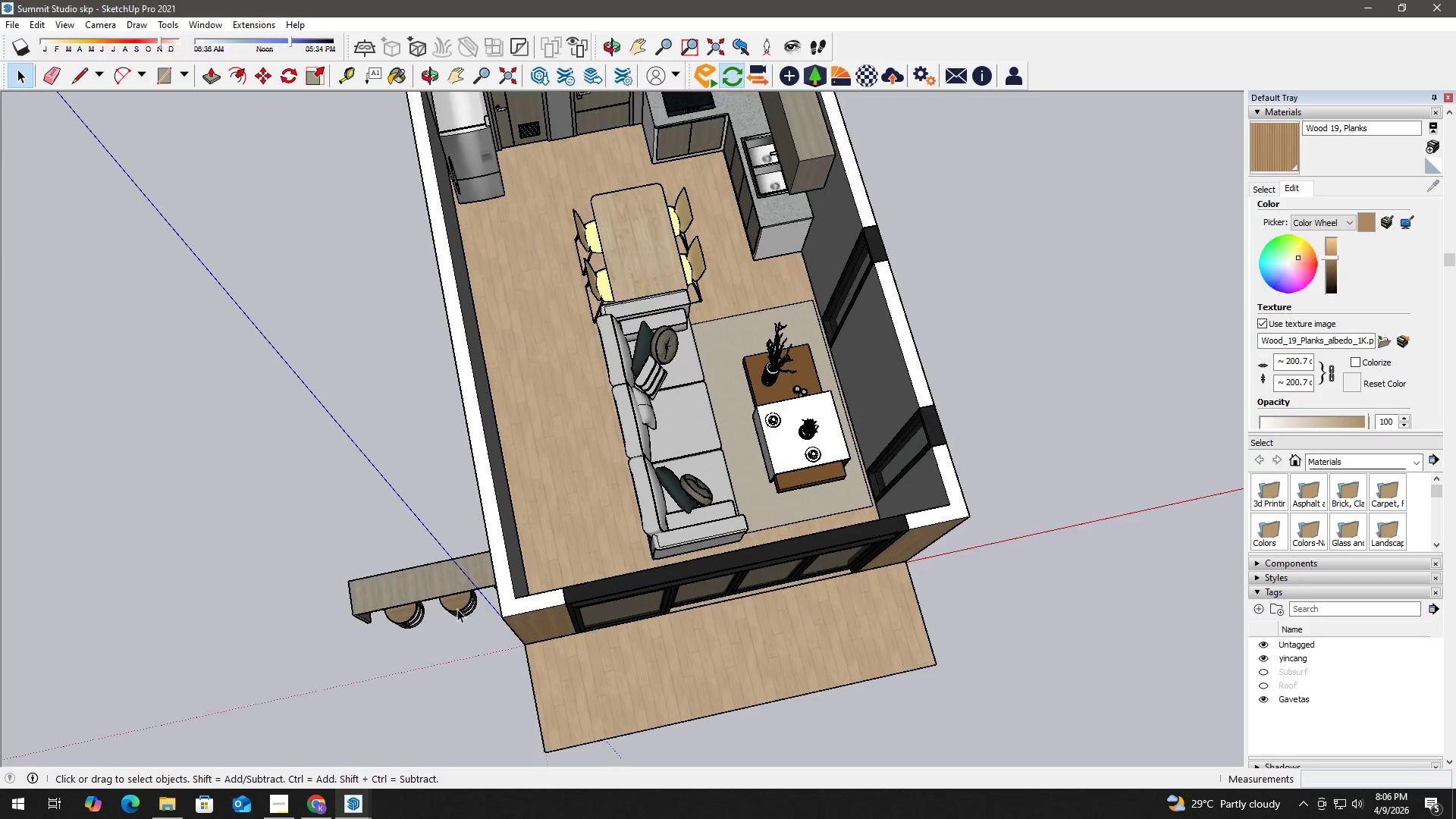 
left_click_drag(start_coordinate=[475, 626], to_coordinate=[272, 537])
 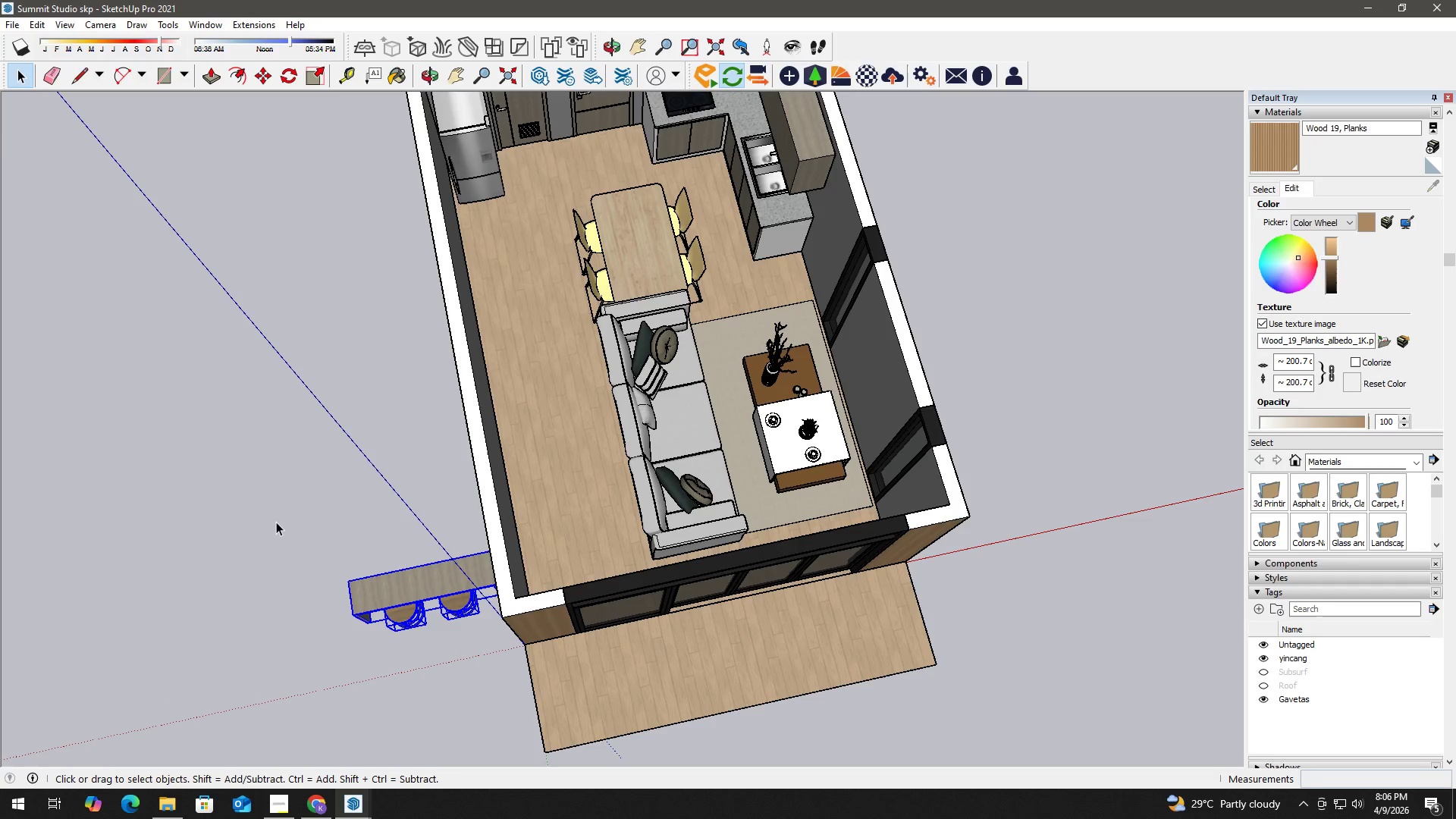 
key(Delete)
 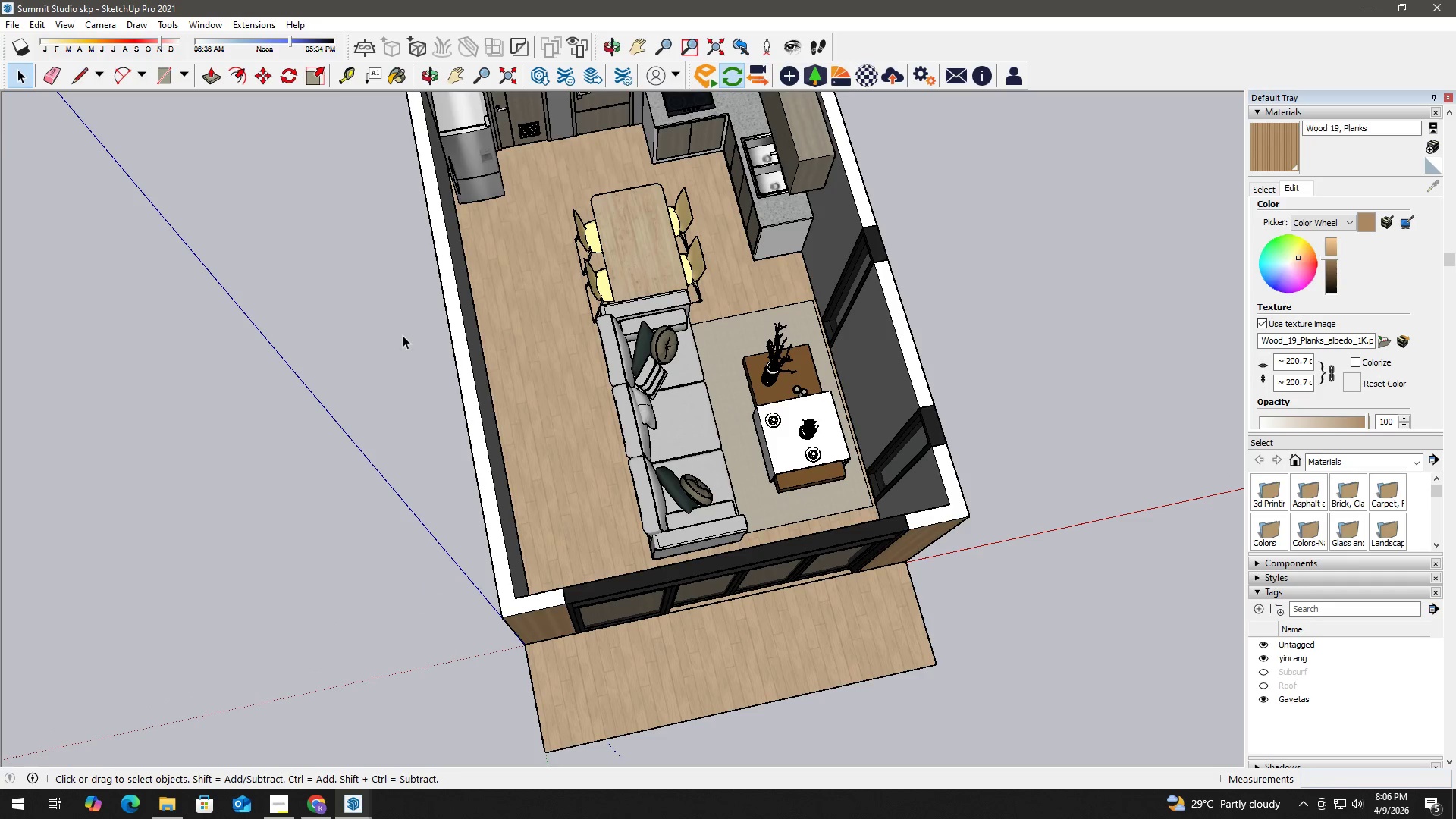 
scroll: coordinate [454, 256], scroll_direction: down, amount: 5.0
 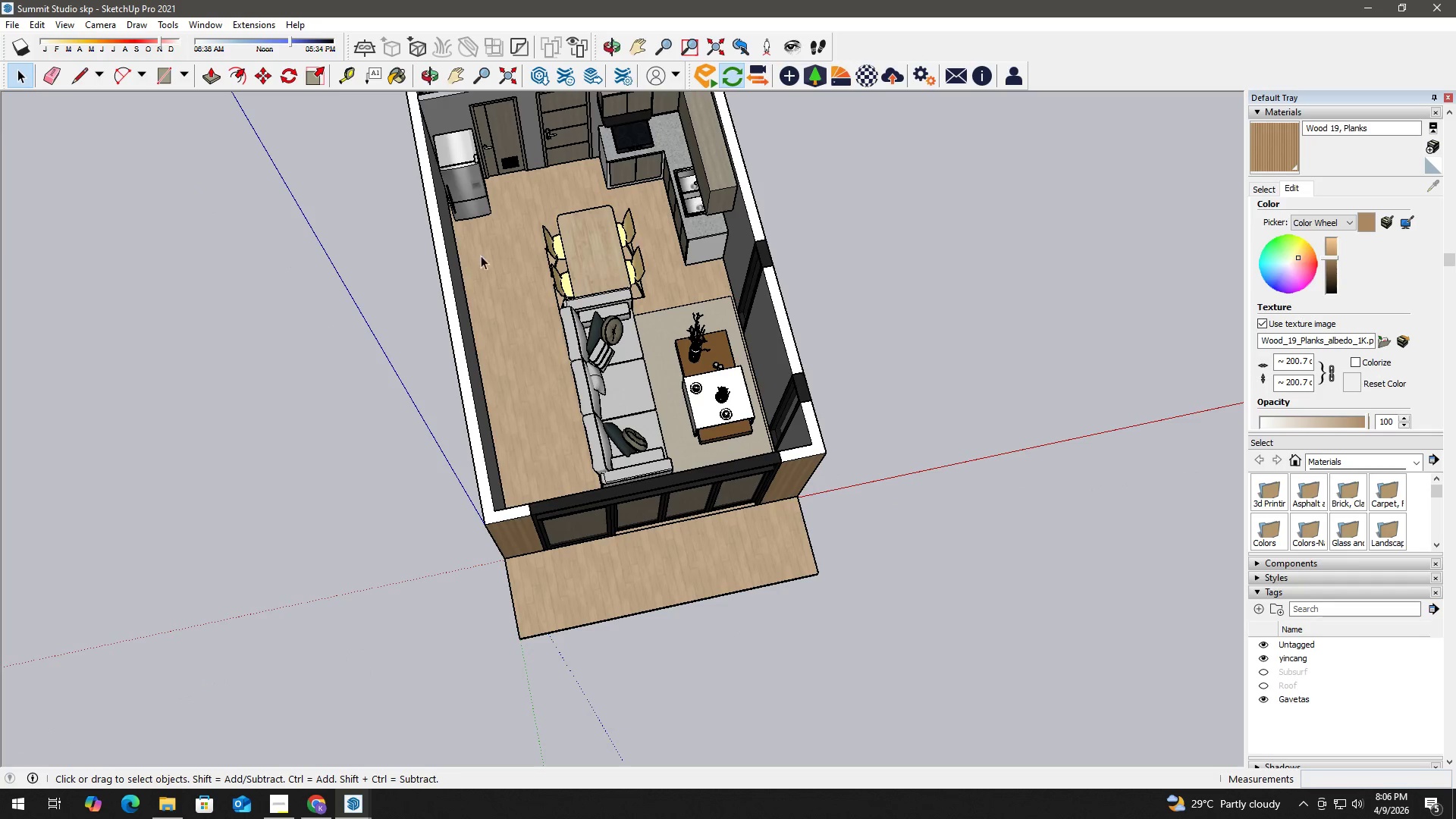 
key(H)
 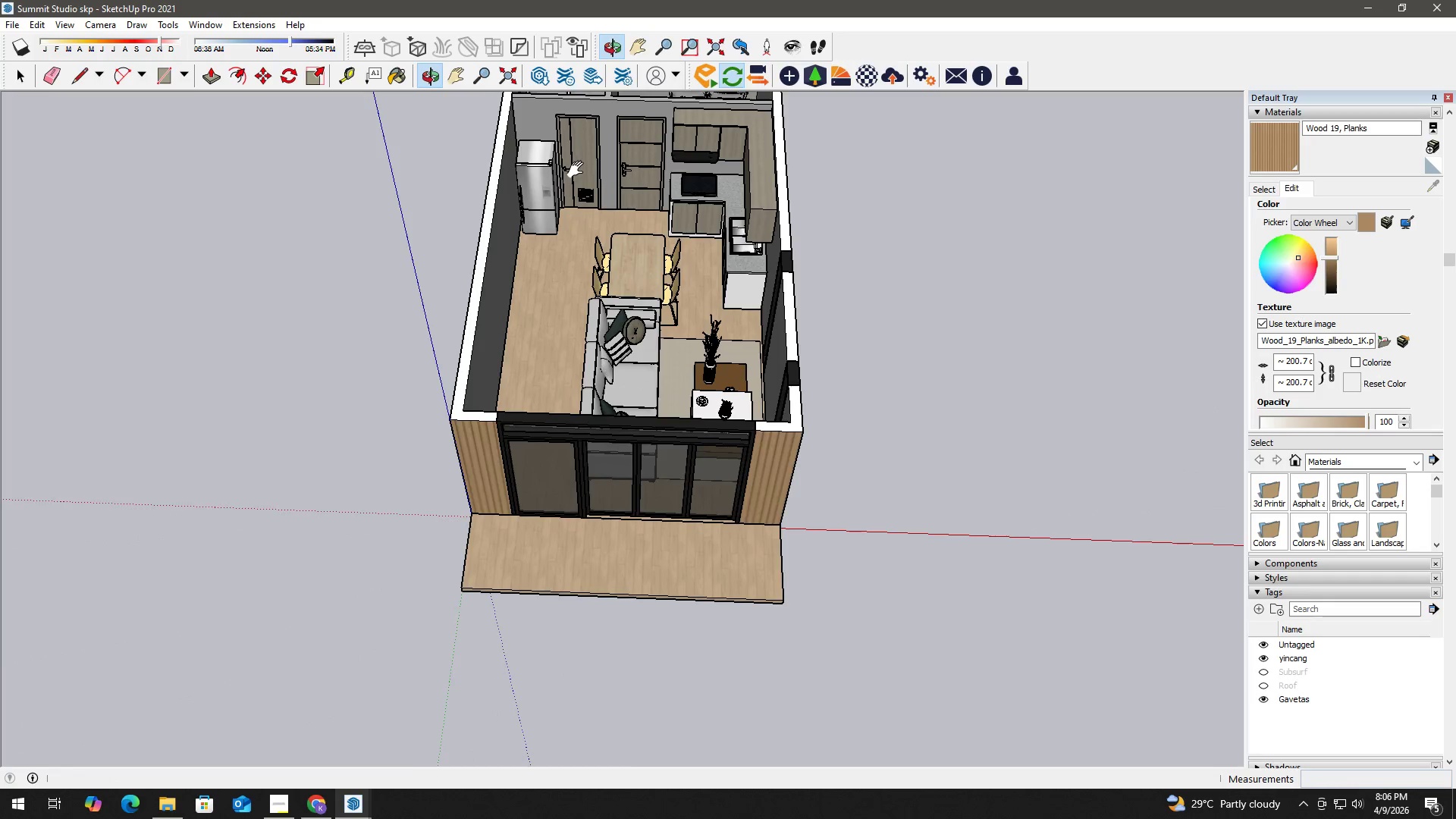 
scroll: coordinate [664, 219], scroll_direction: up, amount: 7.0
 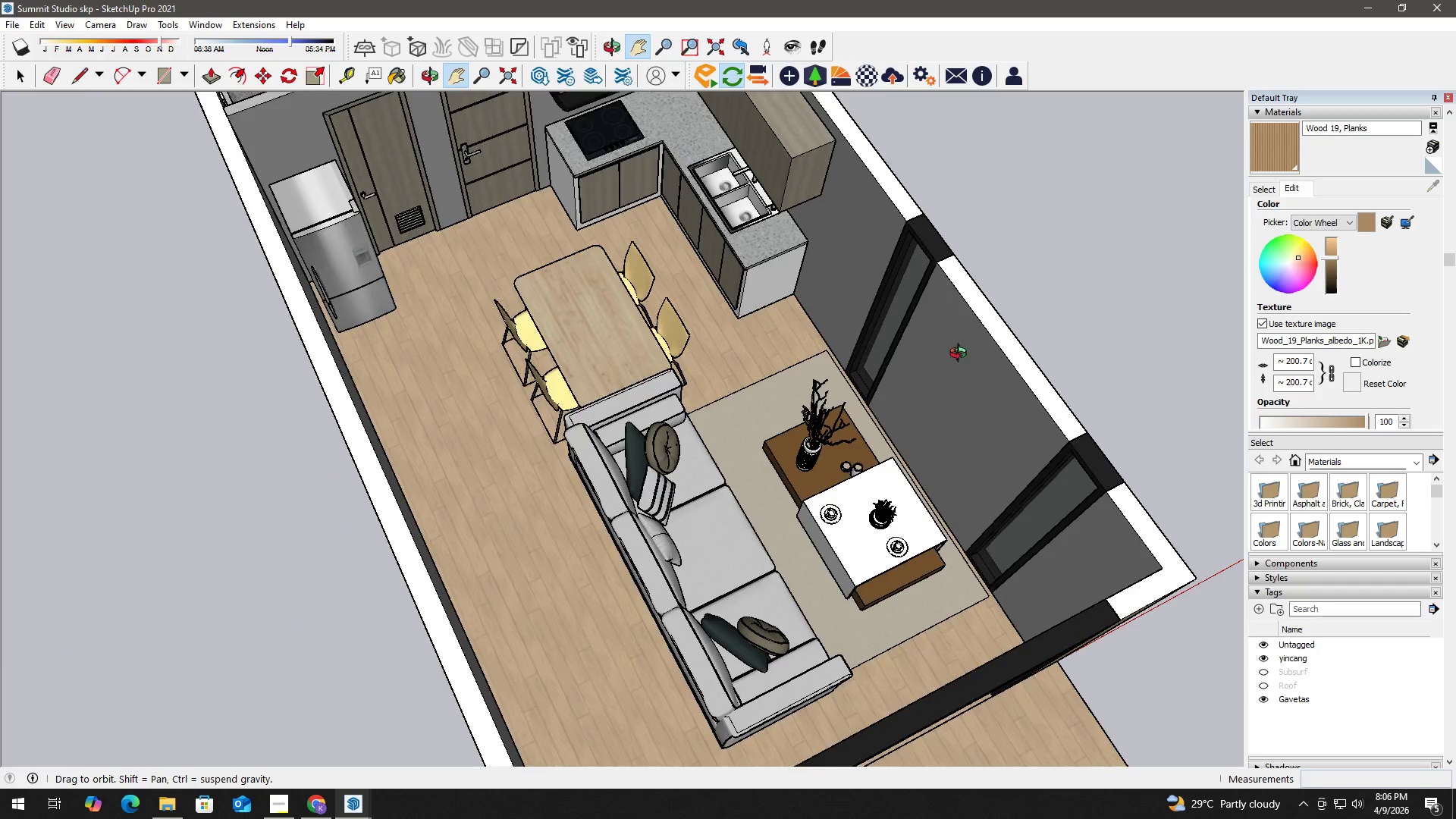 
key(Space)
 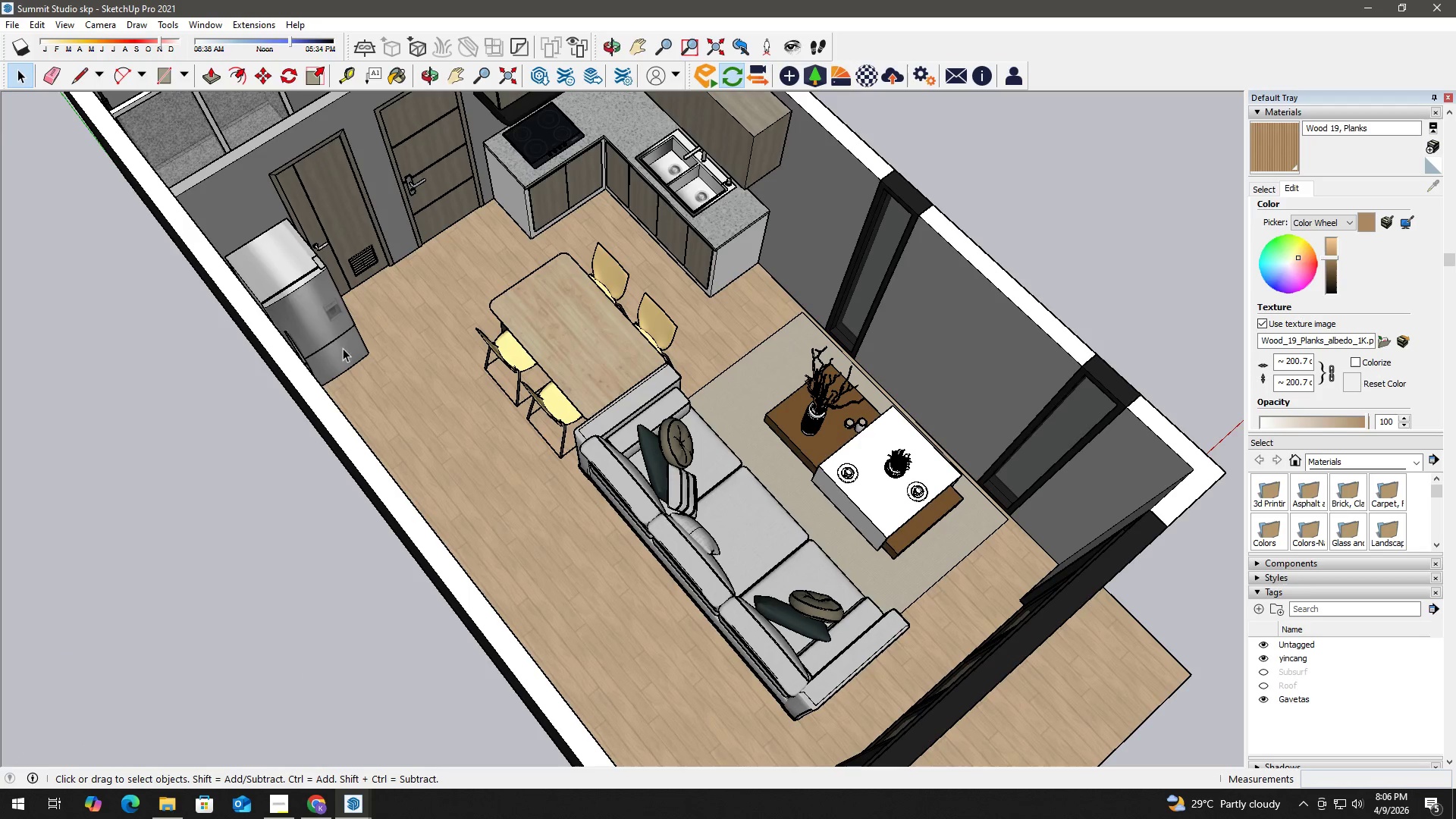 
left_click([337, 342])
 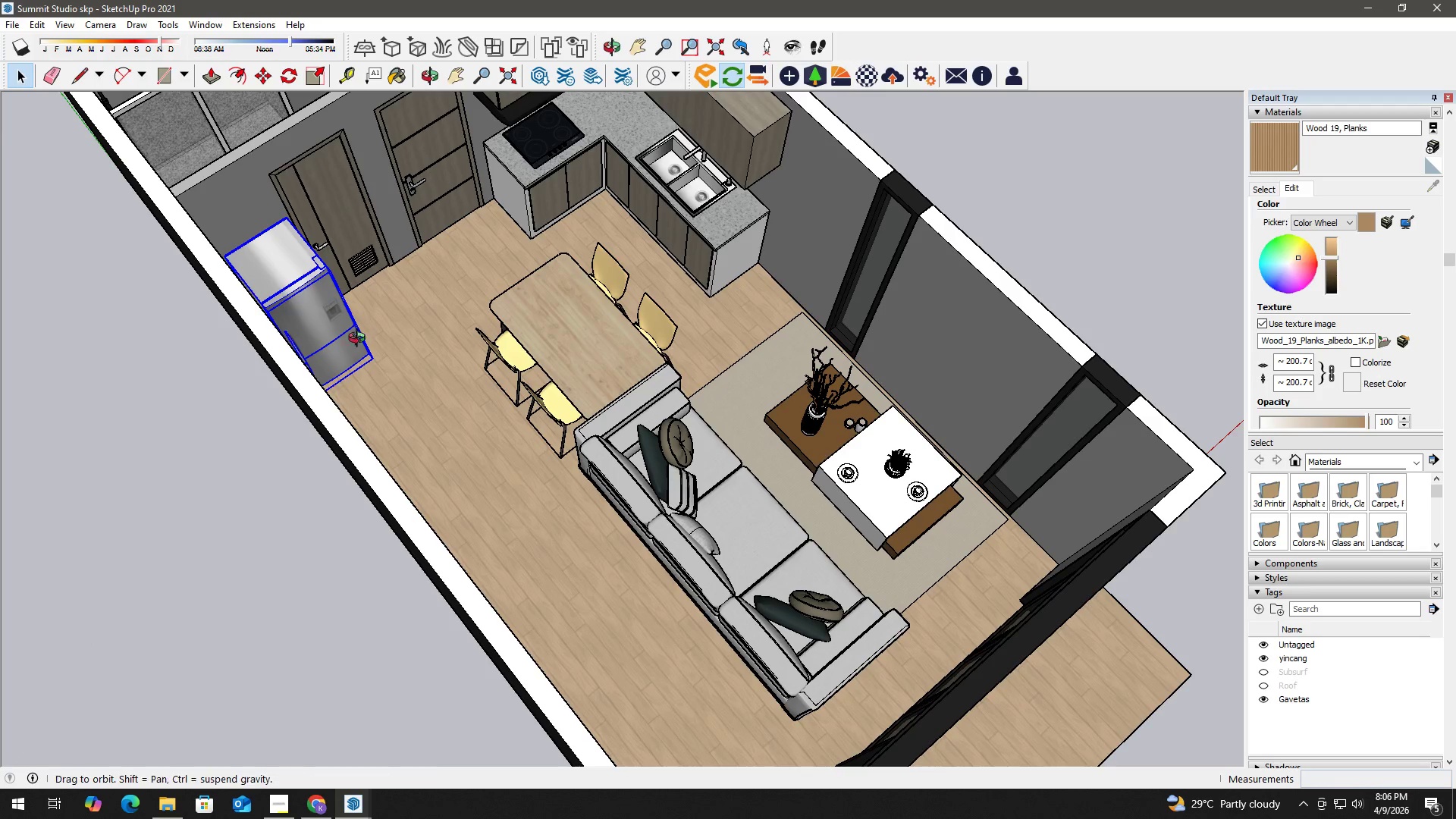 
key(M)
 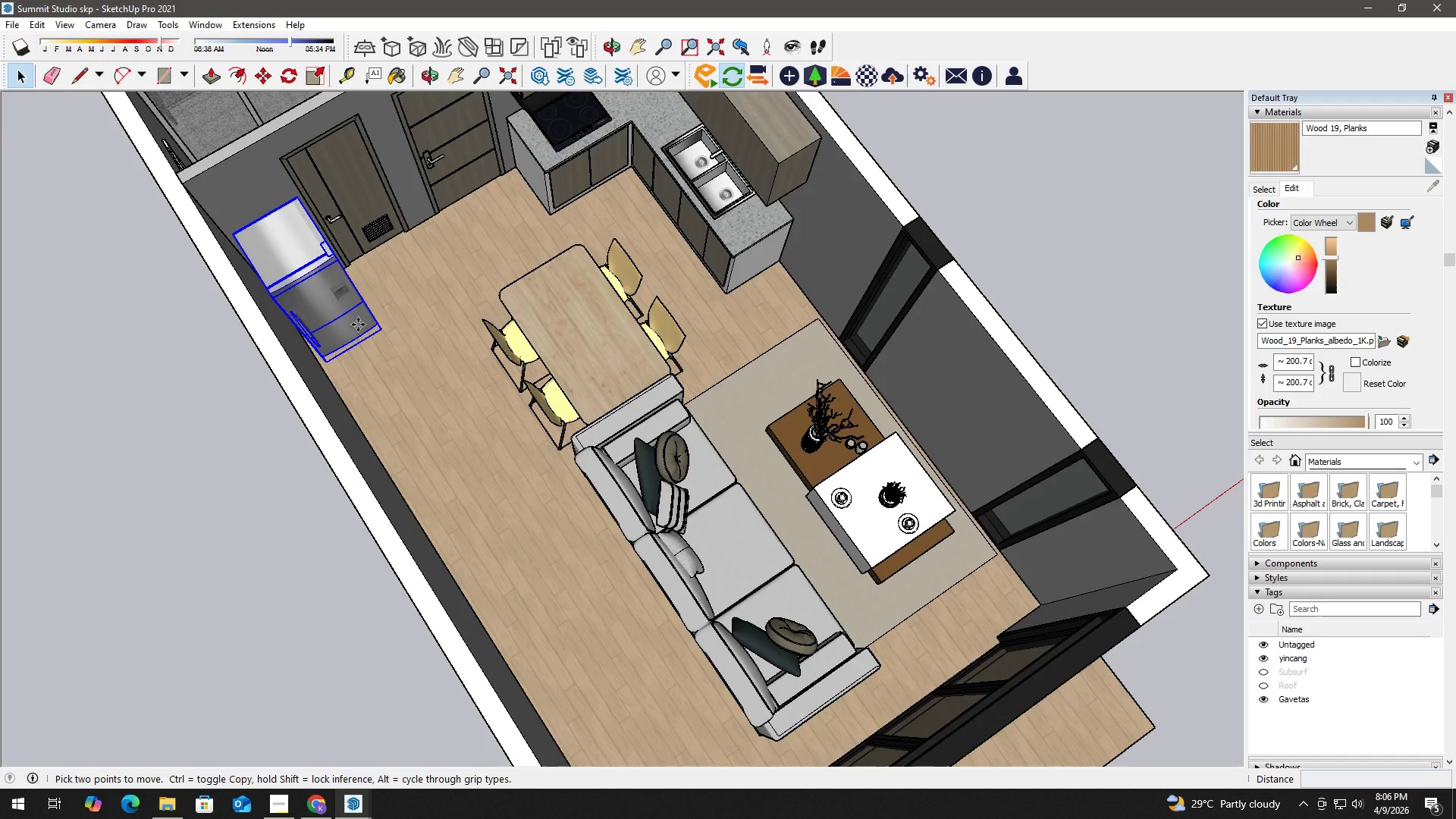 
scroll: coordinate [387, 233], scroll_direction: up, amount: 4.0
 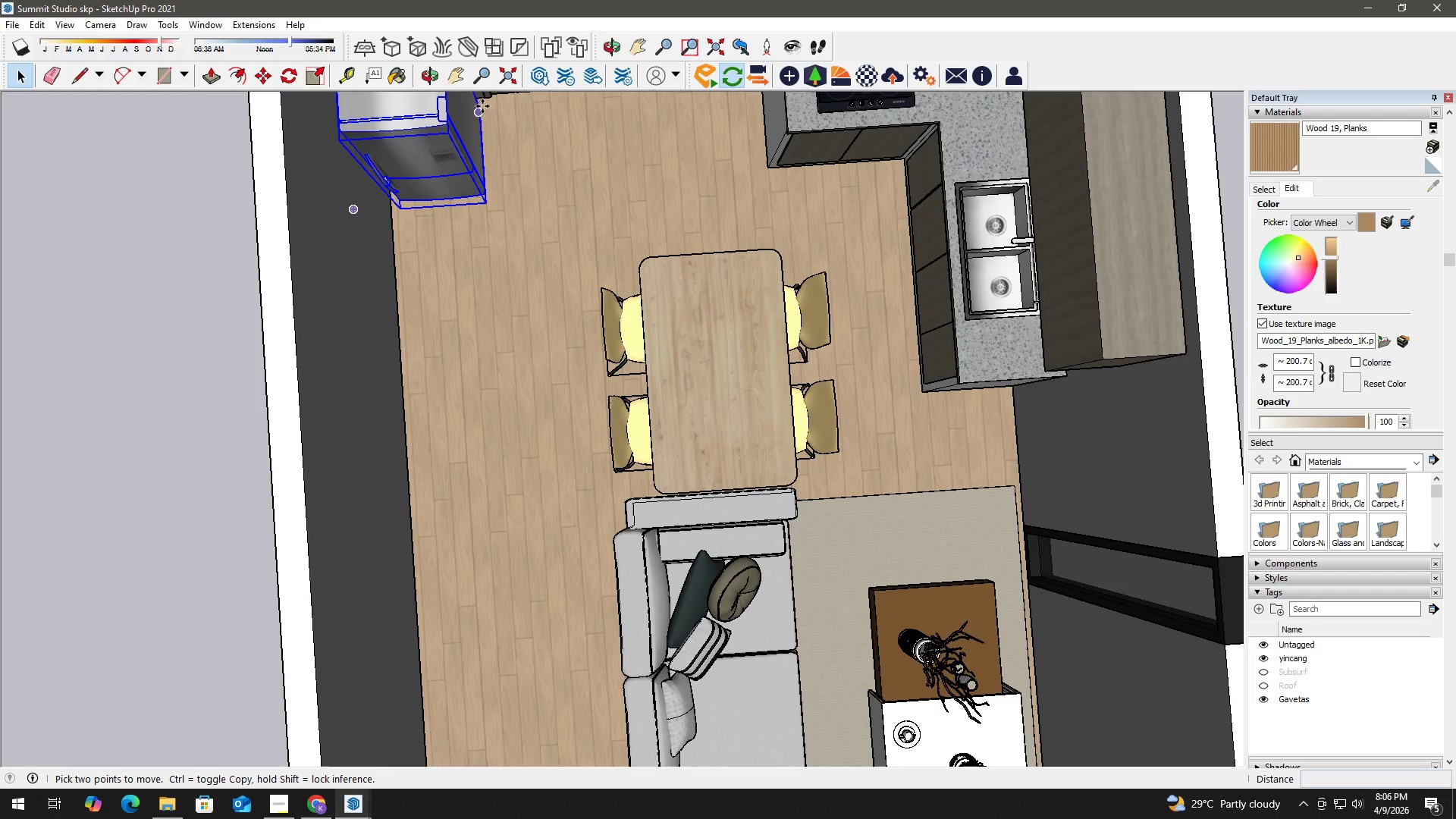 
left_click([480, 104])
 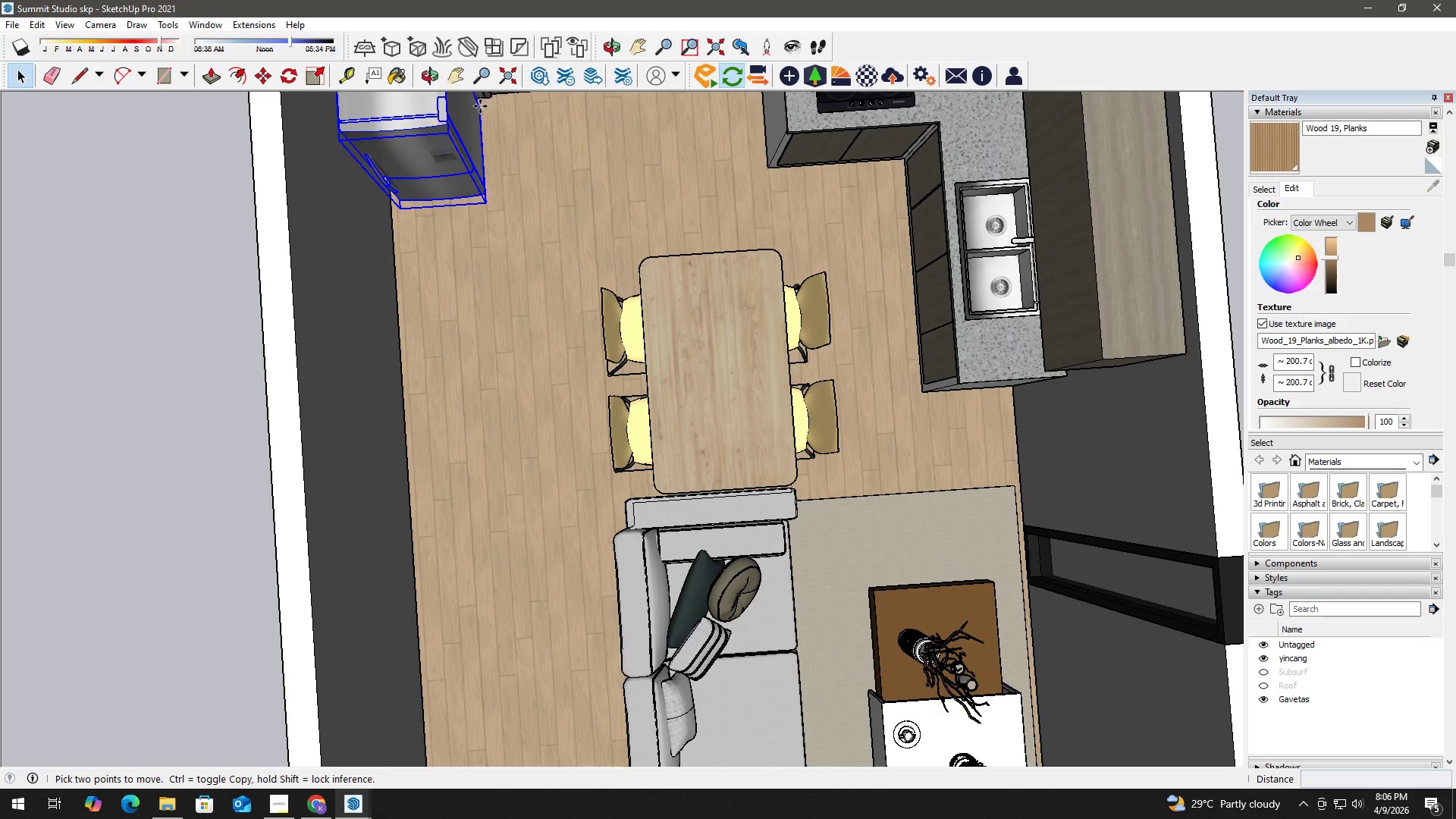 
key(Control+ControlLeft)
 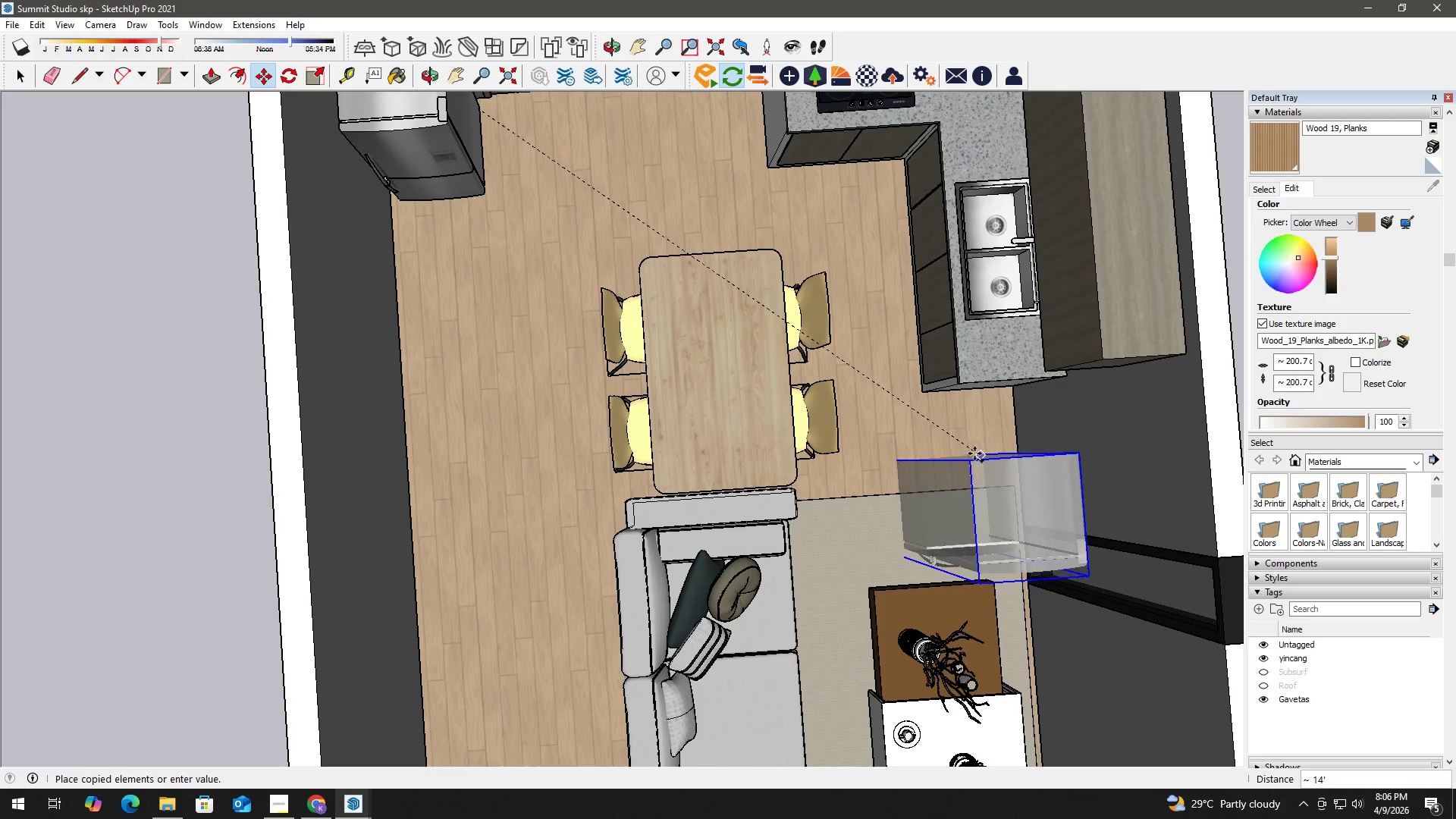 
left_click([963, 452])
 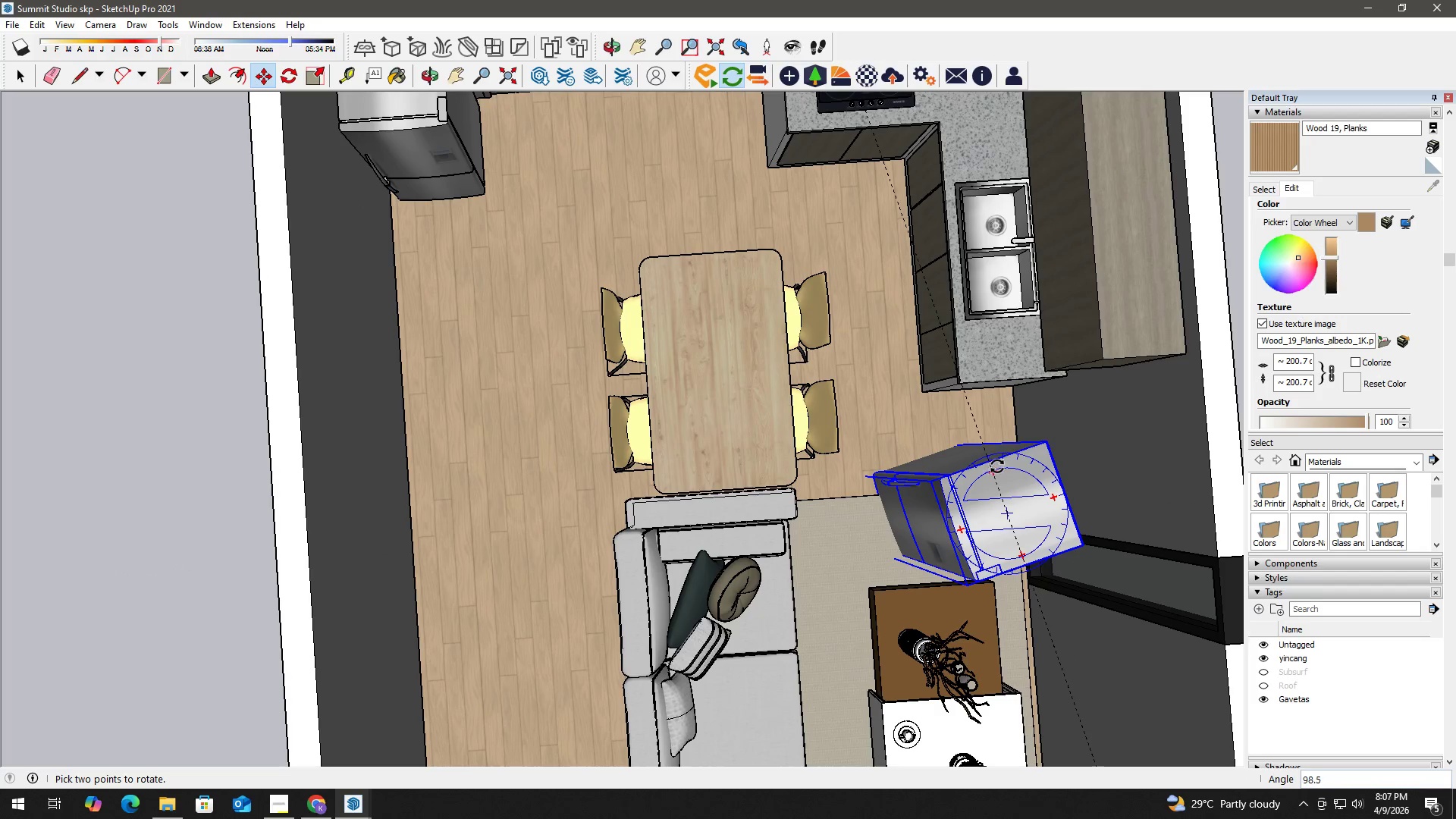 
left_click([1002, 463])
 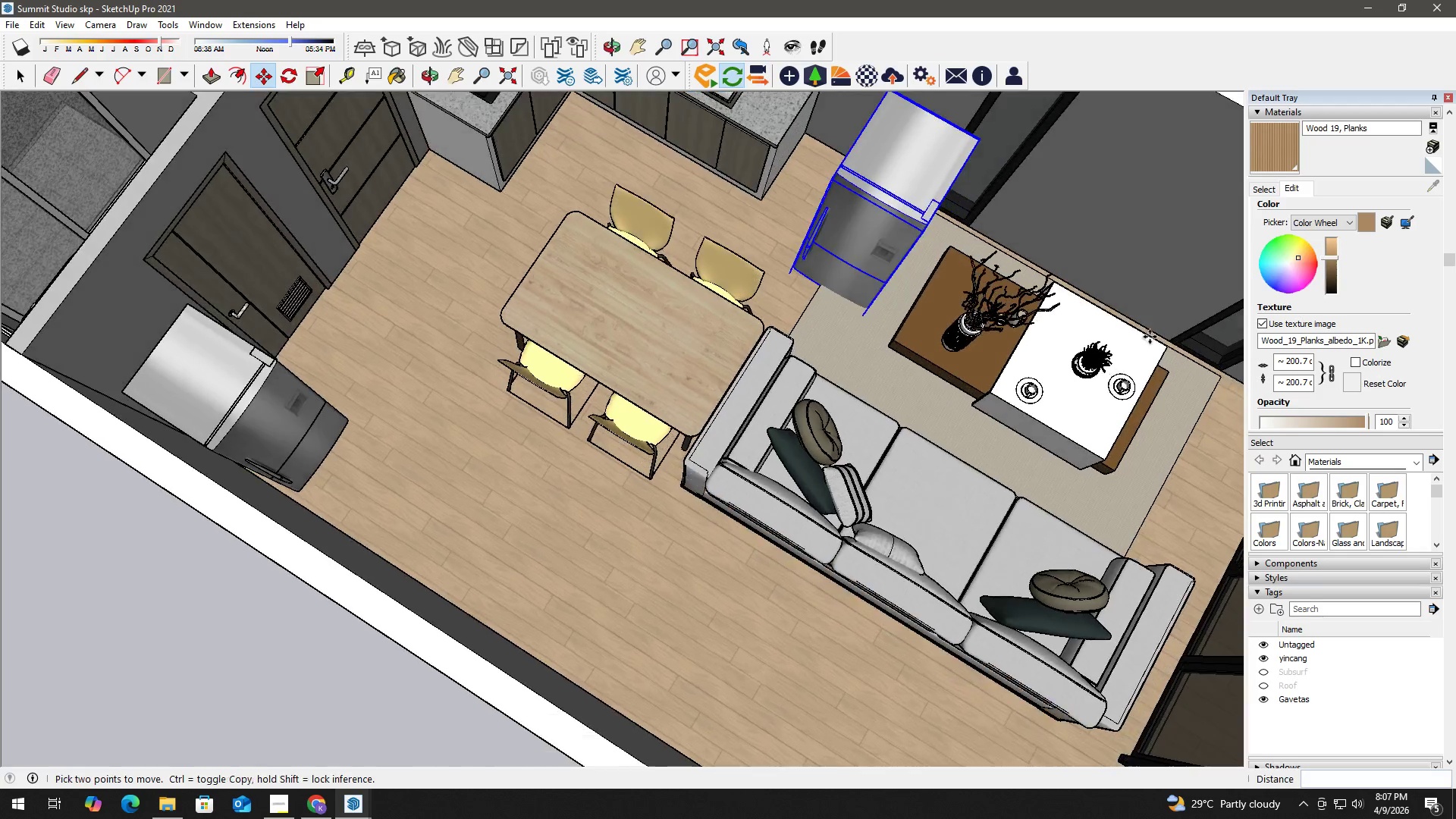 
scroll: coordinate [812, 212], scroll_direction: up, amount: 2.0
 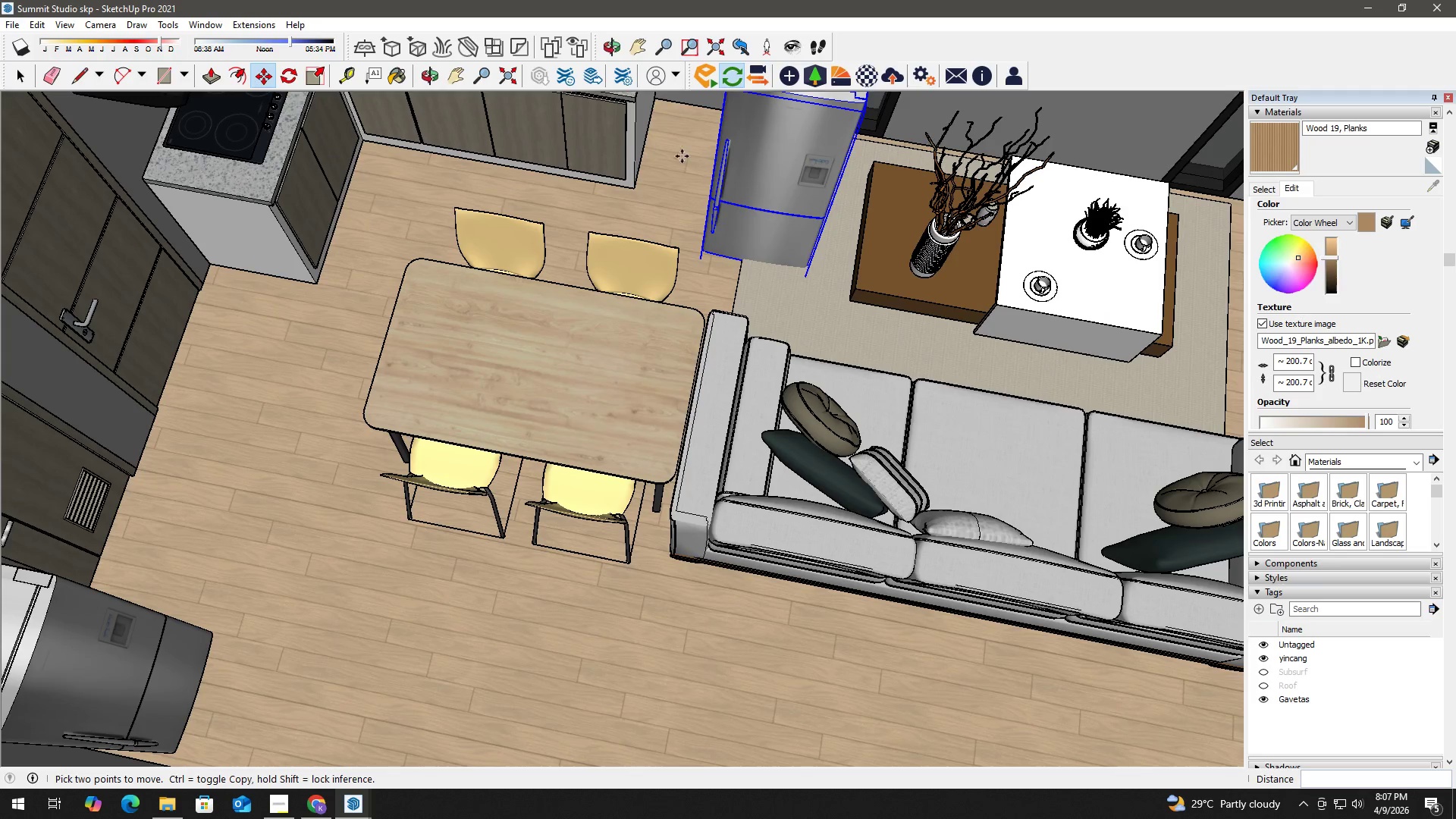 
hold_key(key=ShiftLeft, duration=0.7)
 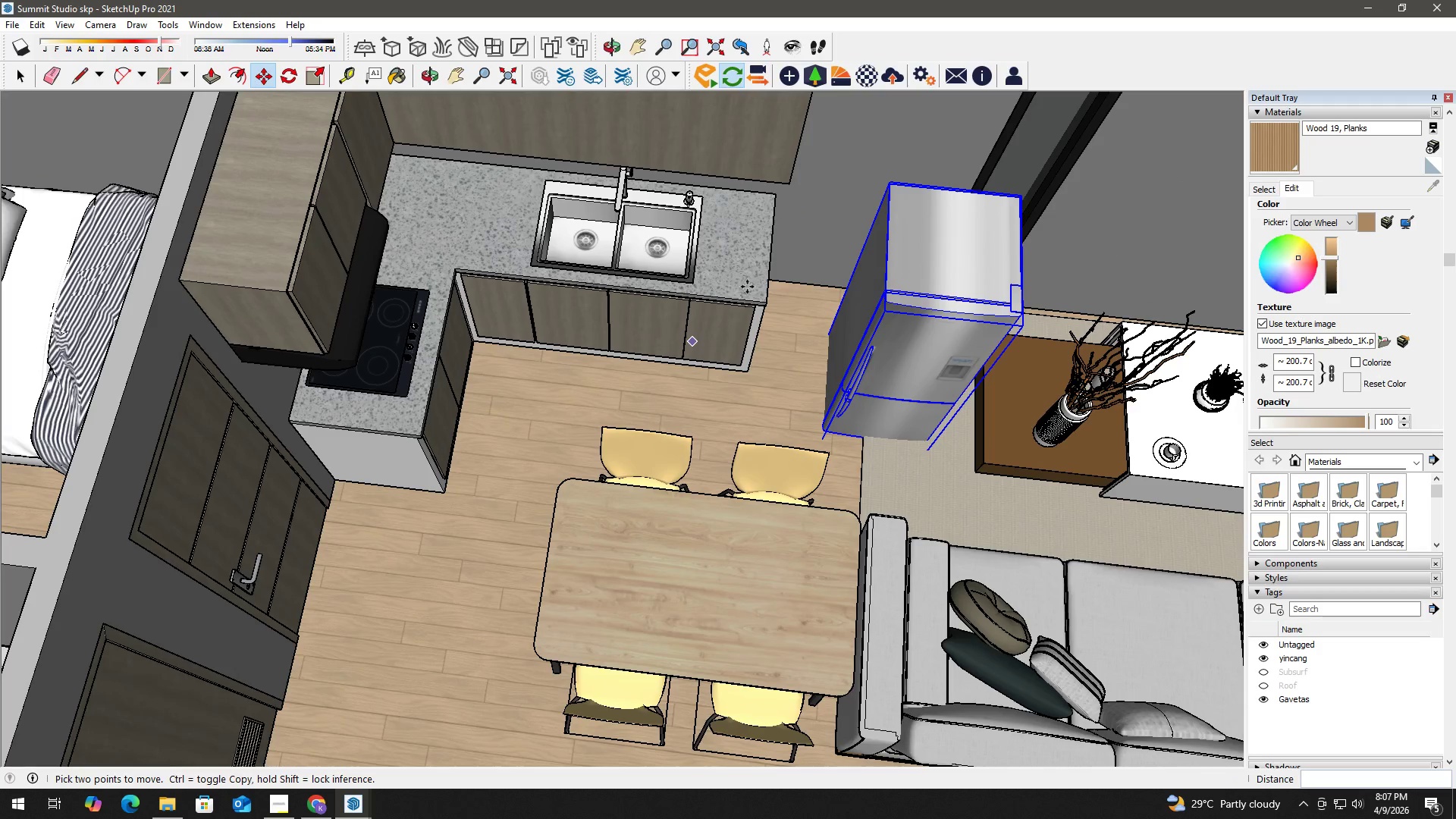 
left_click([846, 340])
 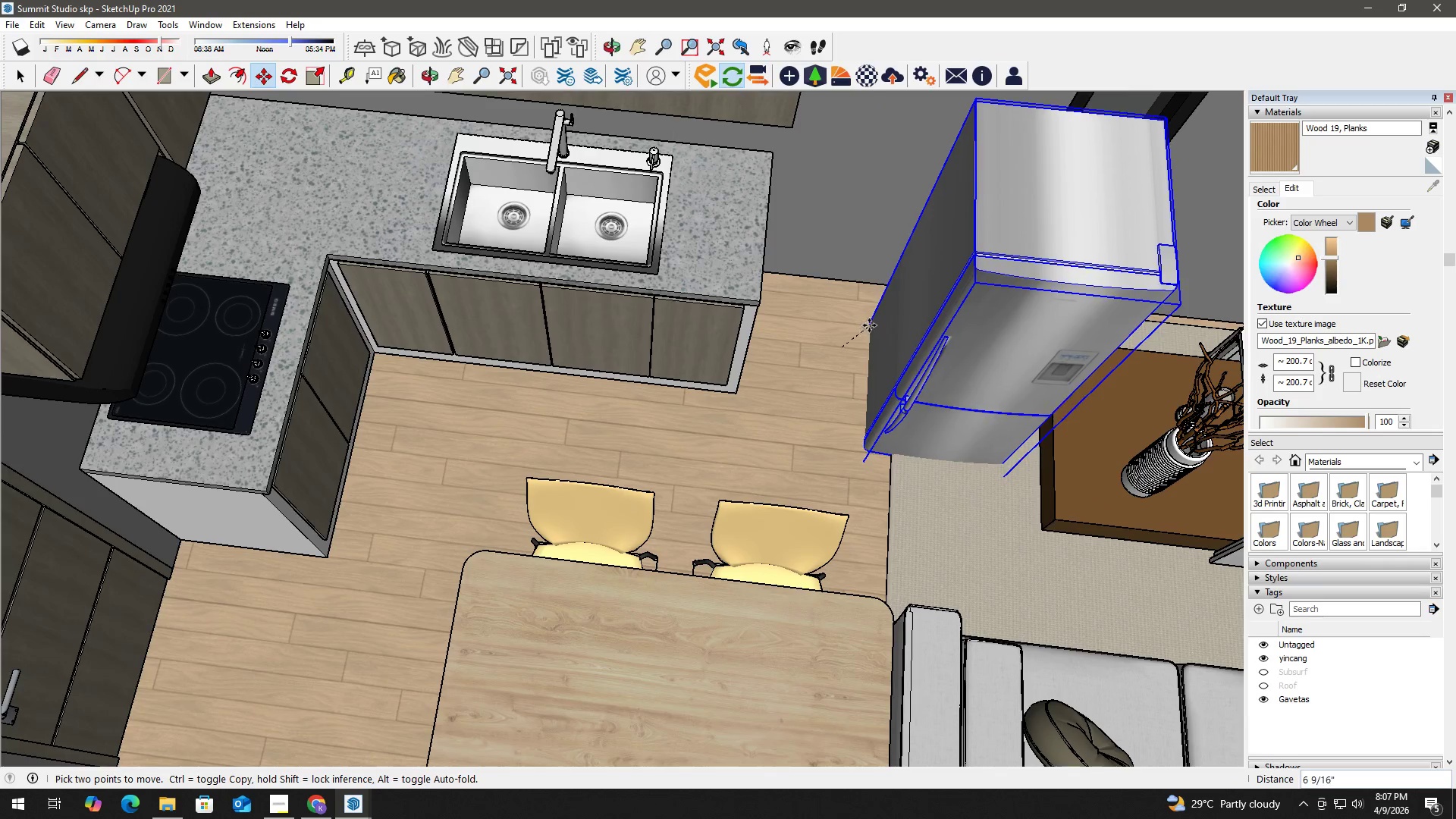 
scroll: coordinate [832, 353], scroll_direction: up, amount: 4.0
 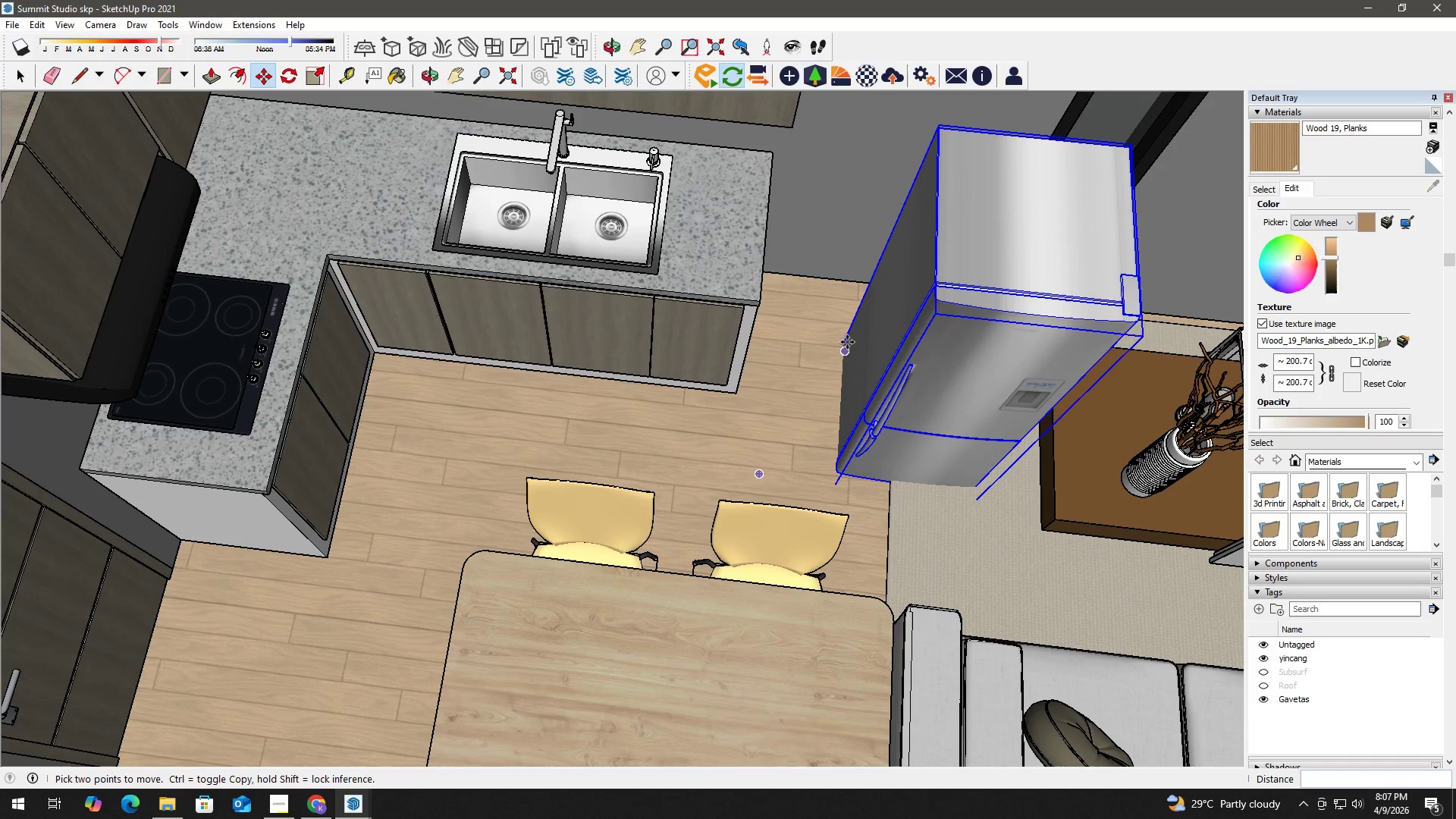 
left_click([869, 325])
 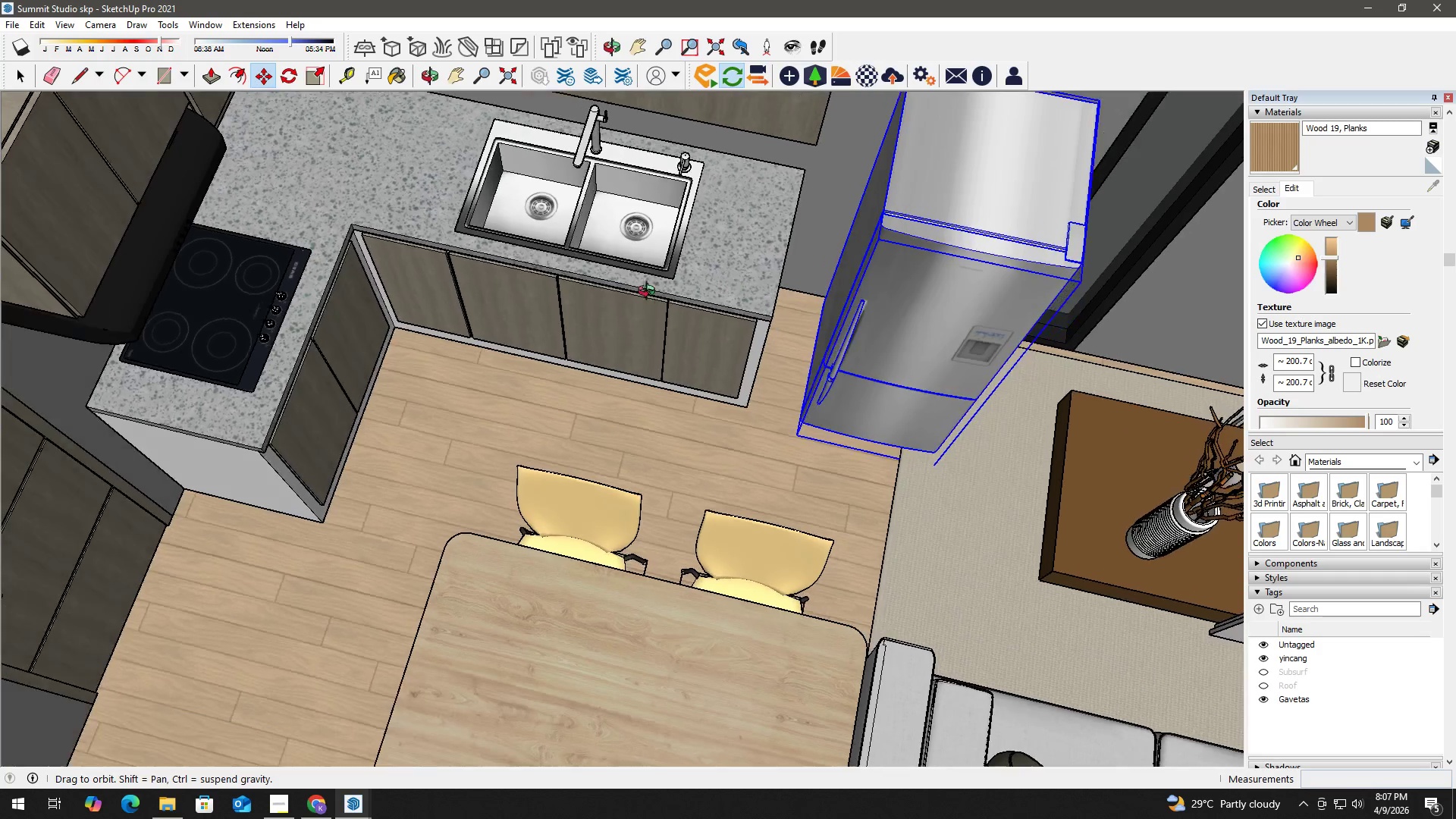 
scroll: coordinate [850, 371], scroll_direction: up, amount: 2.0
 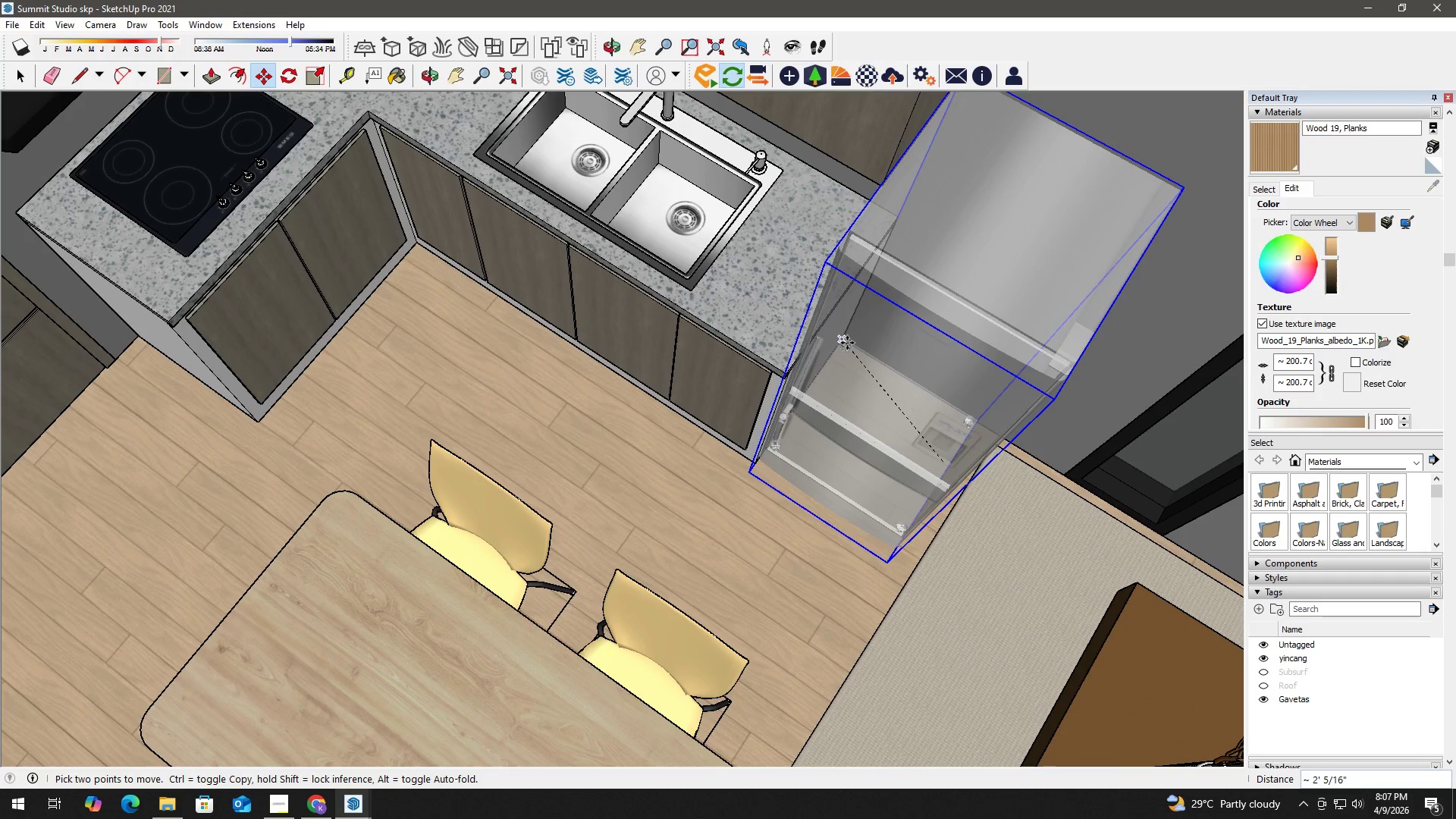 
left_click([847, 343])
 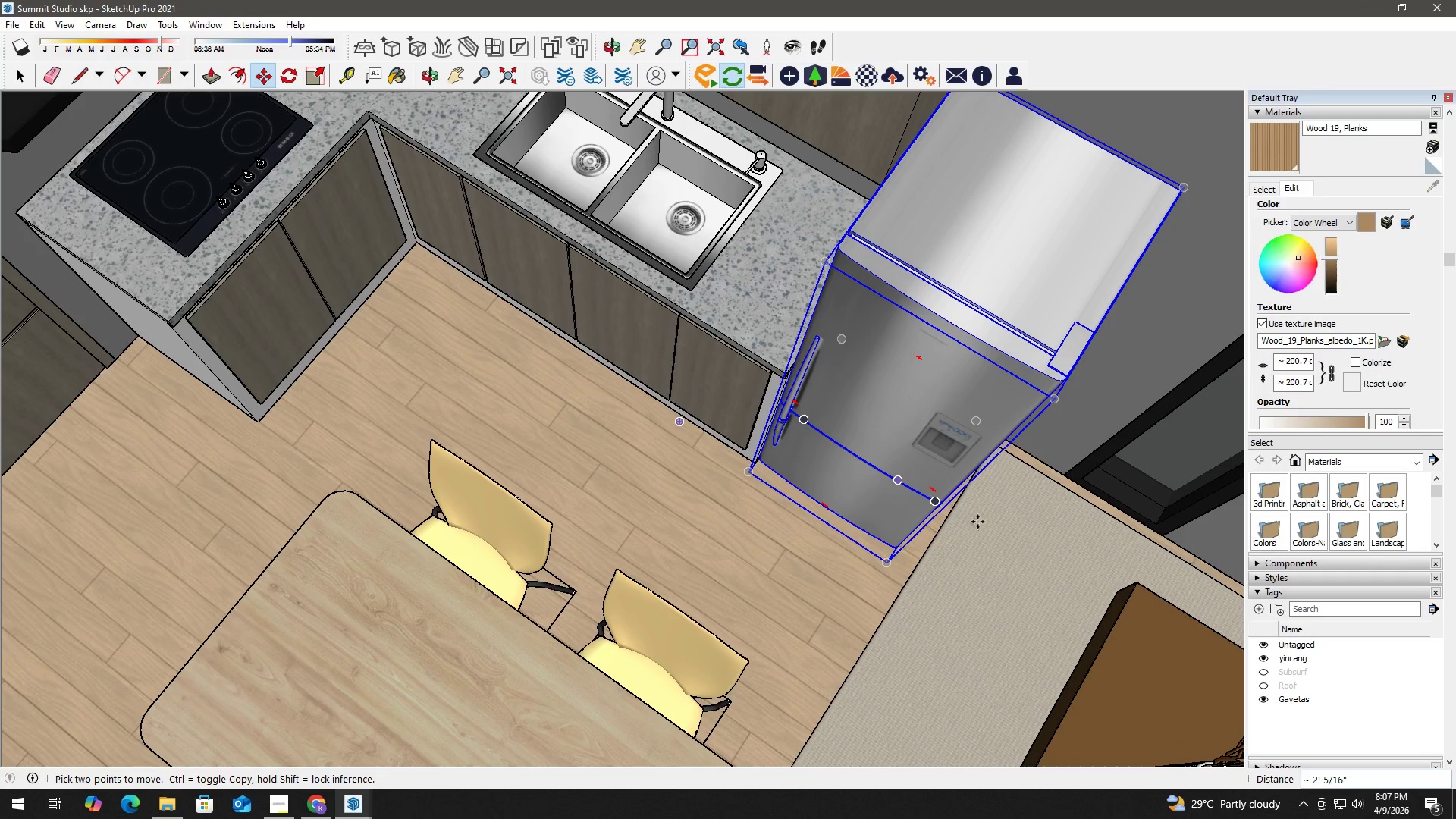 
hold_key(key=ShiftLeft, duration=0.64)
 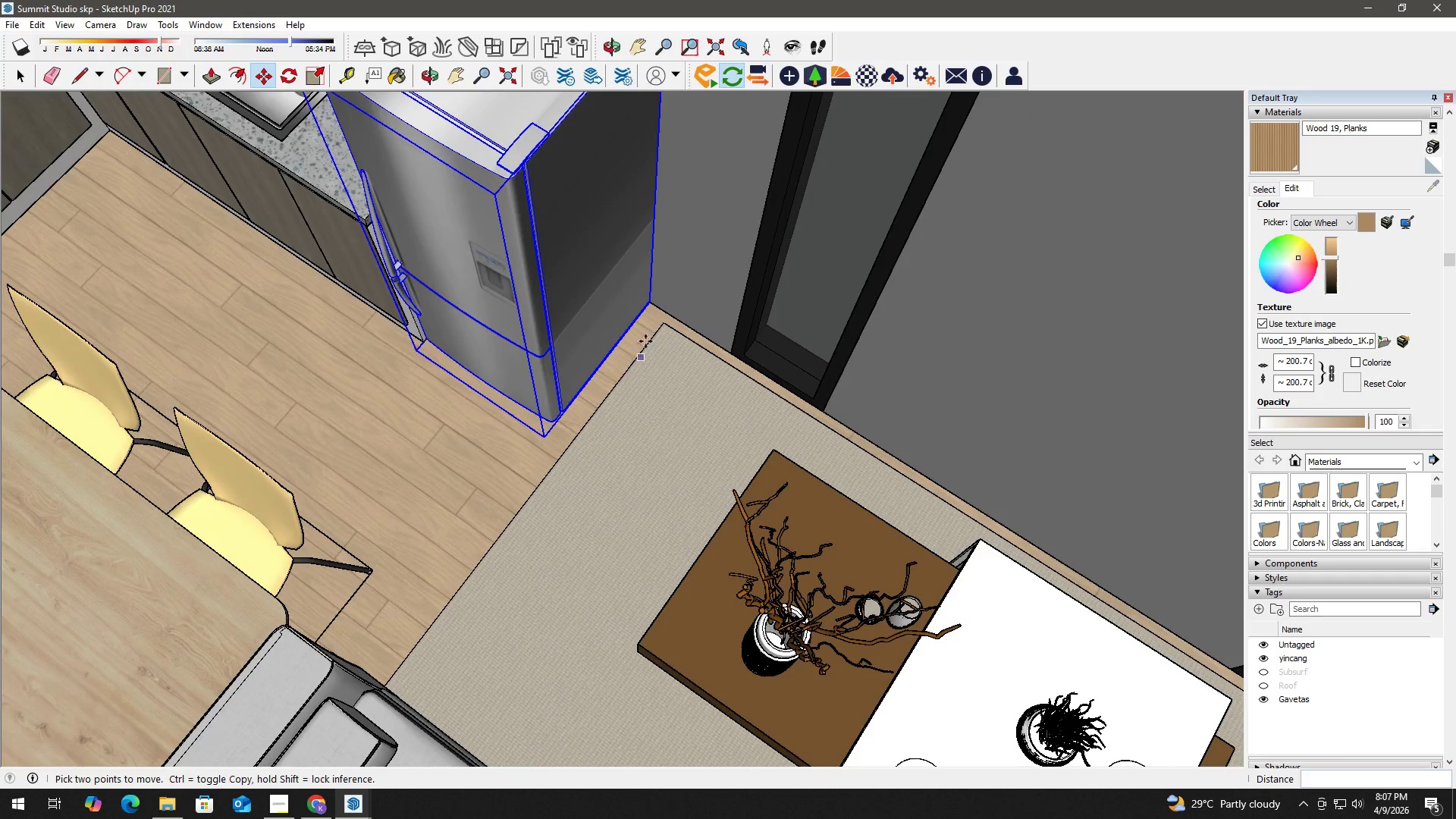 
scroll: coordinate [646, 340], scroll_direction: up, amount: 2.0
 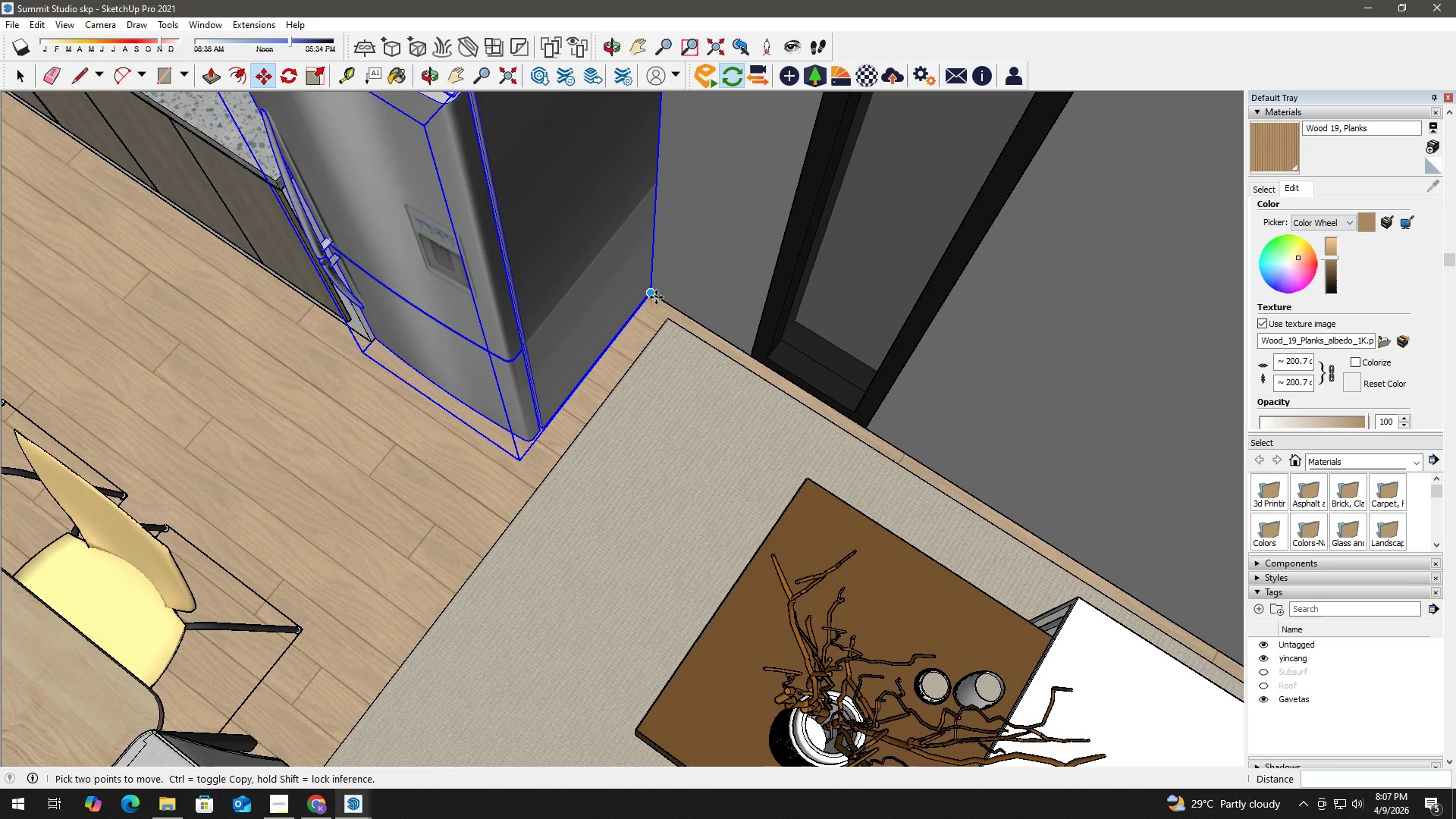 
left_click([655, 297])
 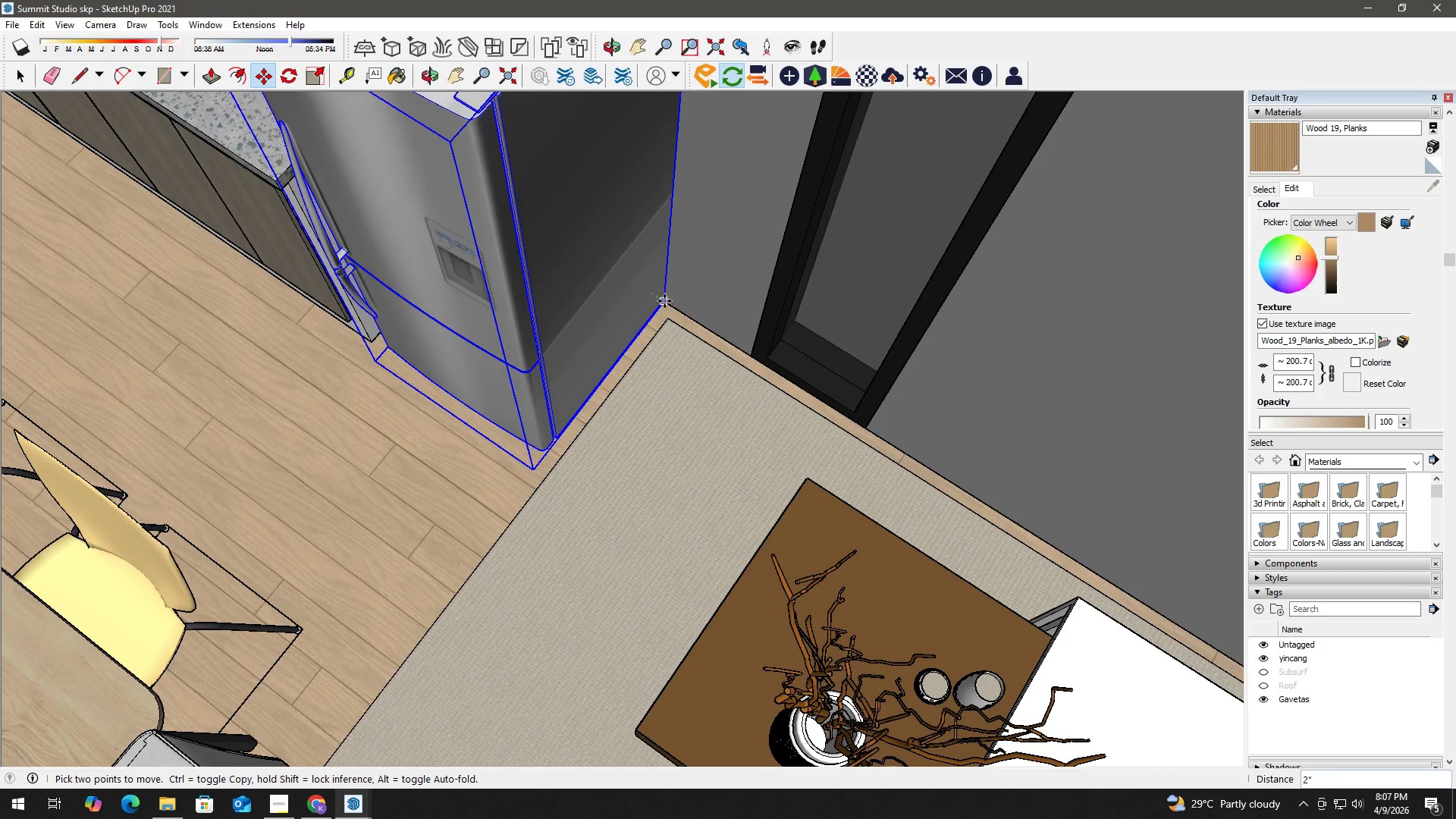 
left_click([665, 301])
 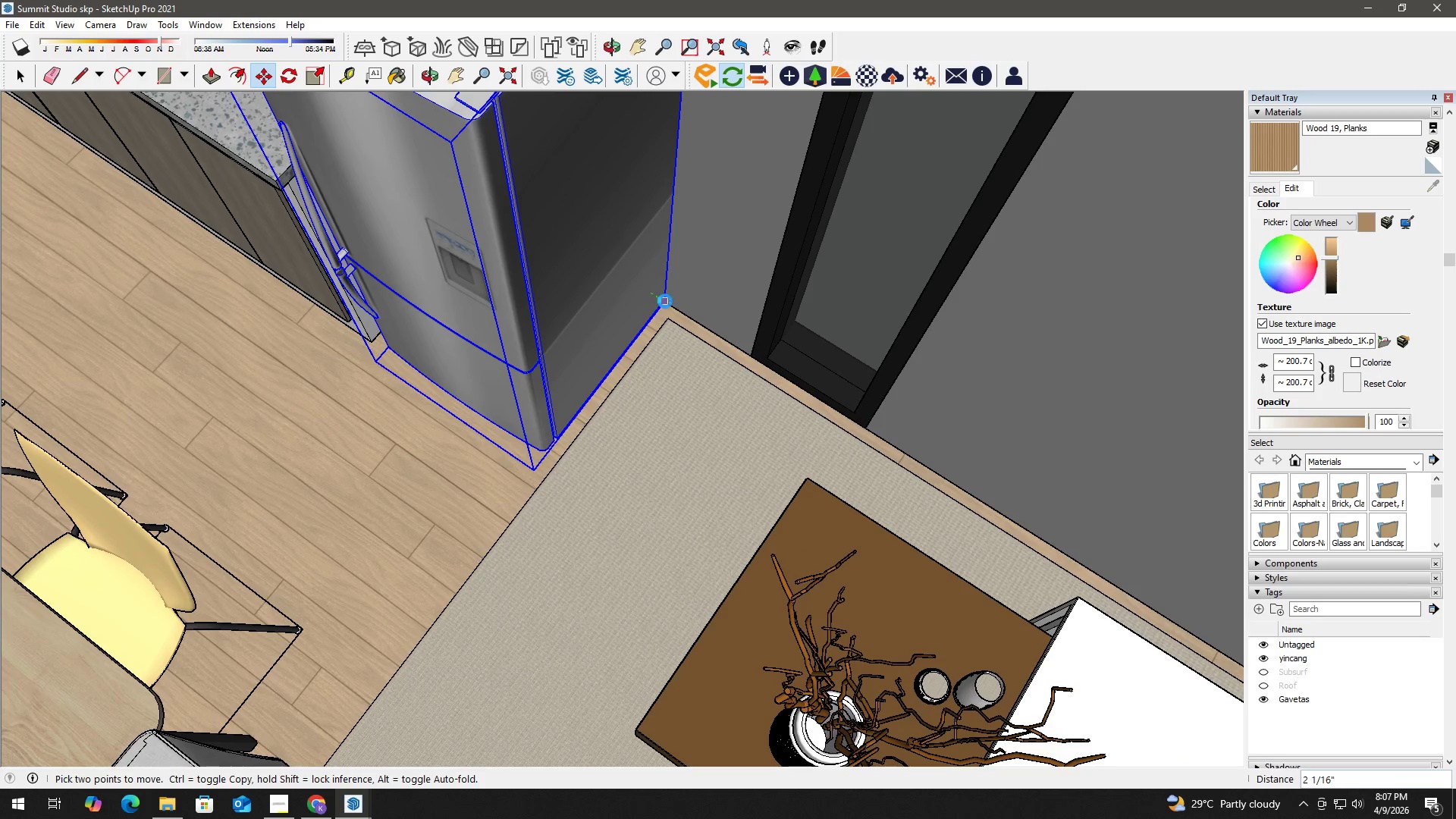 
key(Space)
 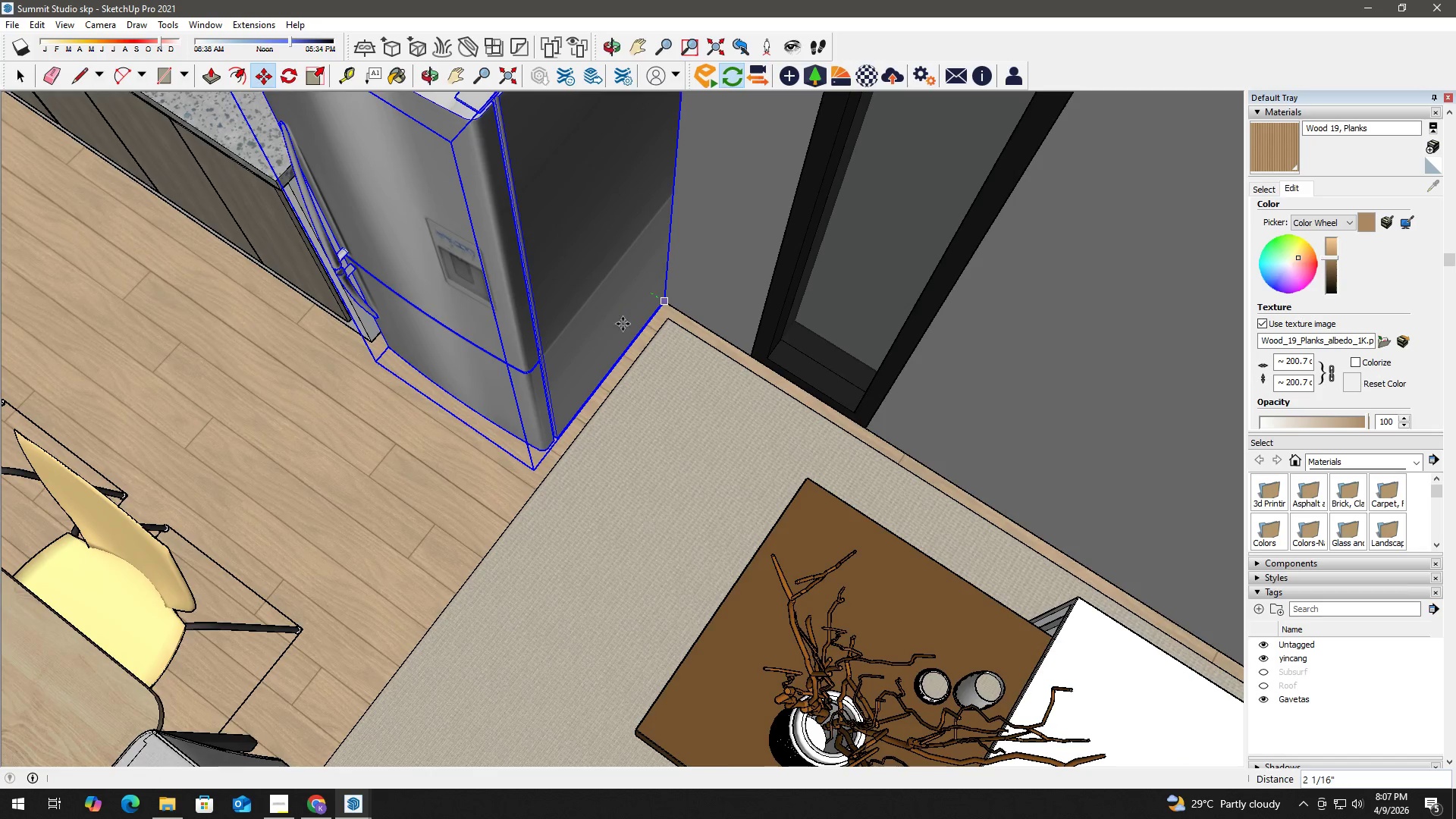 
left_click([866, 221])
 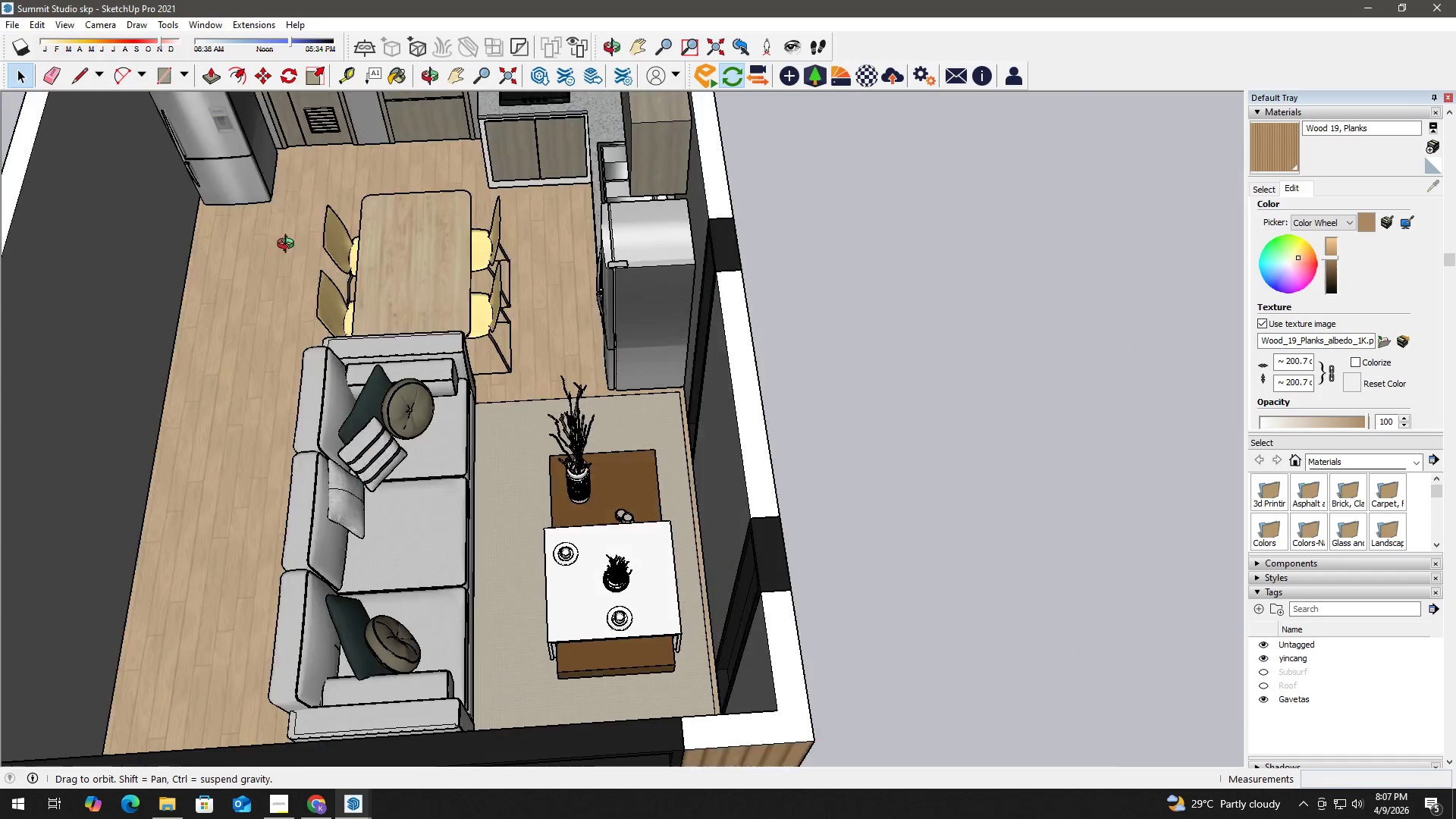 
scroll: coordinate [515, 406], scroll_direction: down, amount: 17.0
 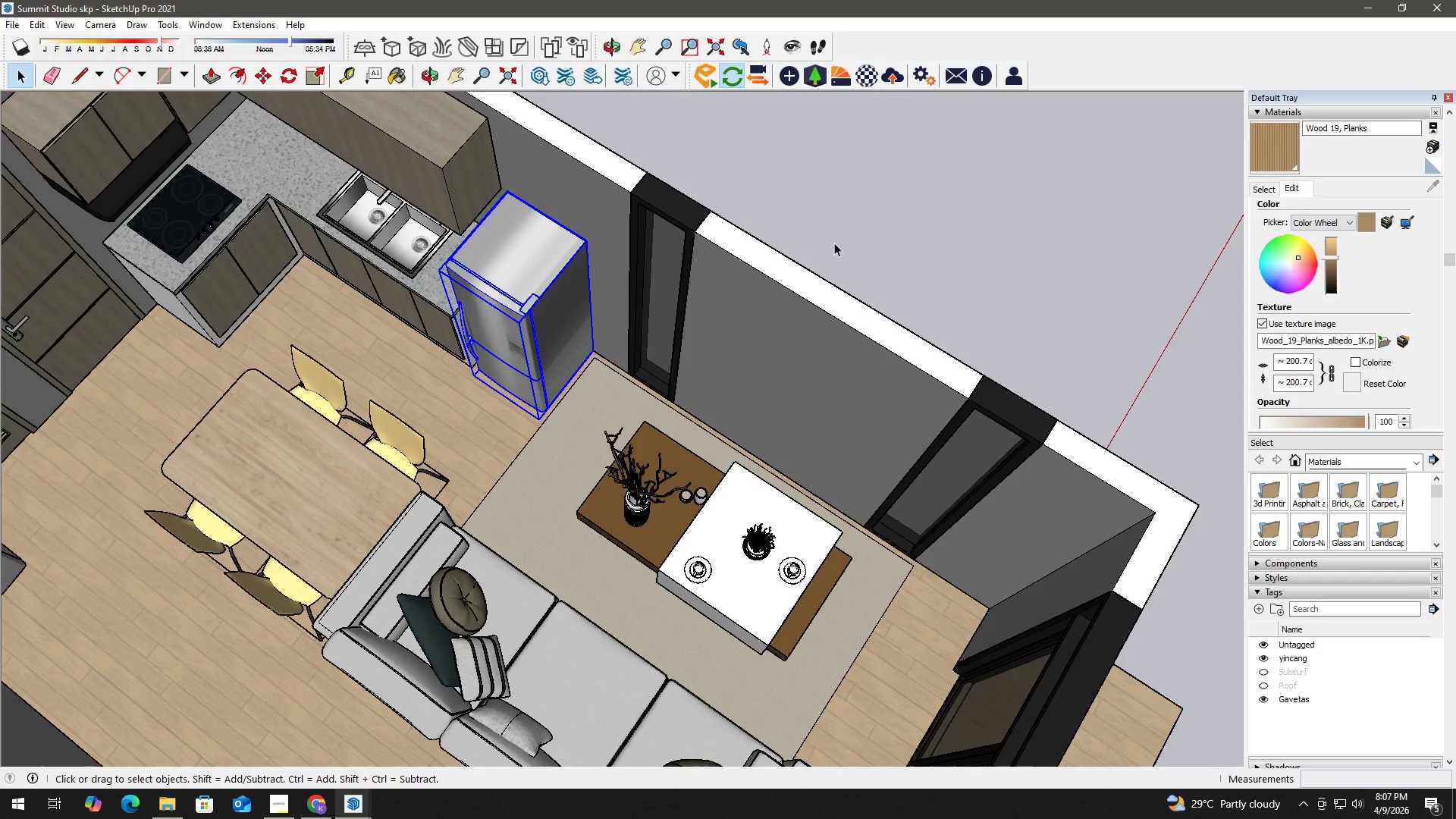 
key(H)
 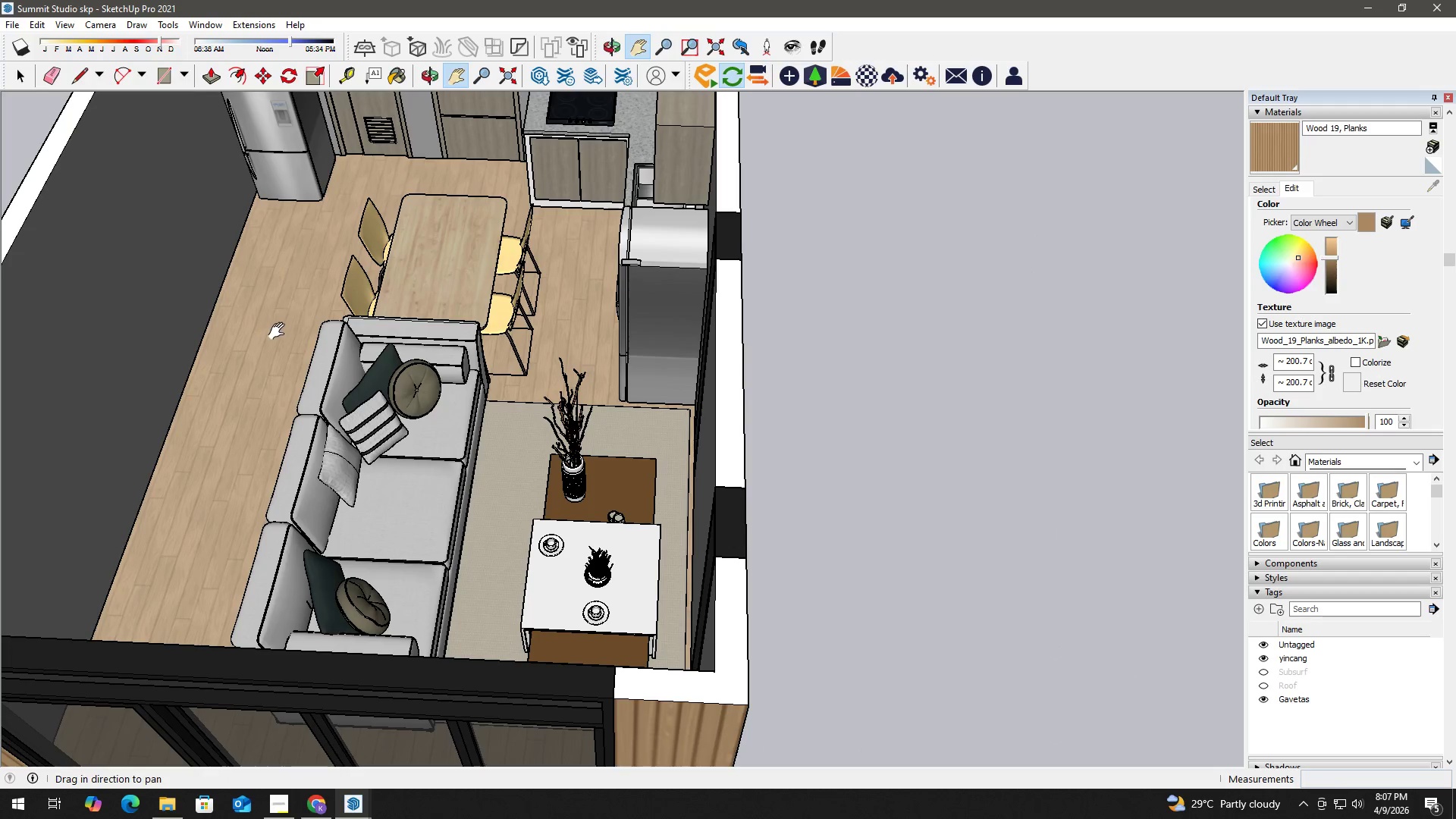 
key(Space)
 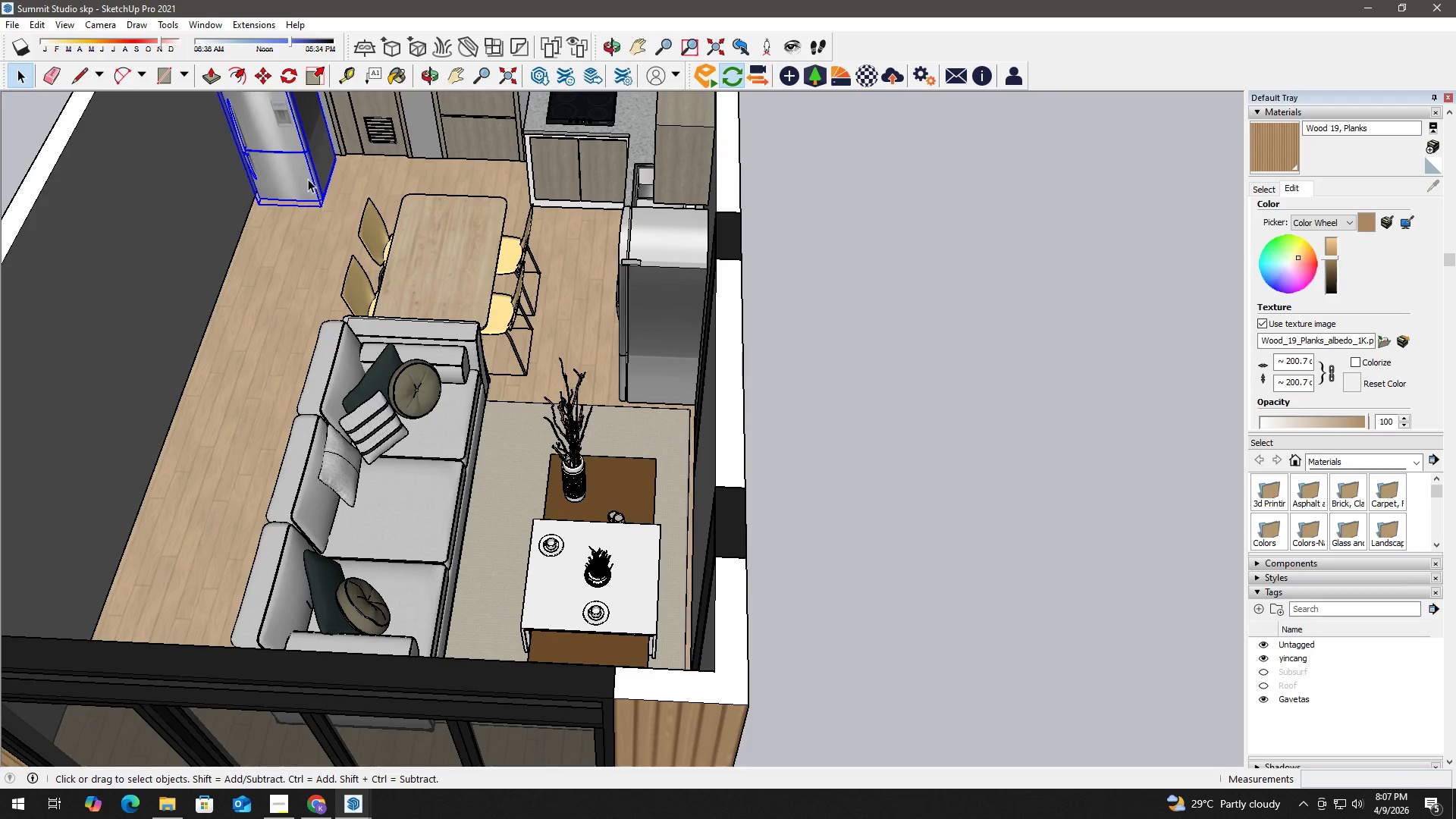 
key(Delete)
 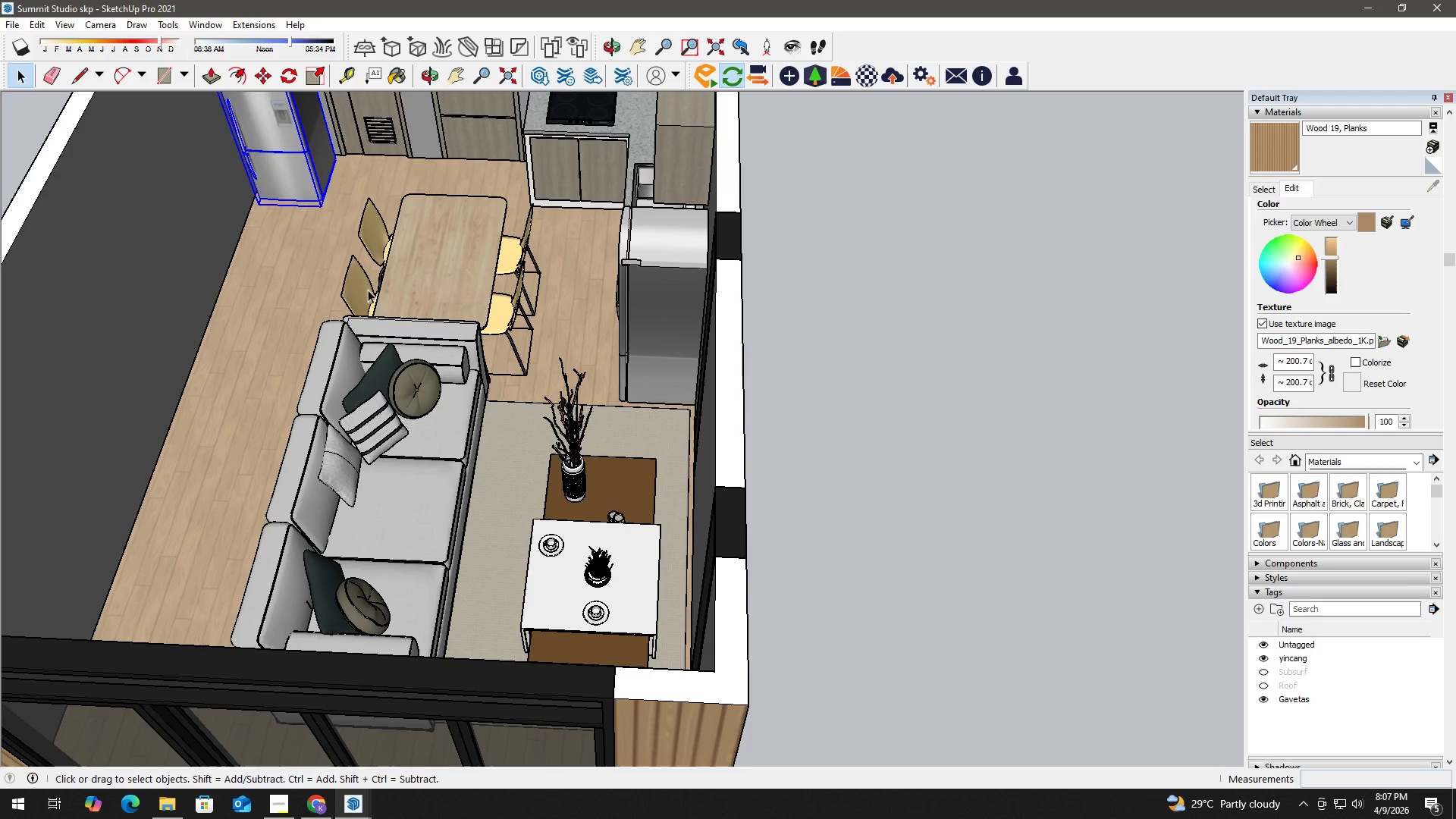 
scroll: coordinate [348, 331], scroll_direction: down, amount: 3.0
 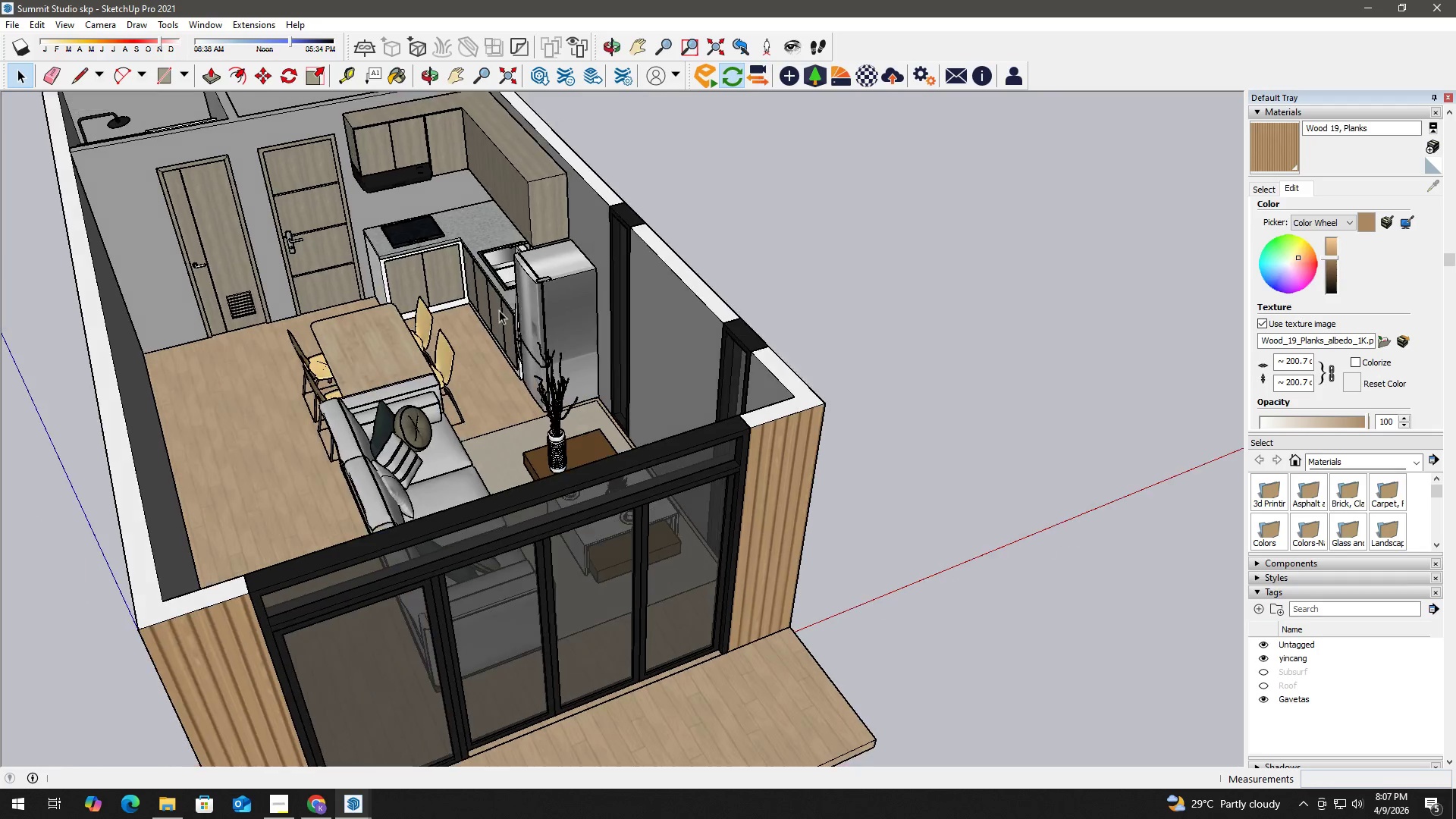 
key(Alt+Tab)
 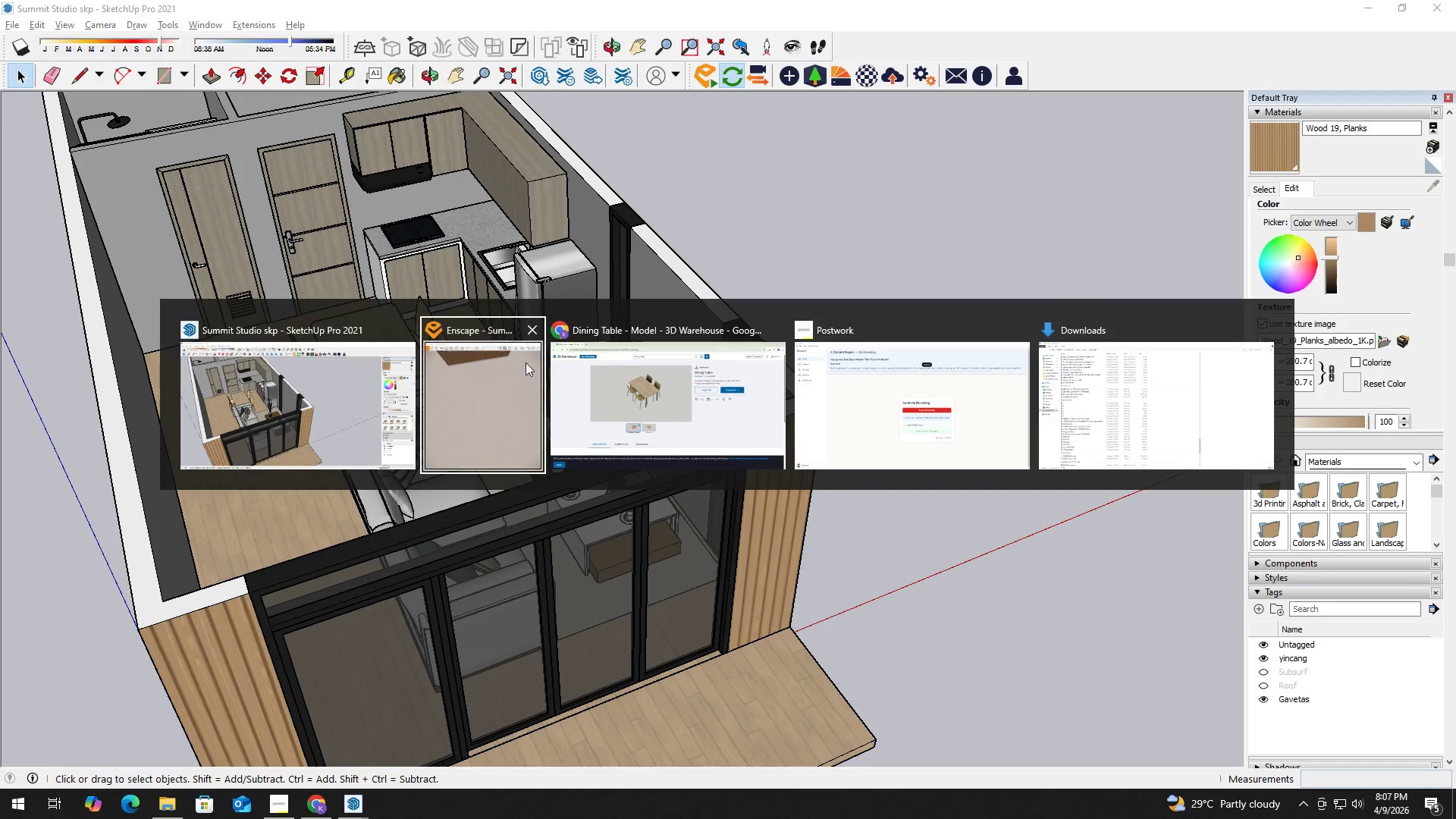 
left_click([658, 394])
 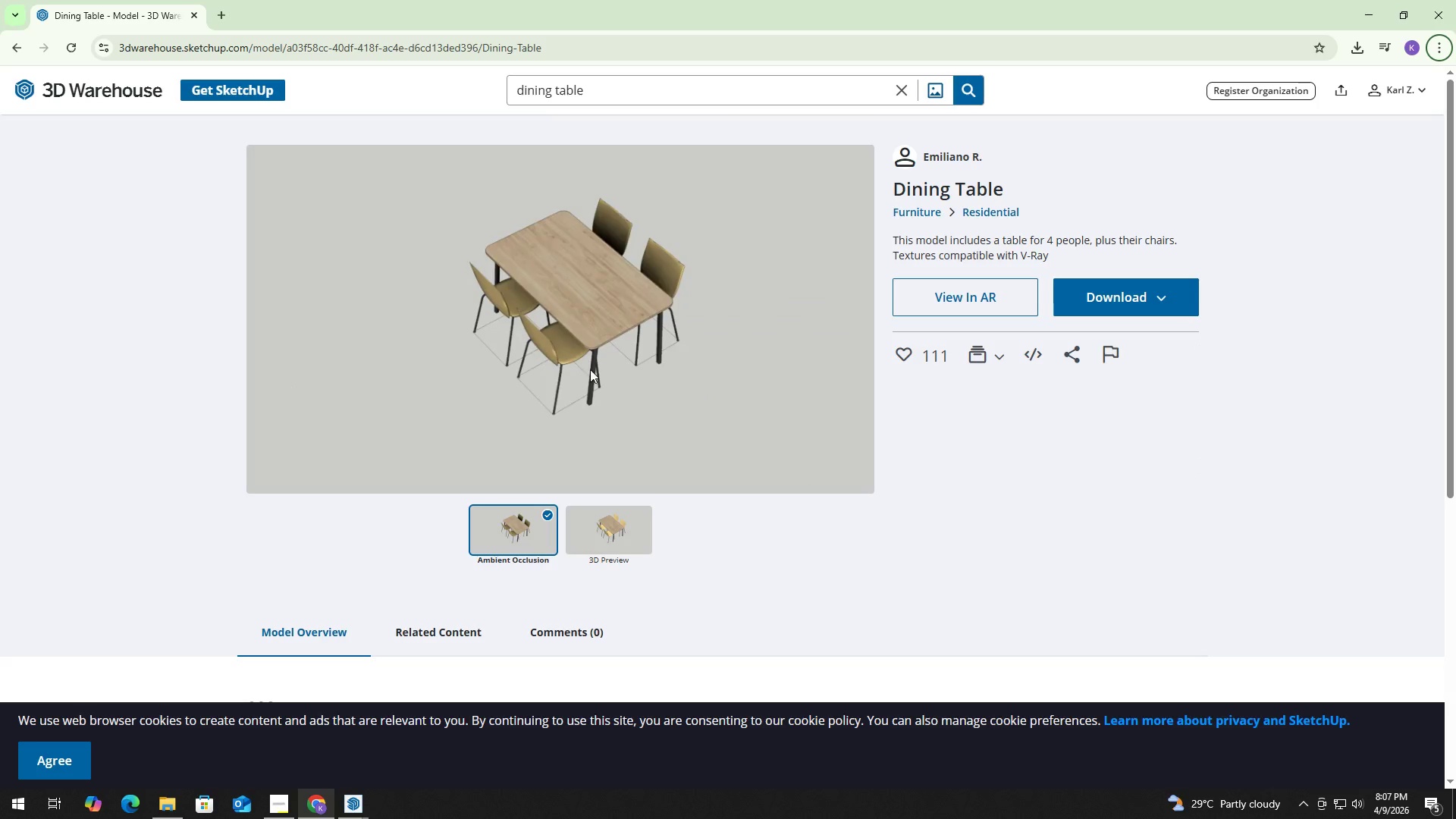 
key(Alt+Tab)
 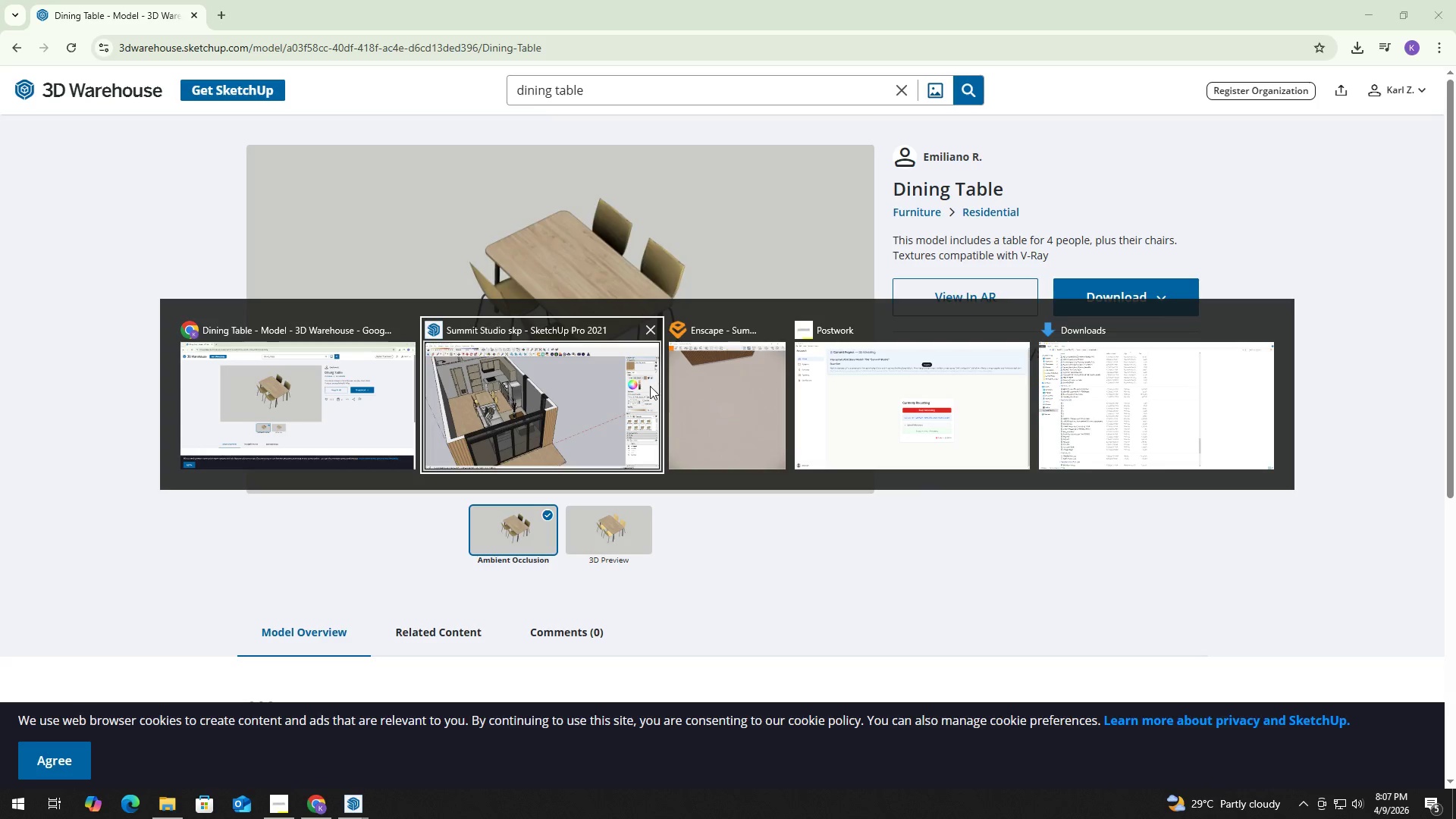 
left_click([701, 391])
 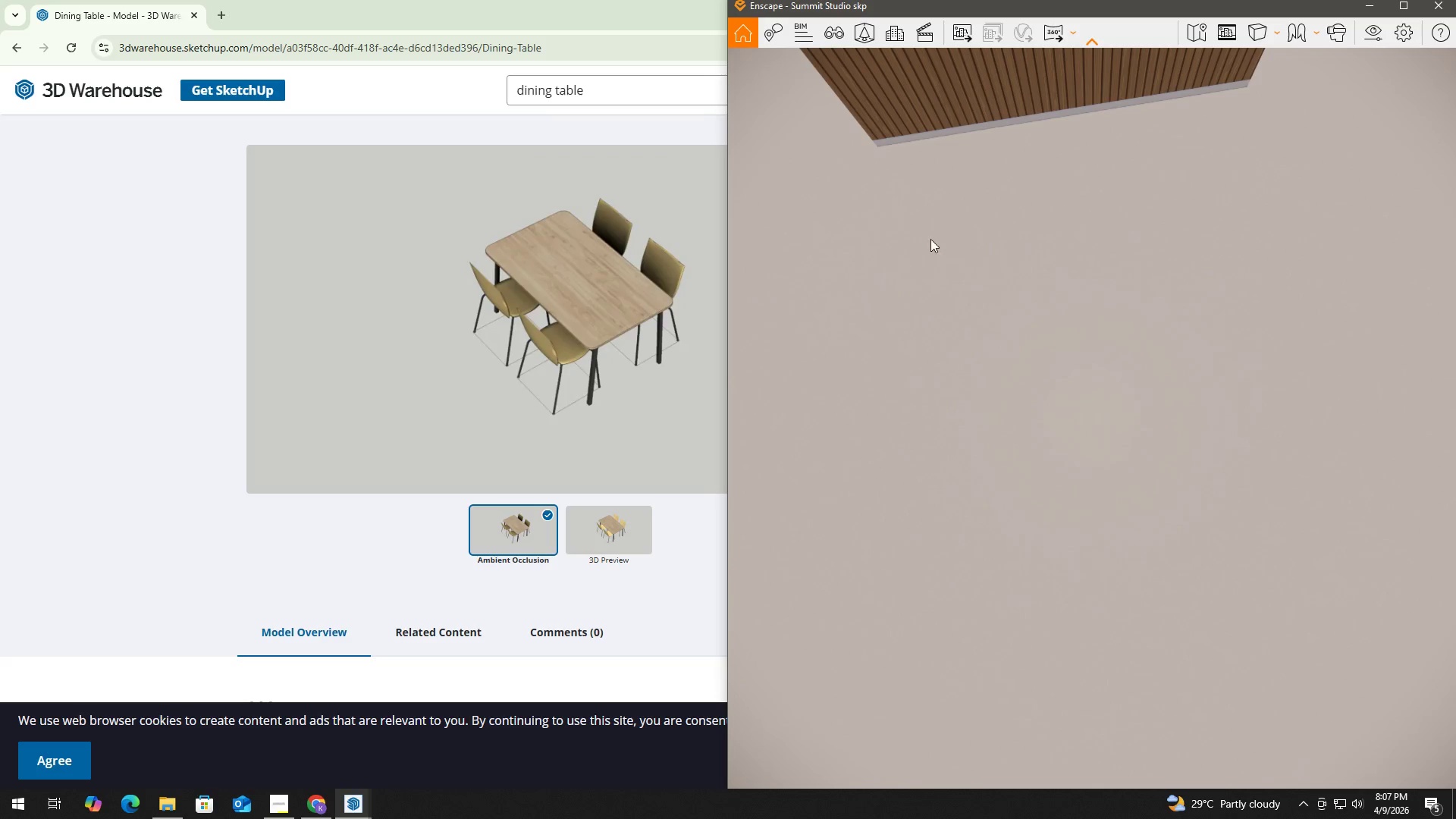 
left_click([935, 237])
 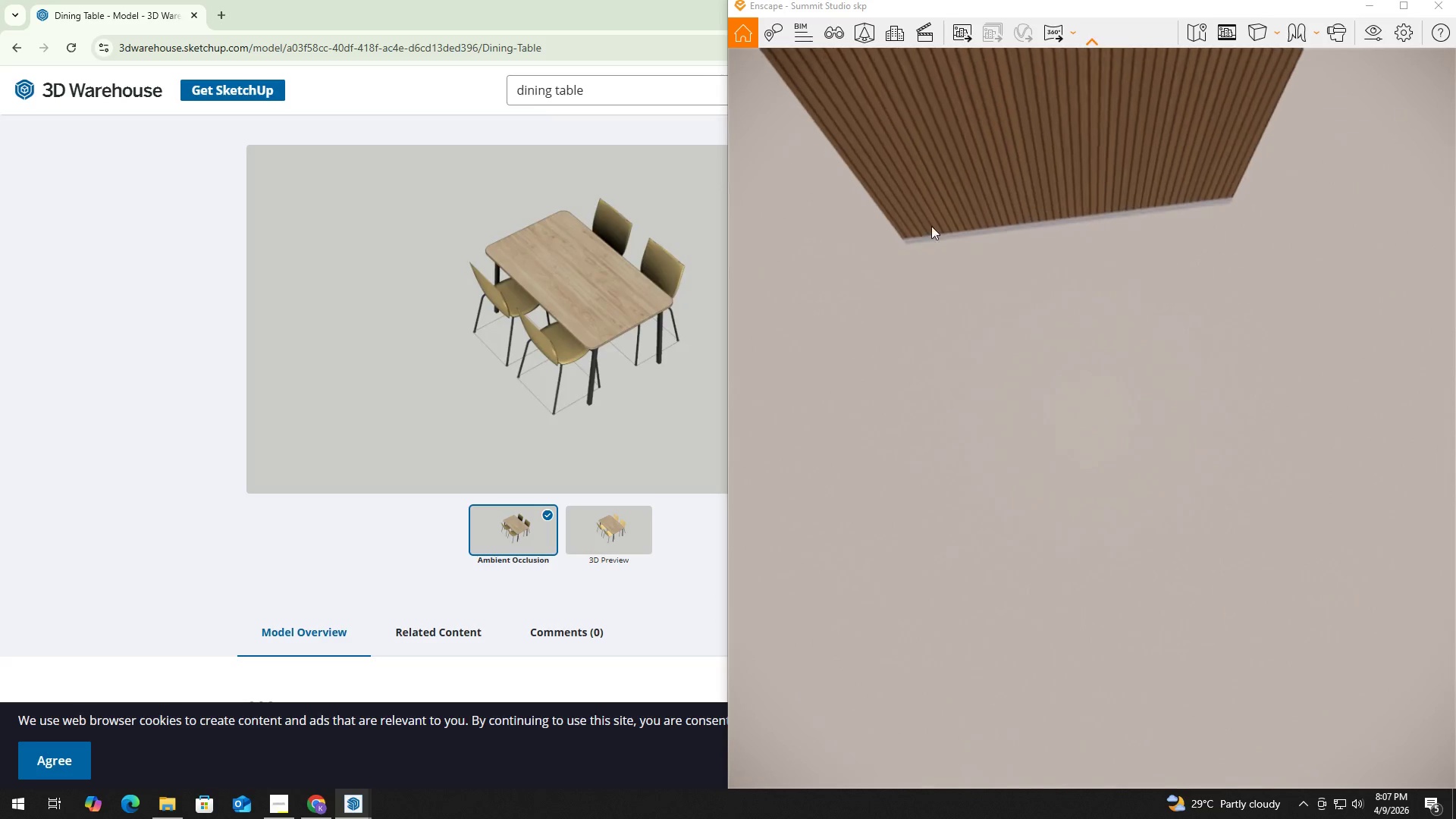 
hold_key(key=A, duration=0.44)
 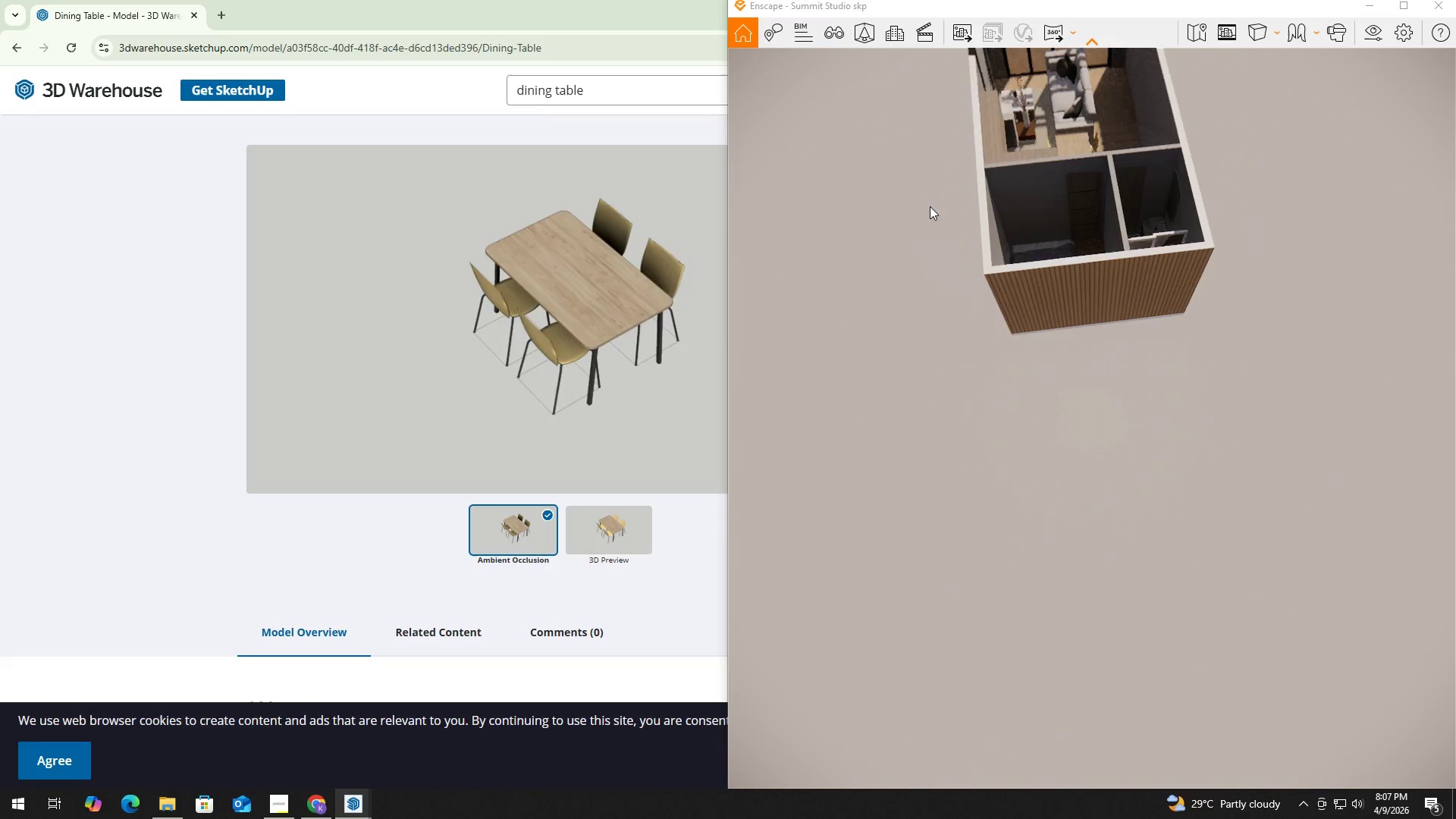 
hold_key(key=W, duration=0.41)
 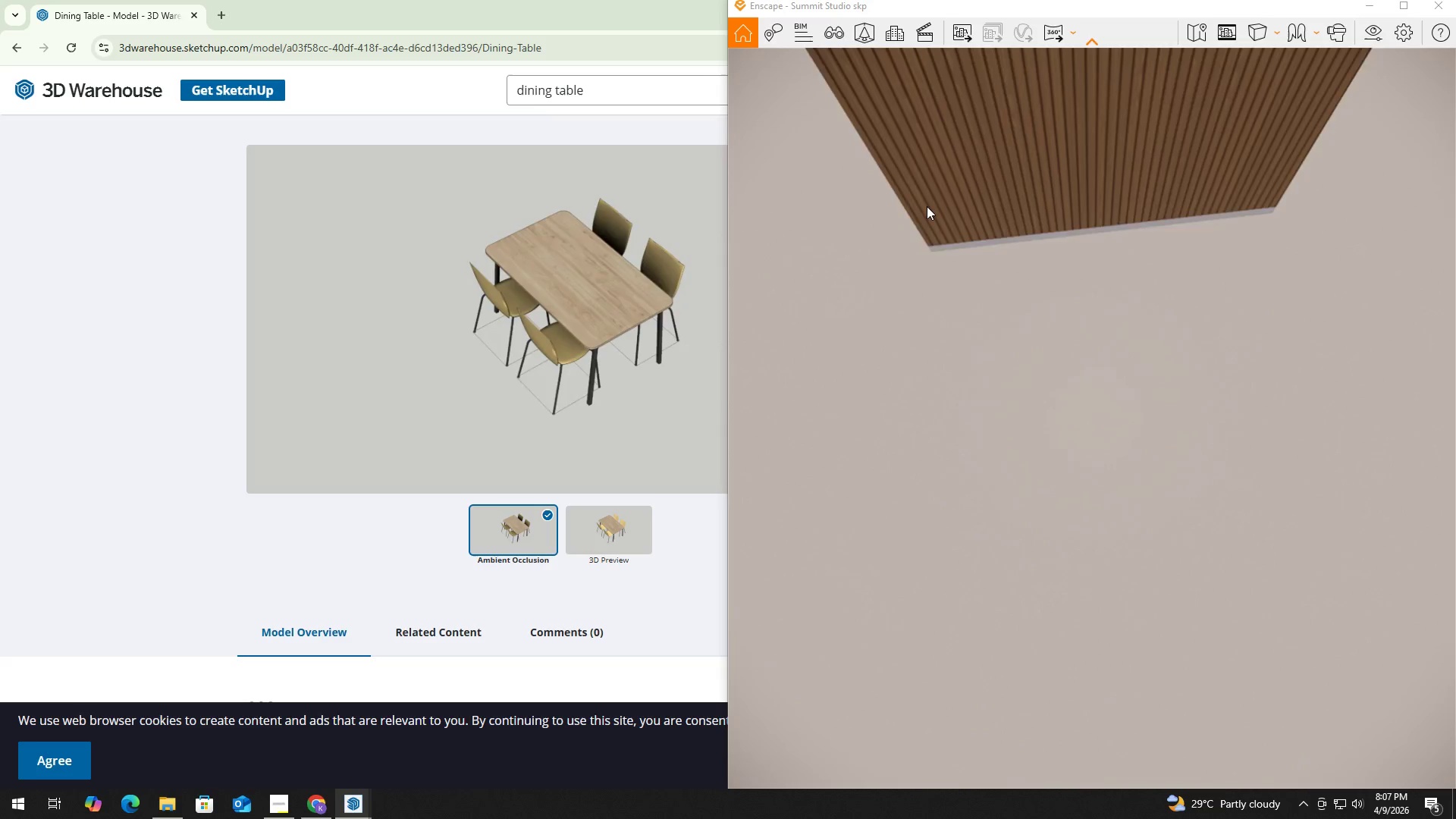 
hold_key(key=W, duration=1.7)
 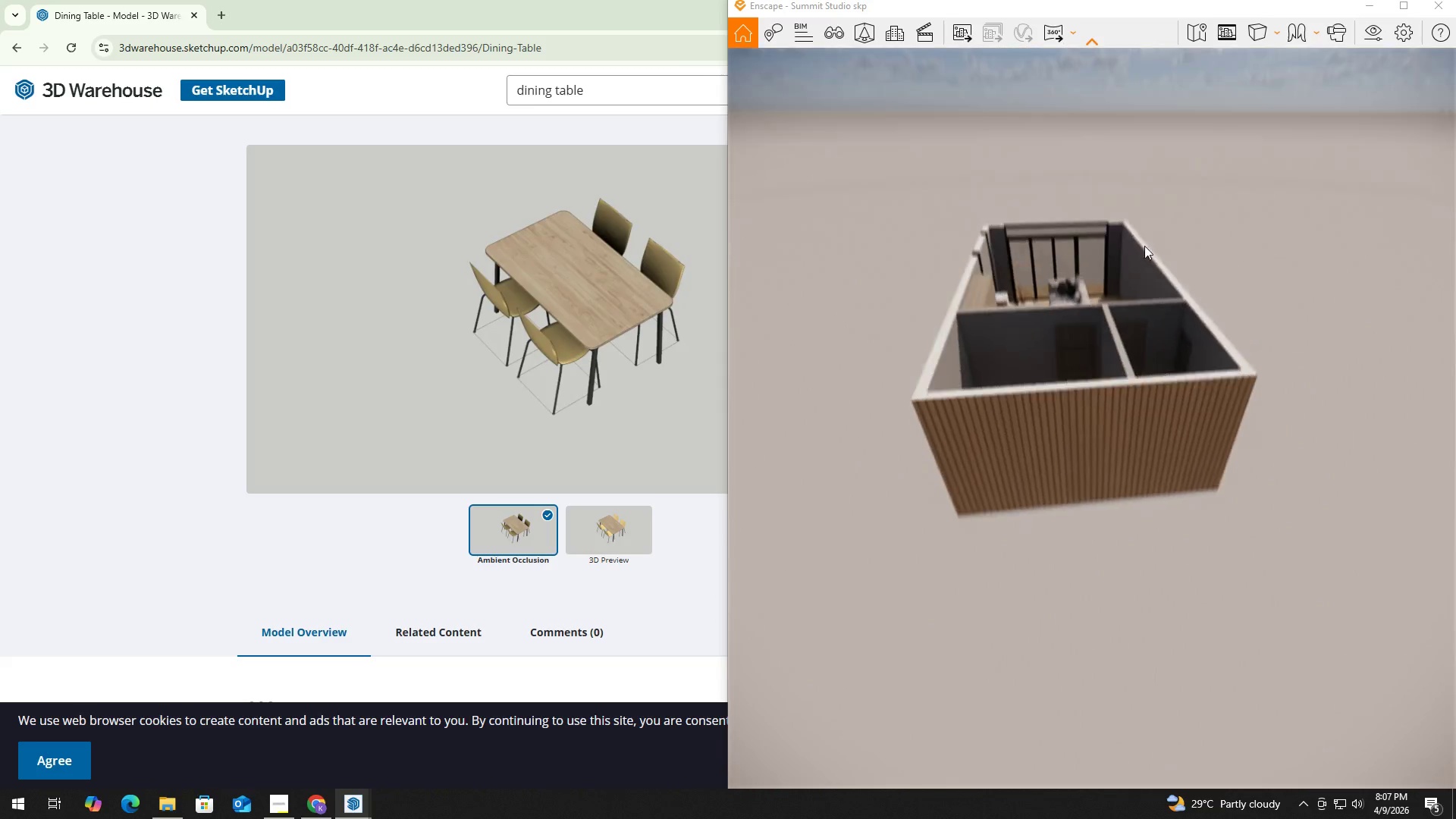 
hold_key(key=A, duration=0.59)
 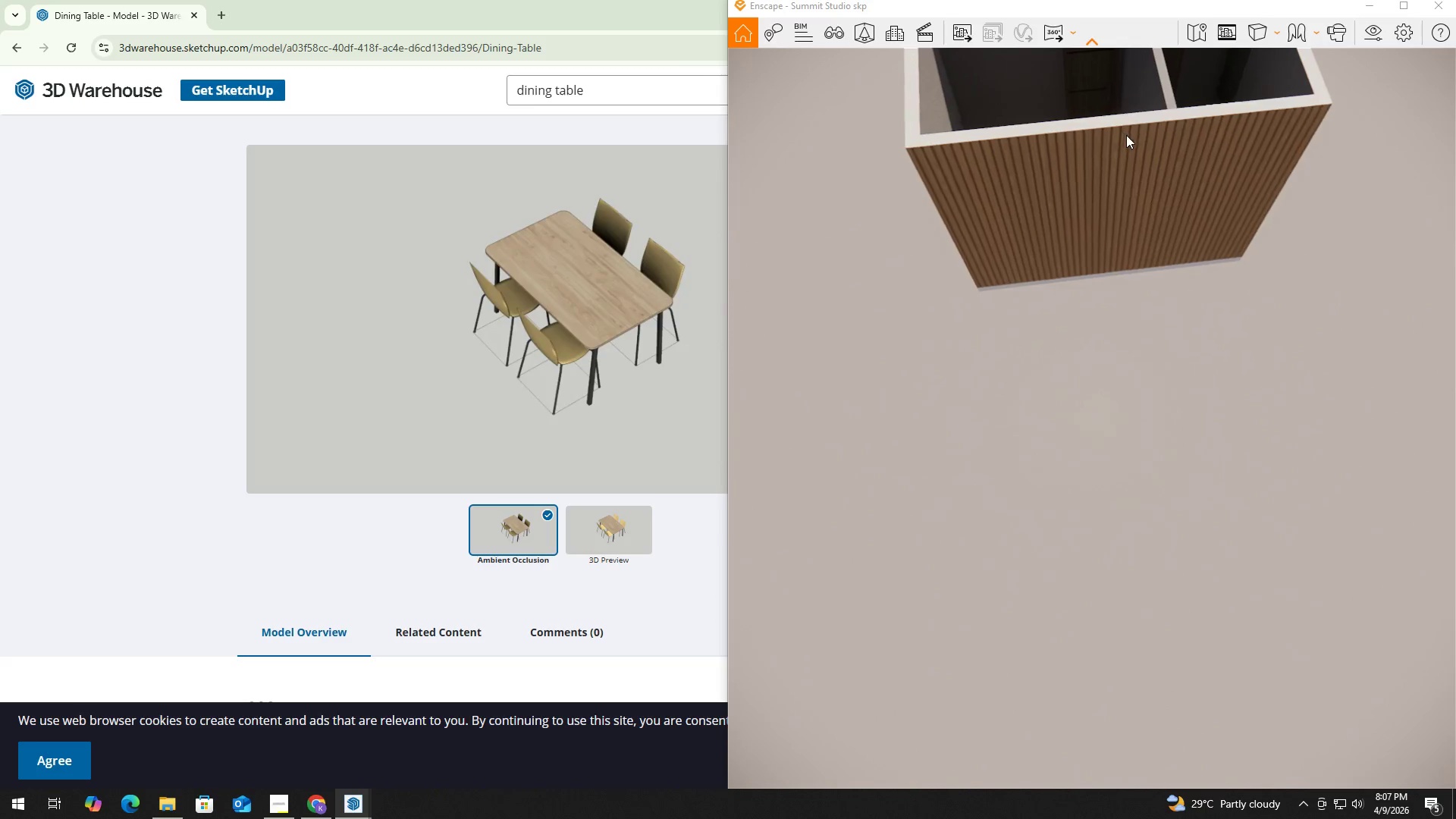 
scroll: coordinate [1079, 140], scroll_direction: down, amount: 5.0
 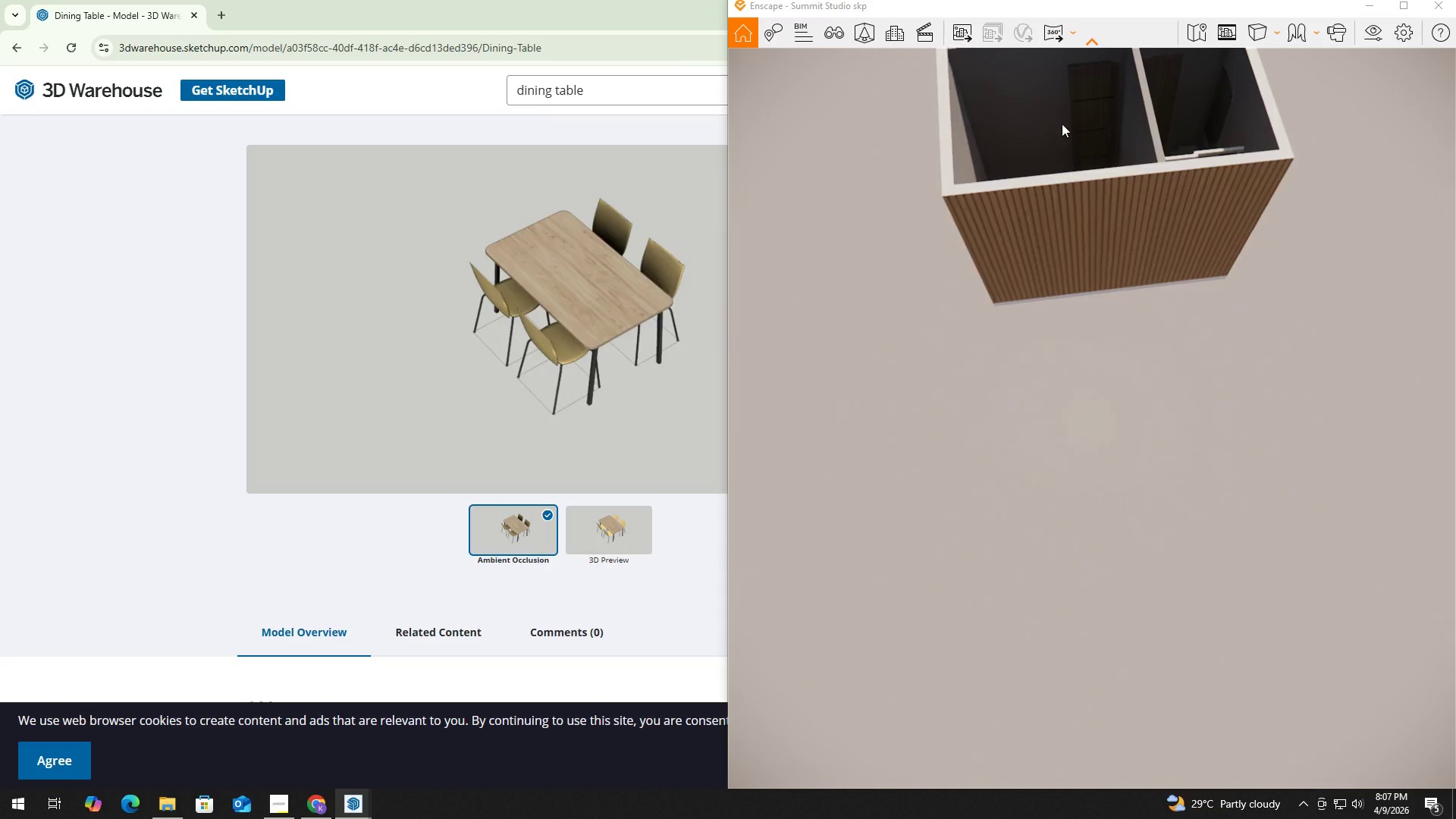 
hold_key(key=D, duration=0.8)
 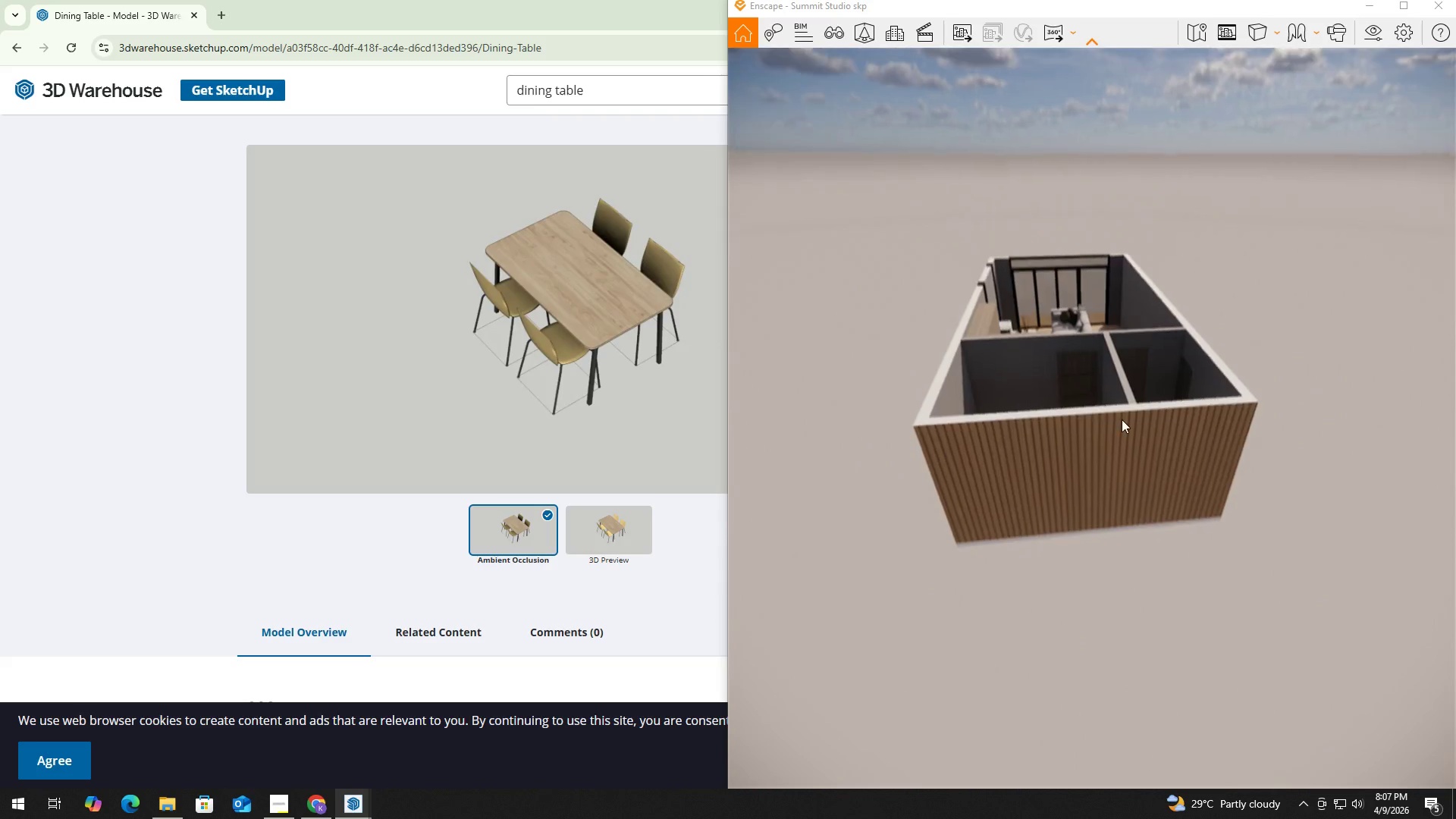 
hold_key(key=W, duration=2.52)
 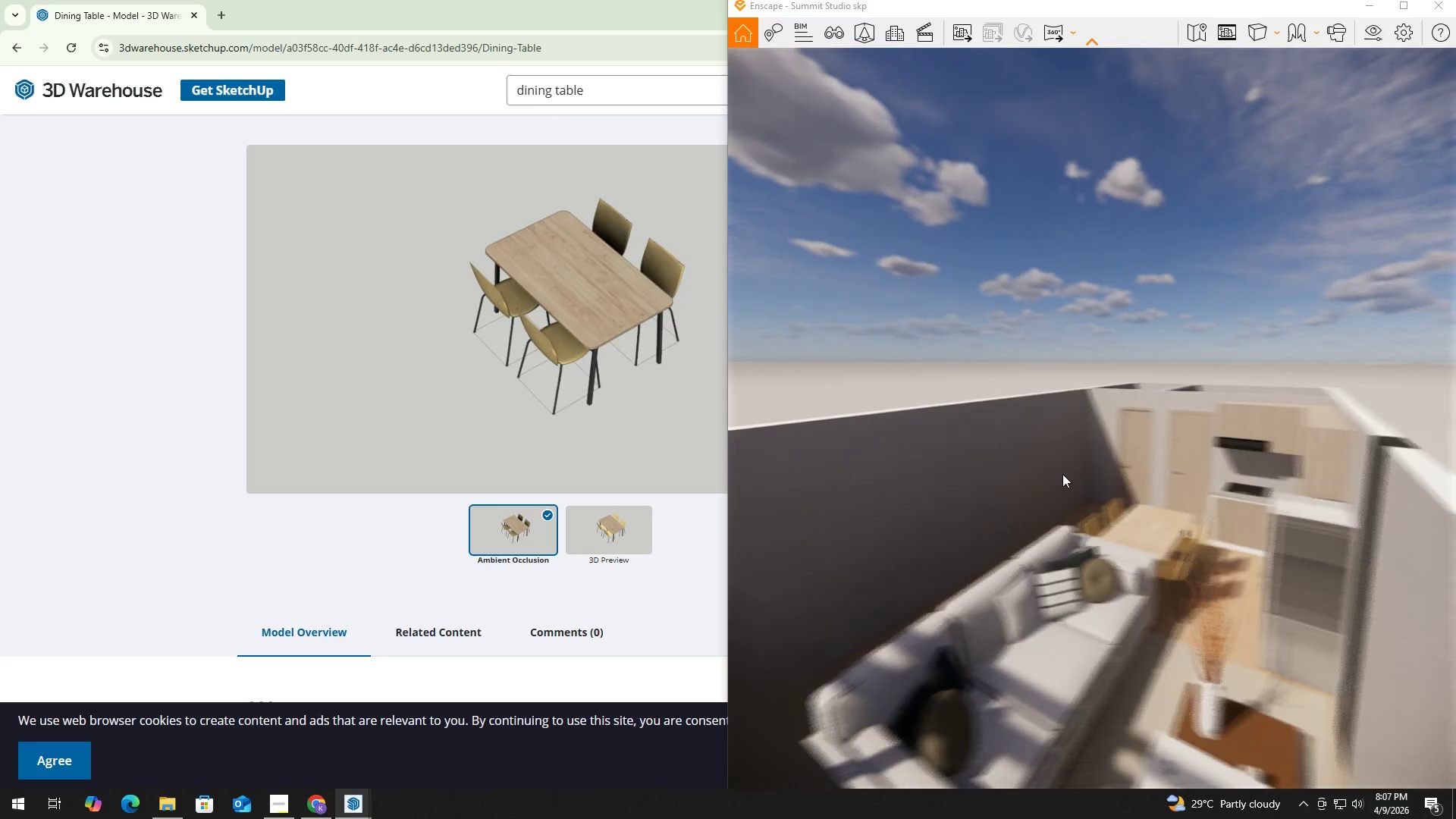 
hold_key(key=A, duration=0.58)
 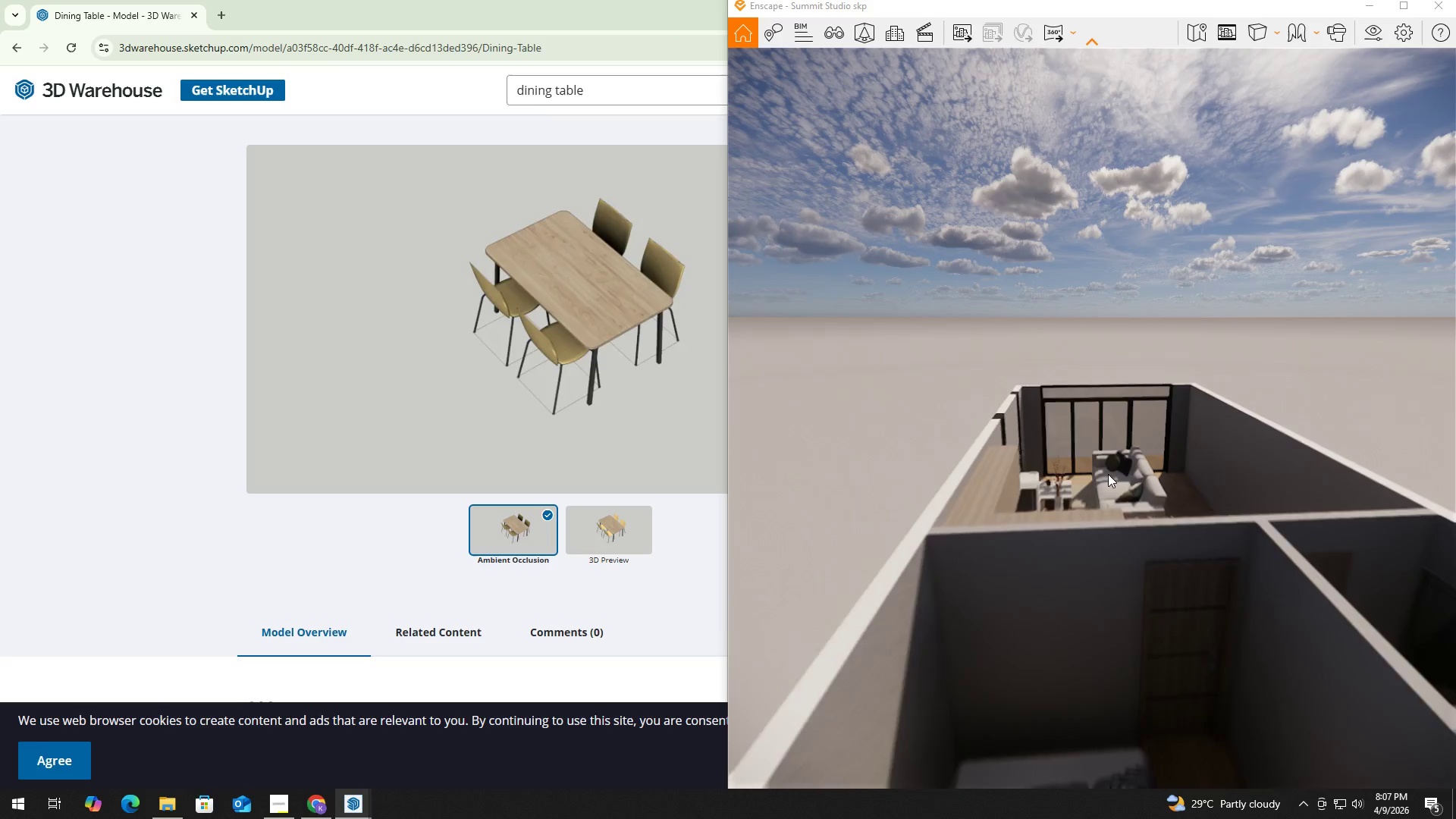 
hold_key(key=A, duration=0.97)
 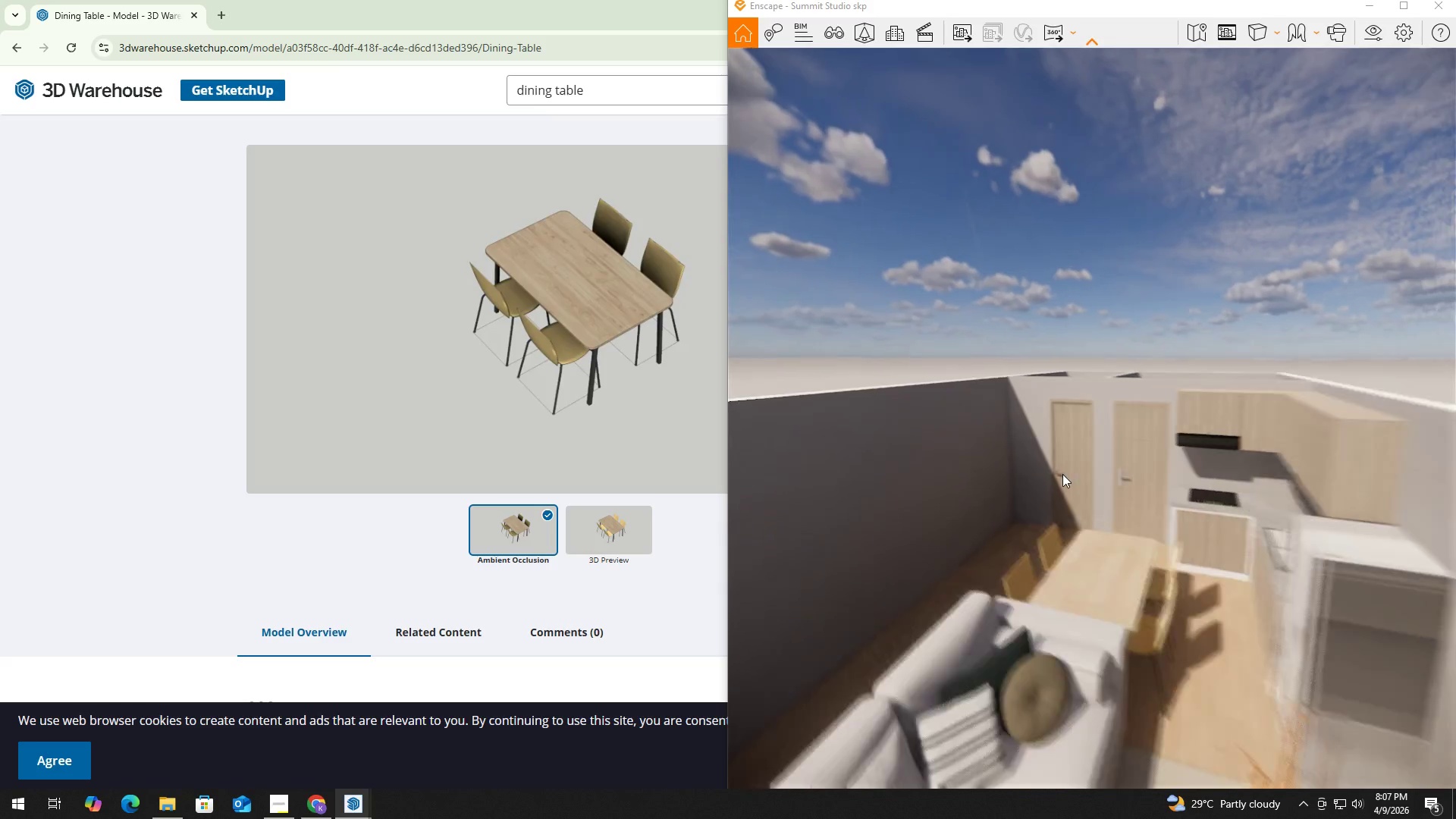 
left_click_drag(start_coordinate=[1180, 470], to_coordinate=[1185, 471])
 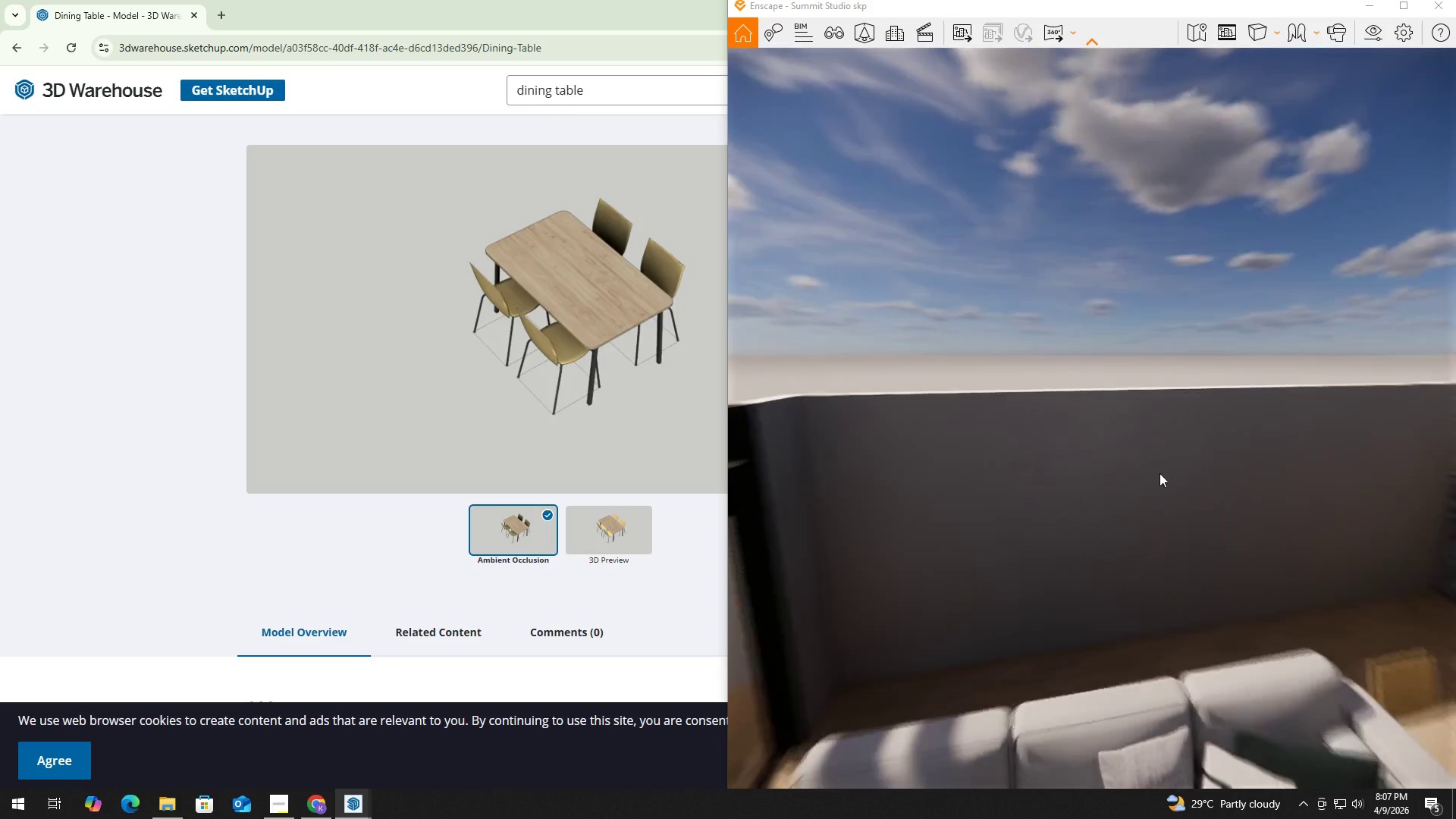 
type(SDWSDASQAQDE)
 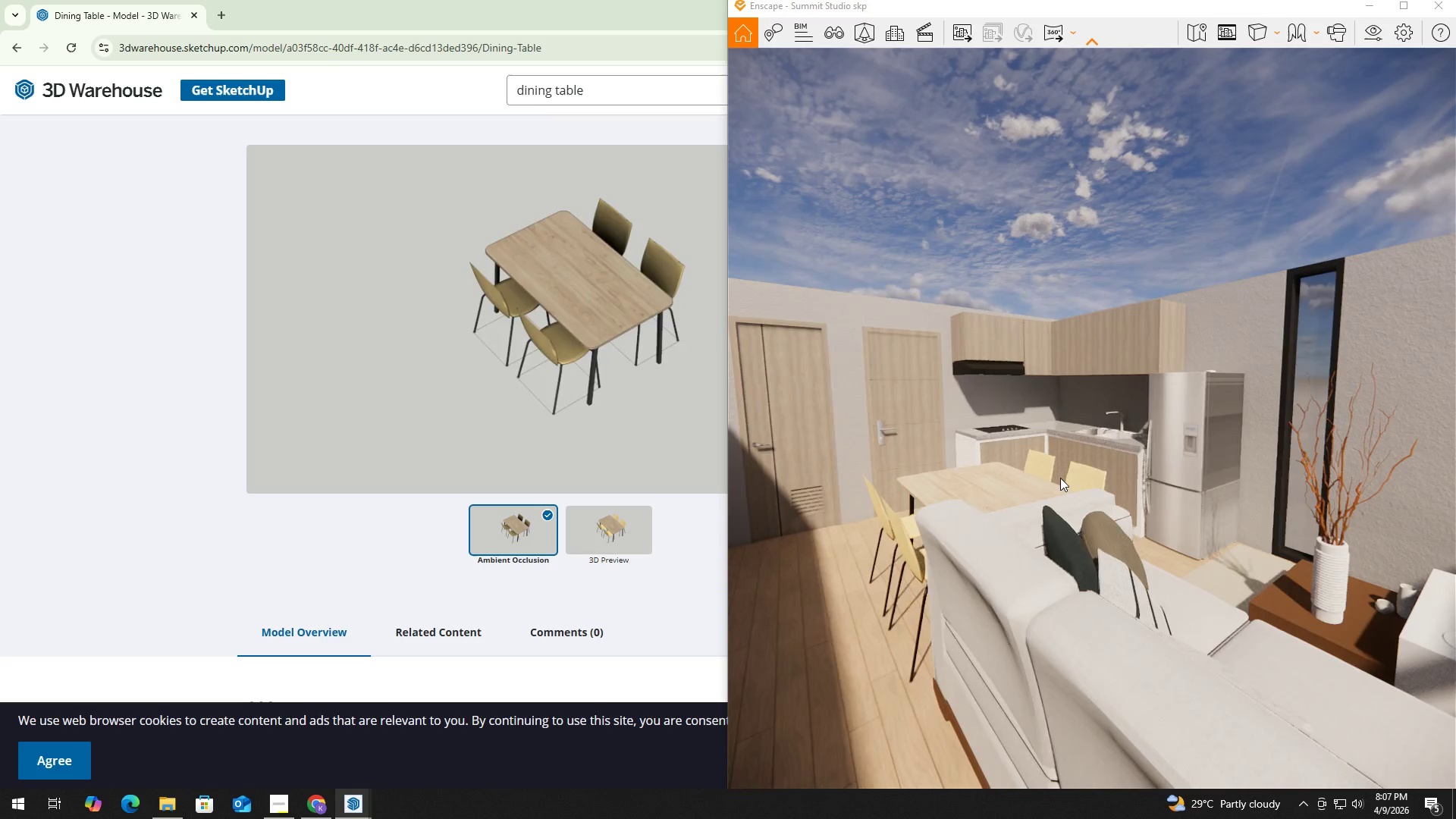 
scroll: coordinate [1222, 441], scroll_direction: up, amount: 2.0
 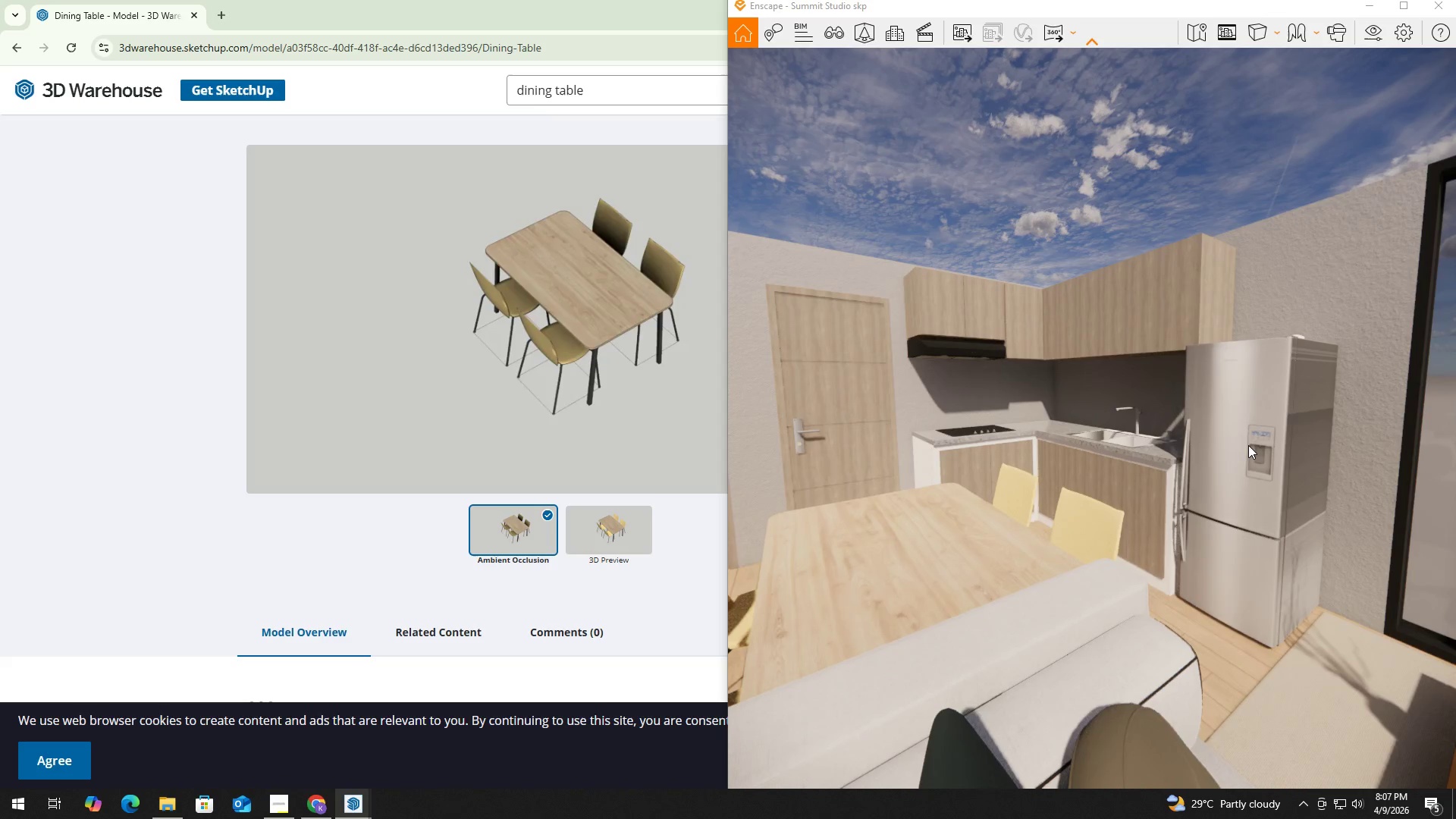 
key(Alt+Tab)
 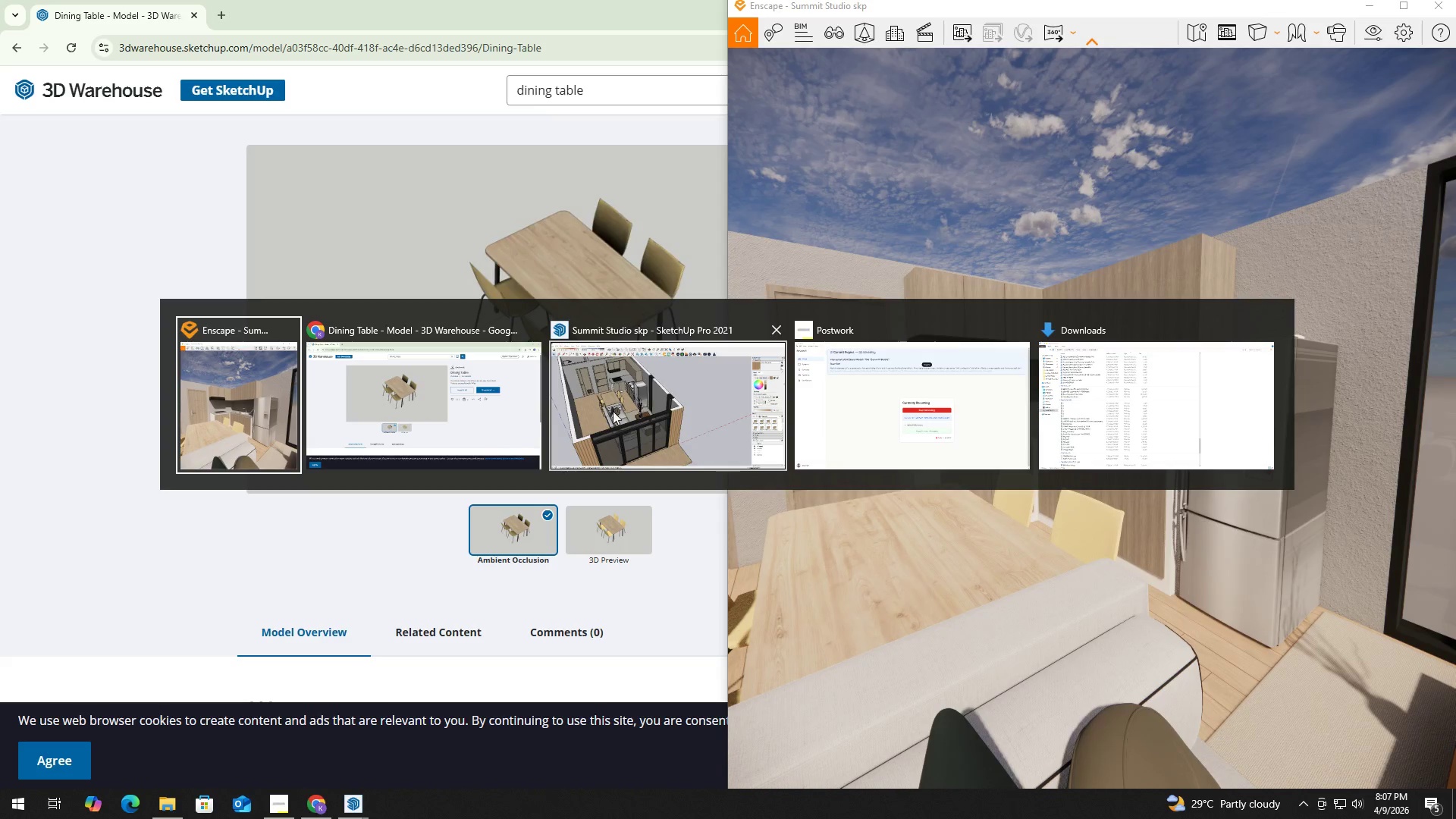 
left_click_drag(start_coordinate=[678, 410], to_coordinate=[682, 410])
 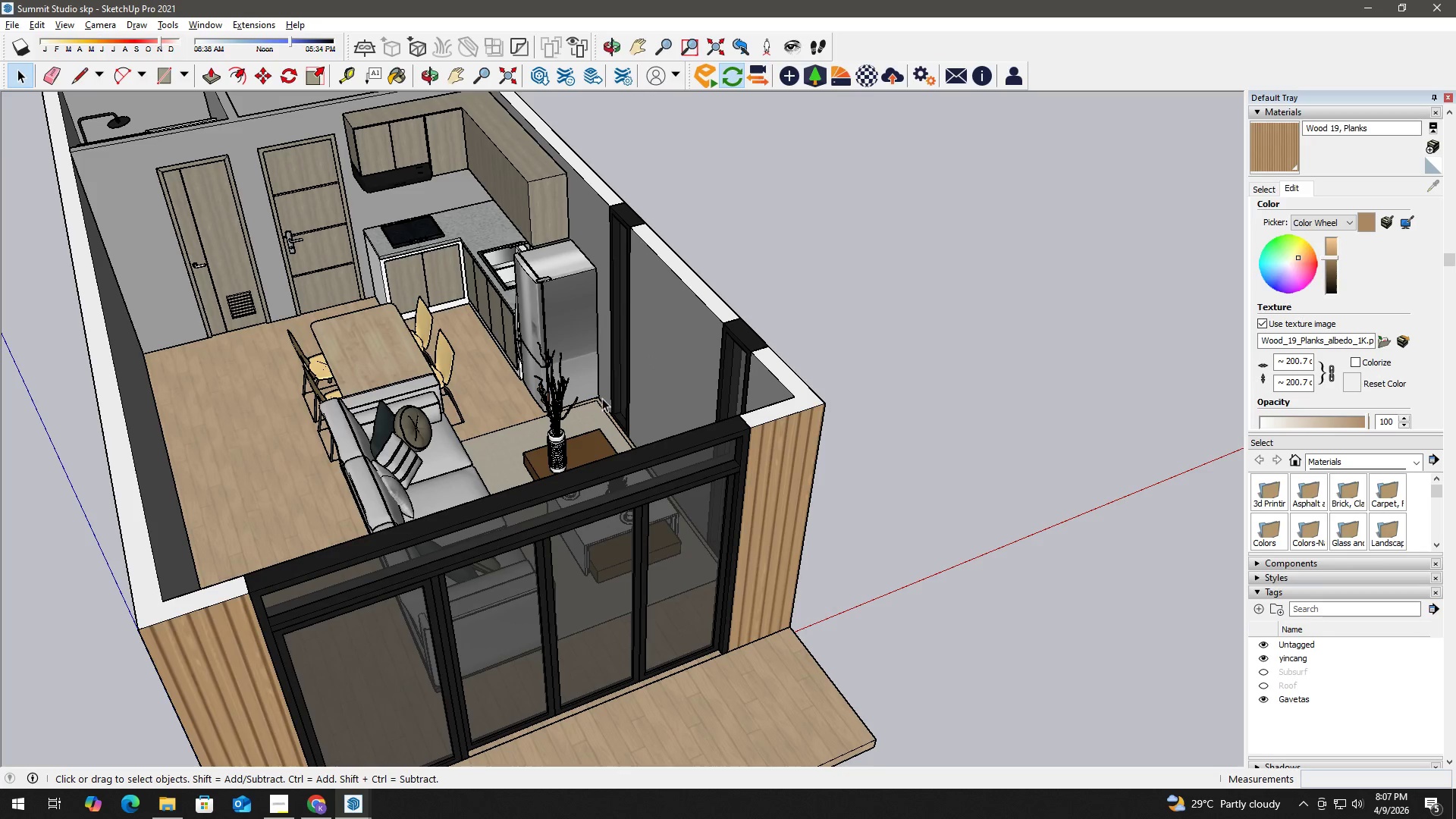 
double_click([600, 331])
 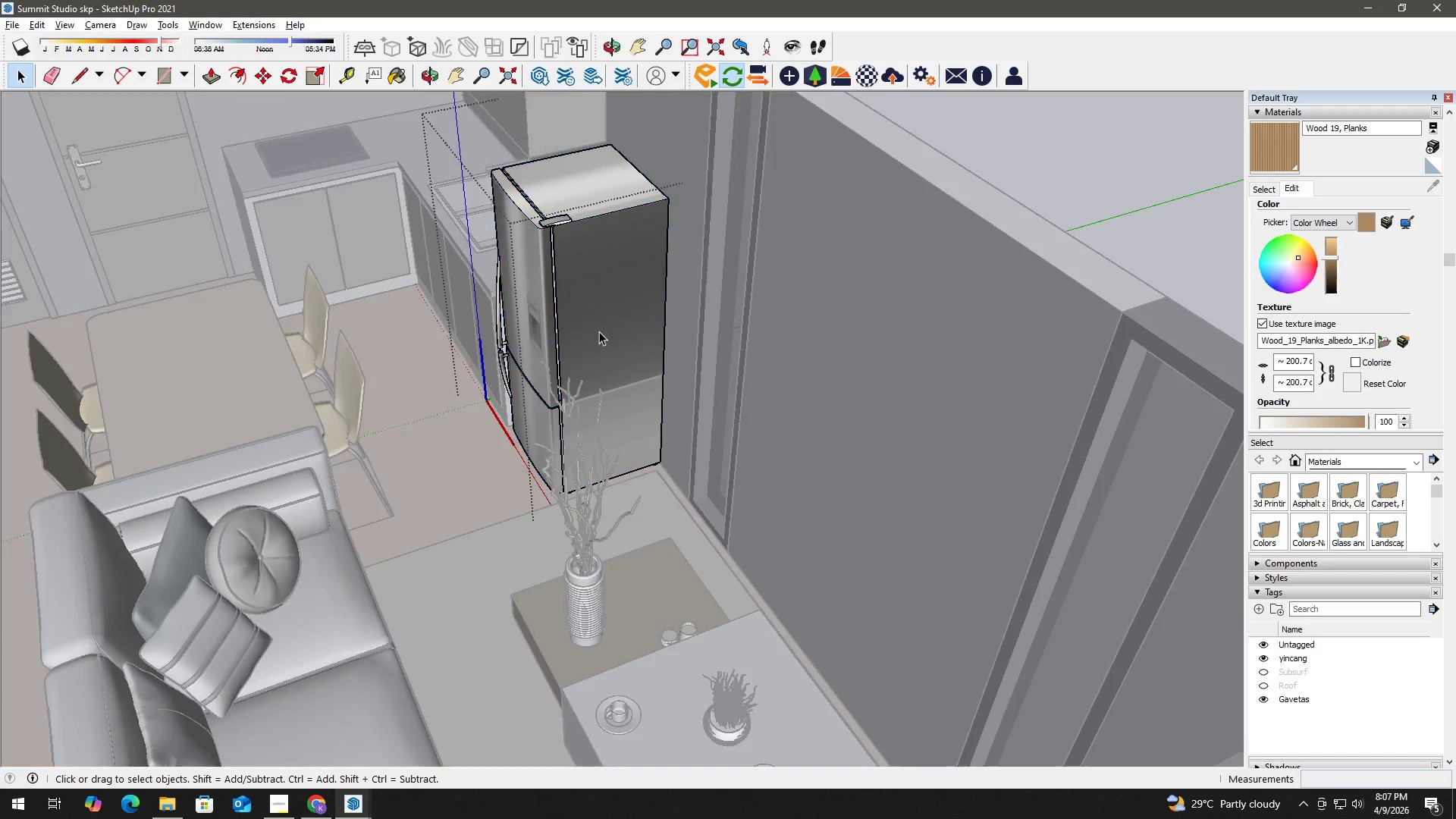 
scroll: coordinate [563, 331], scroll_direction: up, amount: 9.0
 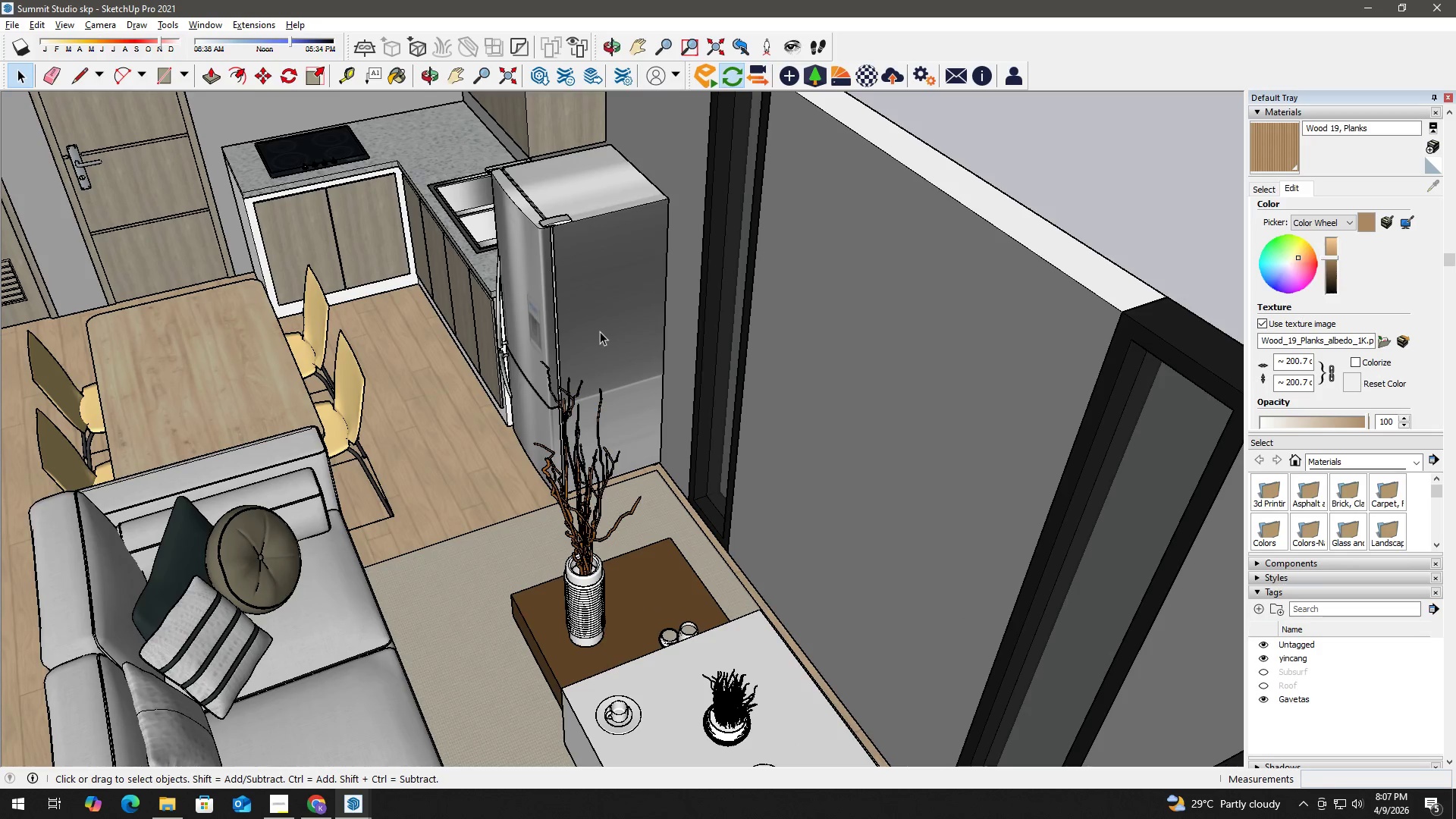 
left_click([599, 331])
 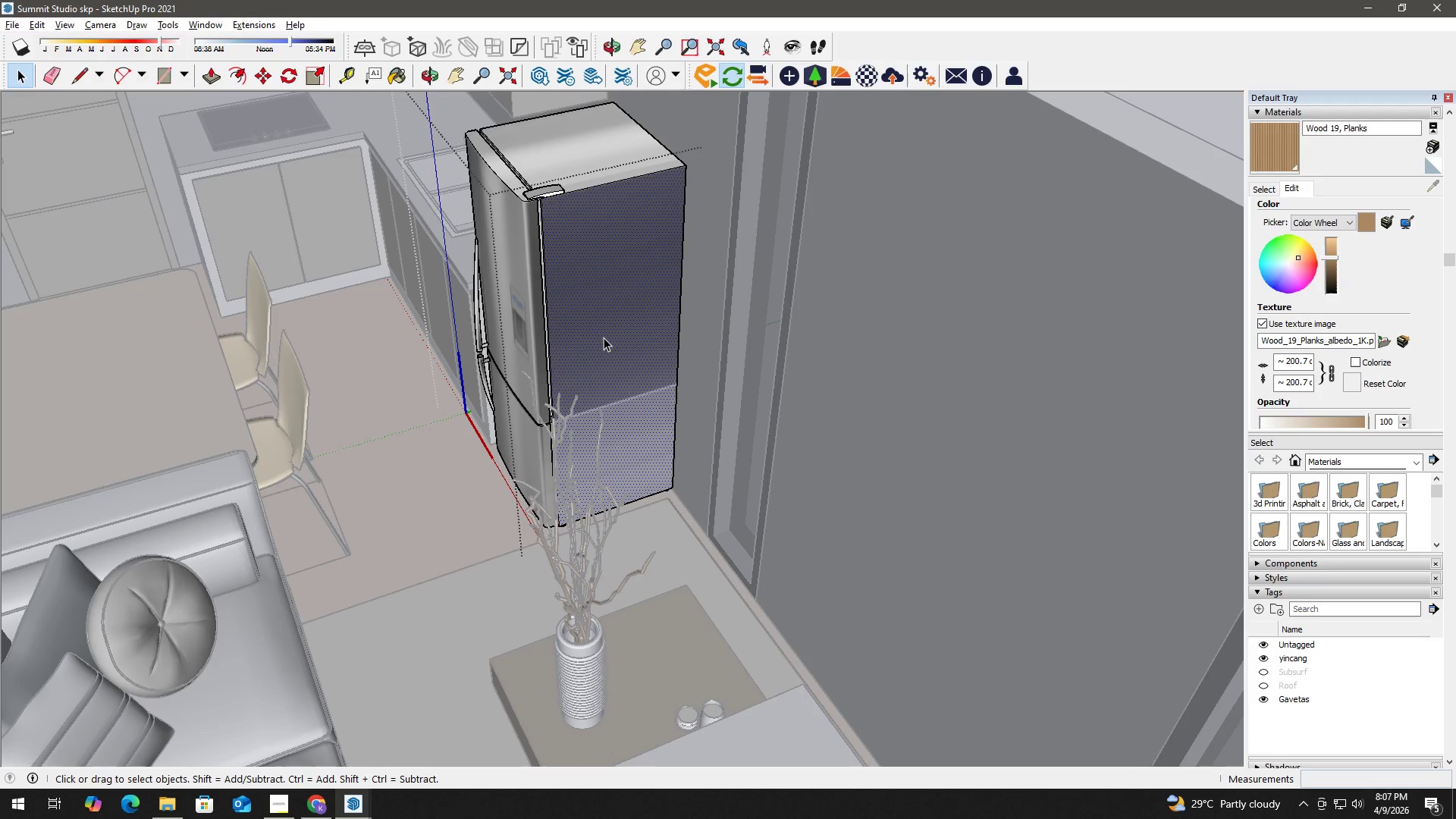 
scroll: coordinate [599, 331], scroll_direction: up, amount: 3.0
 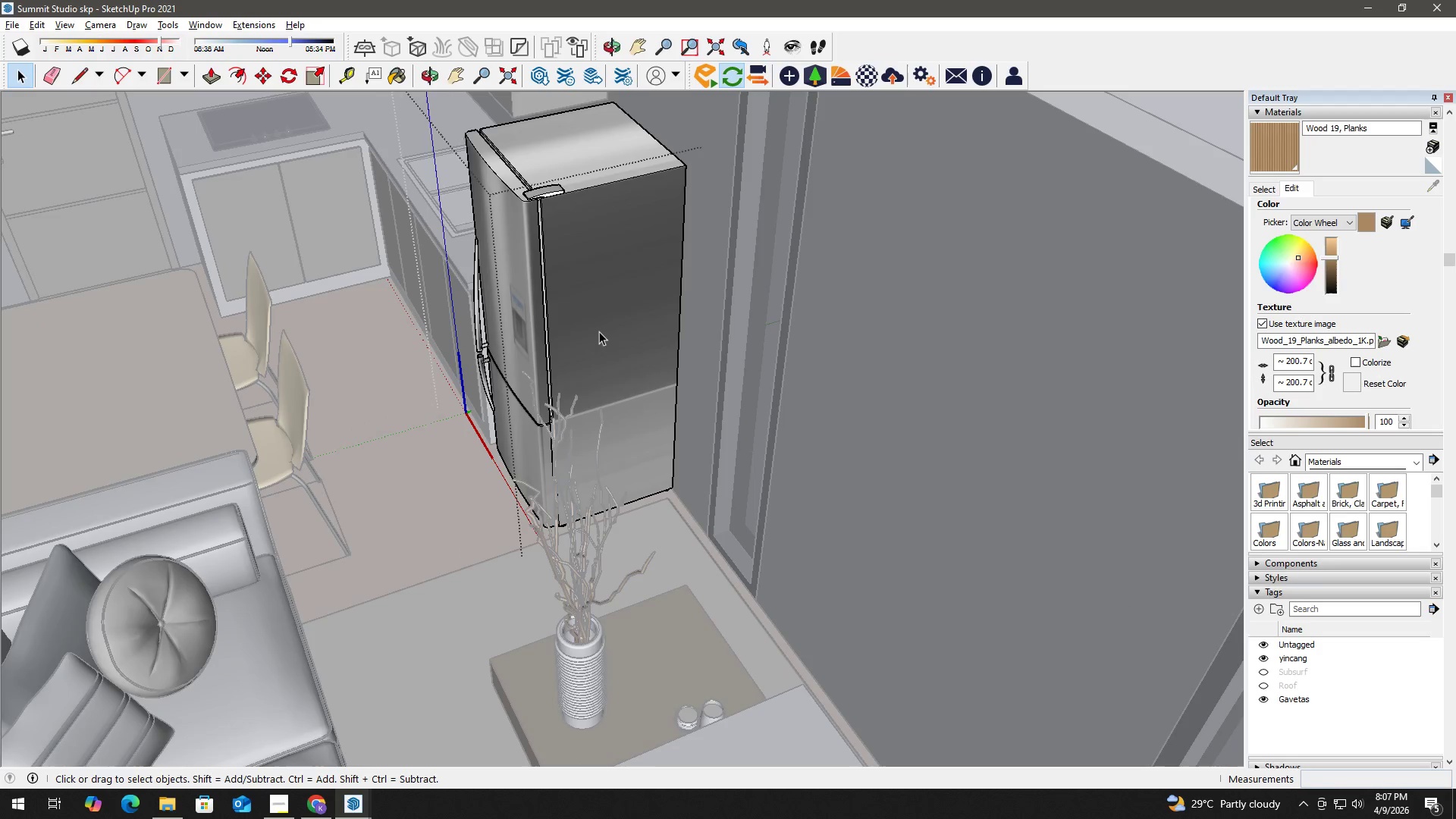 
key(B)
 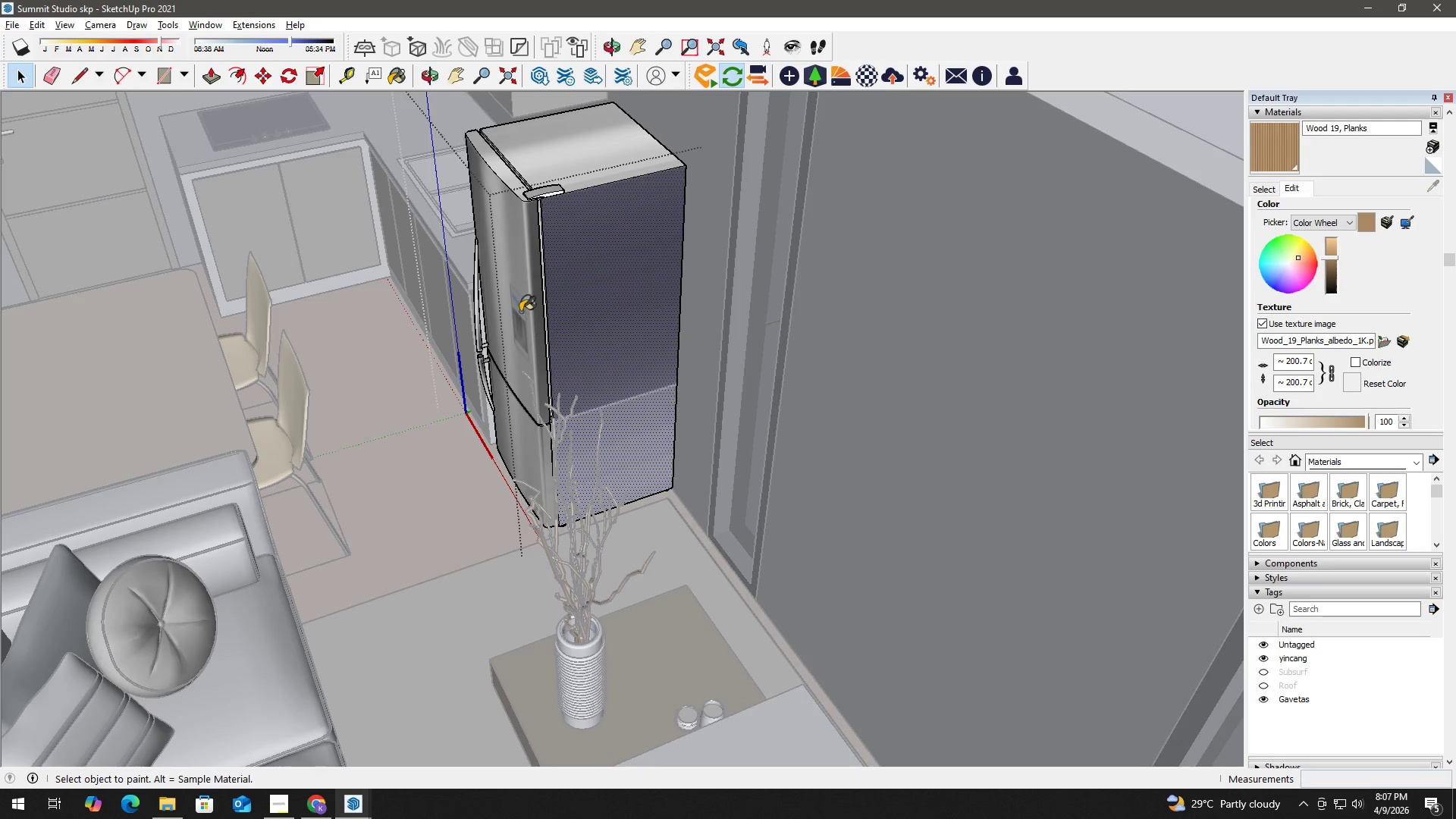 
hold_key(key=AltLeft, duration=1.03)
left_click([506, 244])
 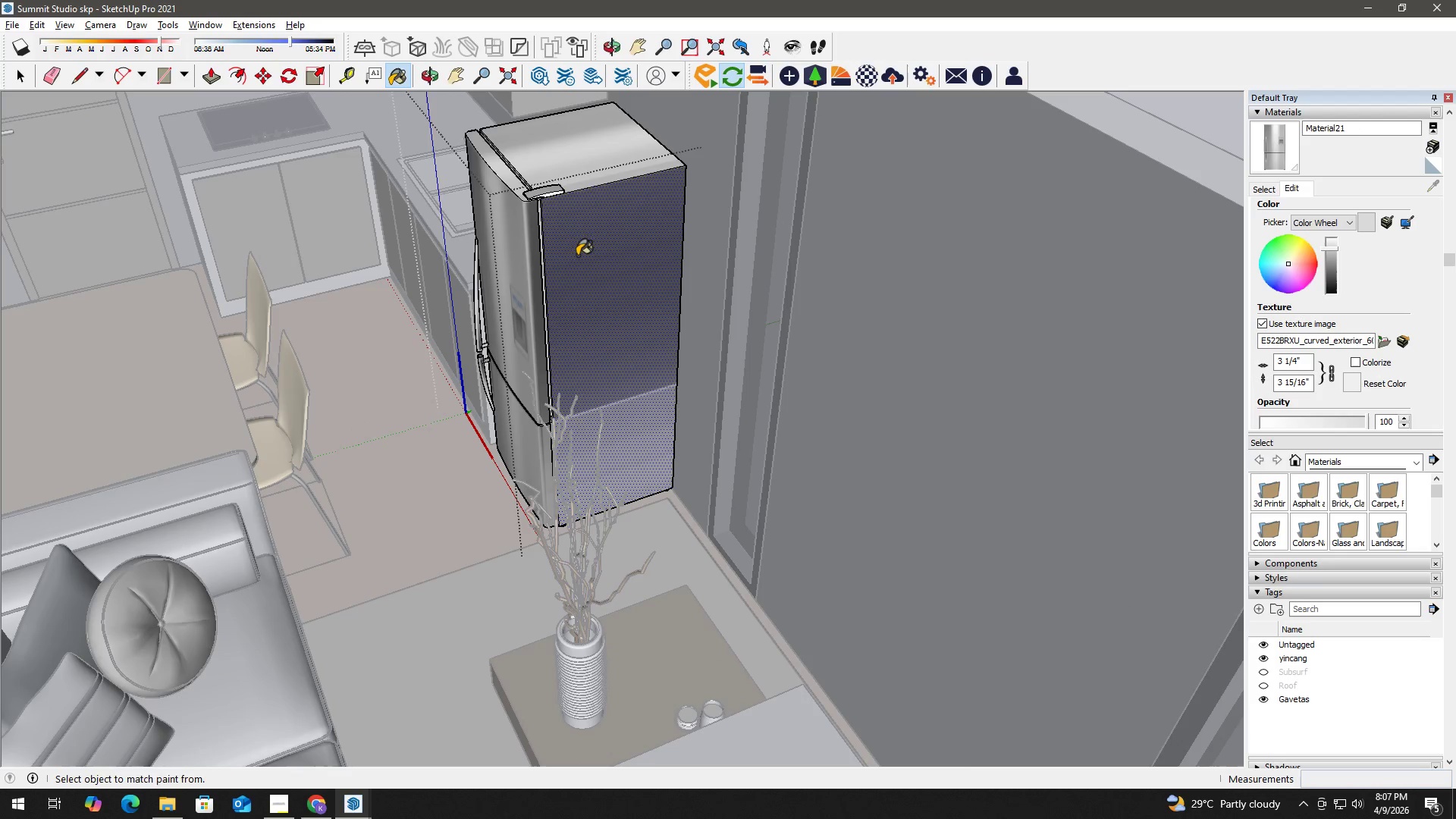 
double_click([603, 262])
 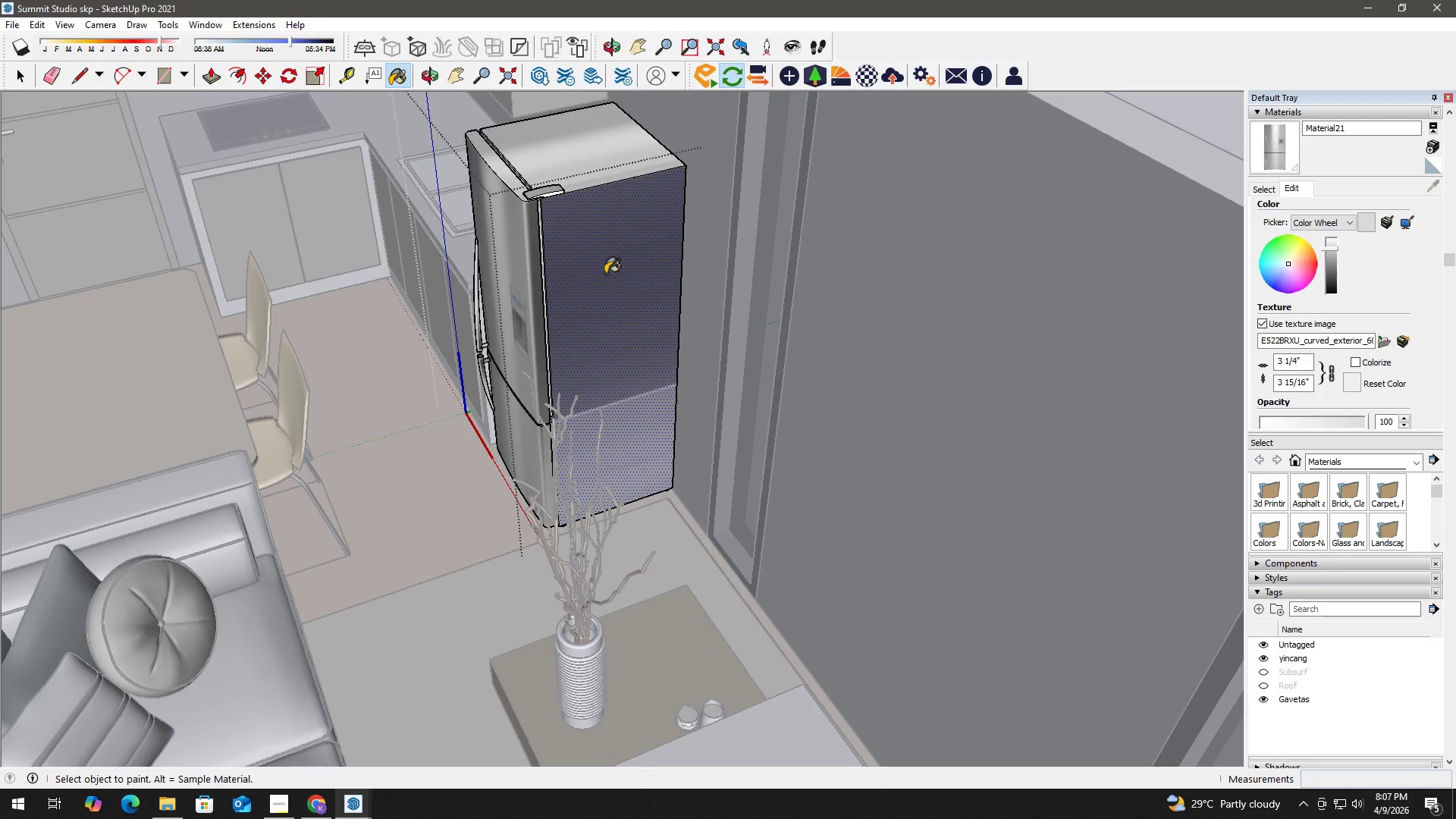 
left_click_drag(start_coordinate=[630, 325], to_coordinate=[632, 330])
 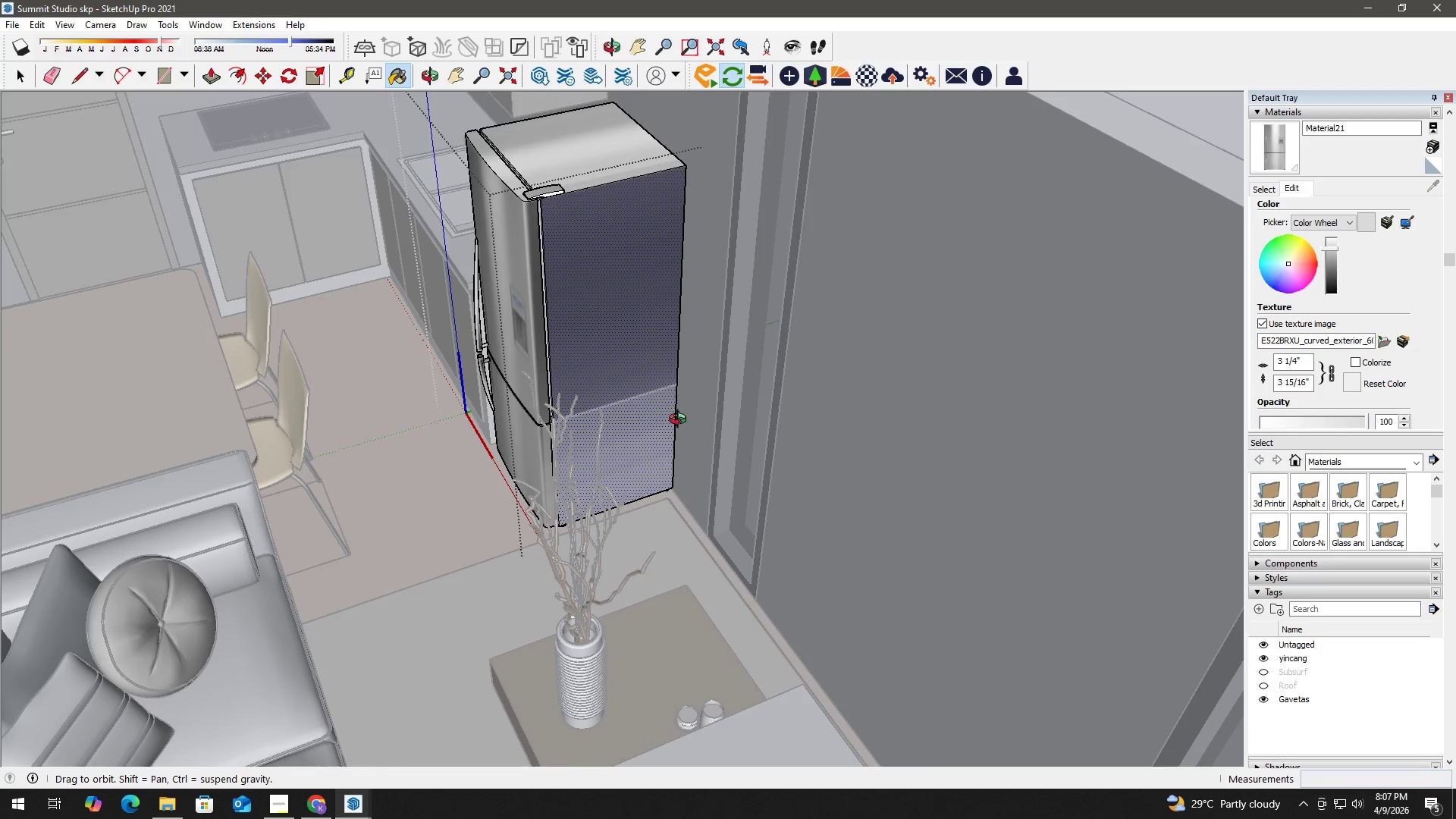 
key(Space)
 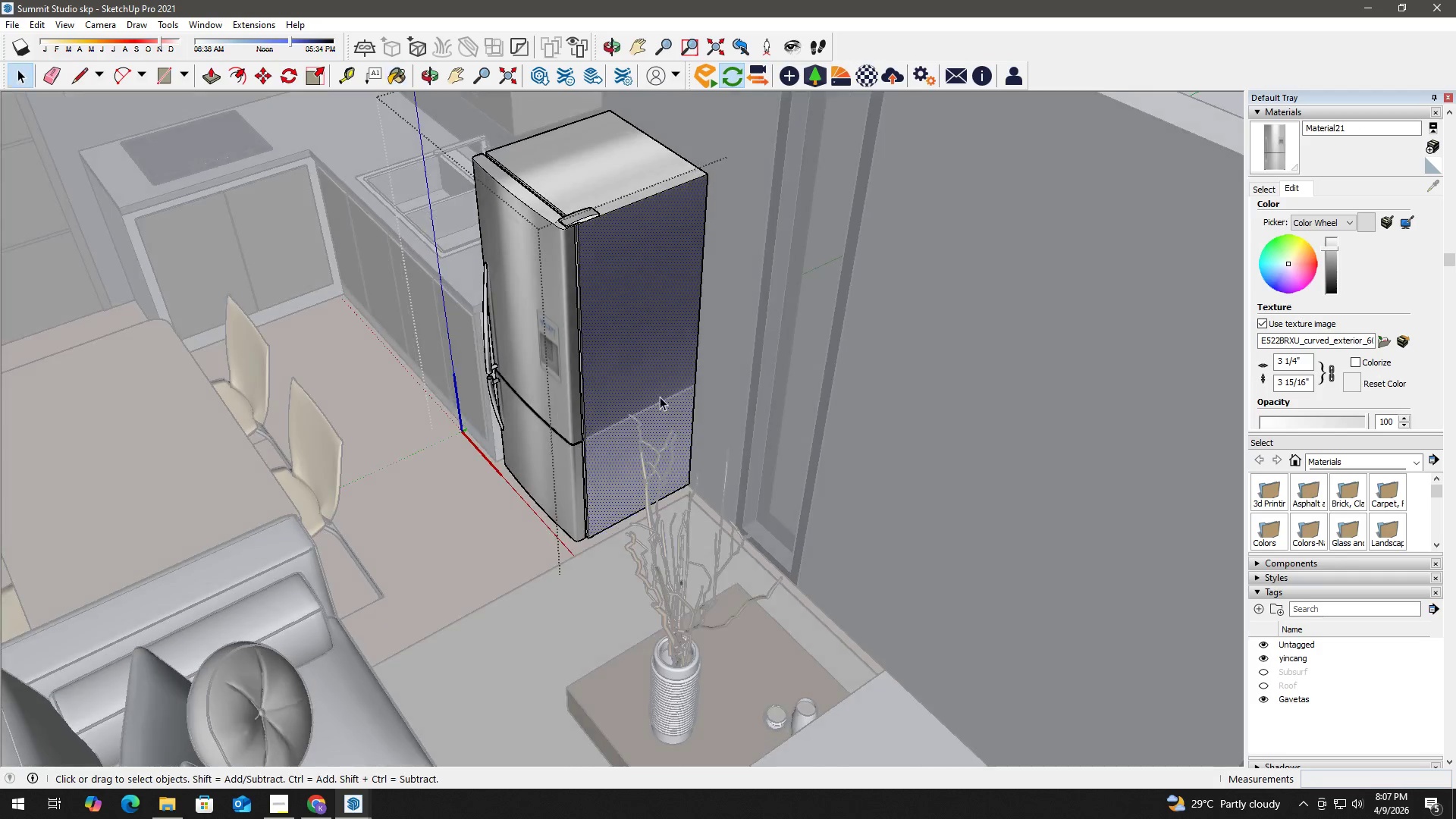 
scroll: coordinate [659, 396], scroll_direction: up, amount: 3.0
 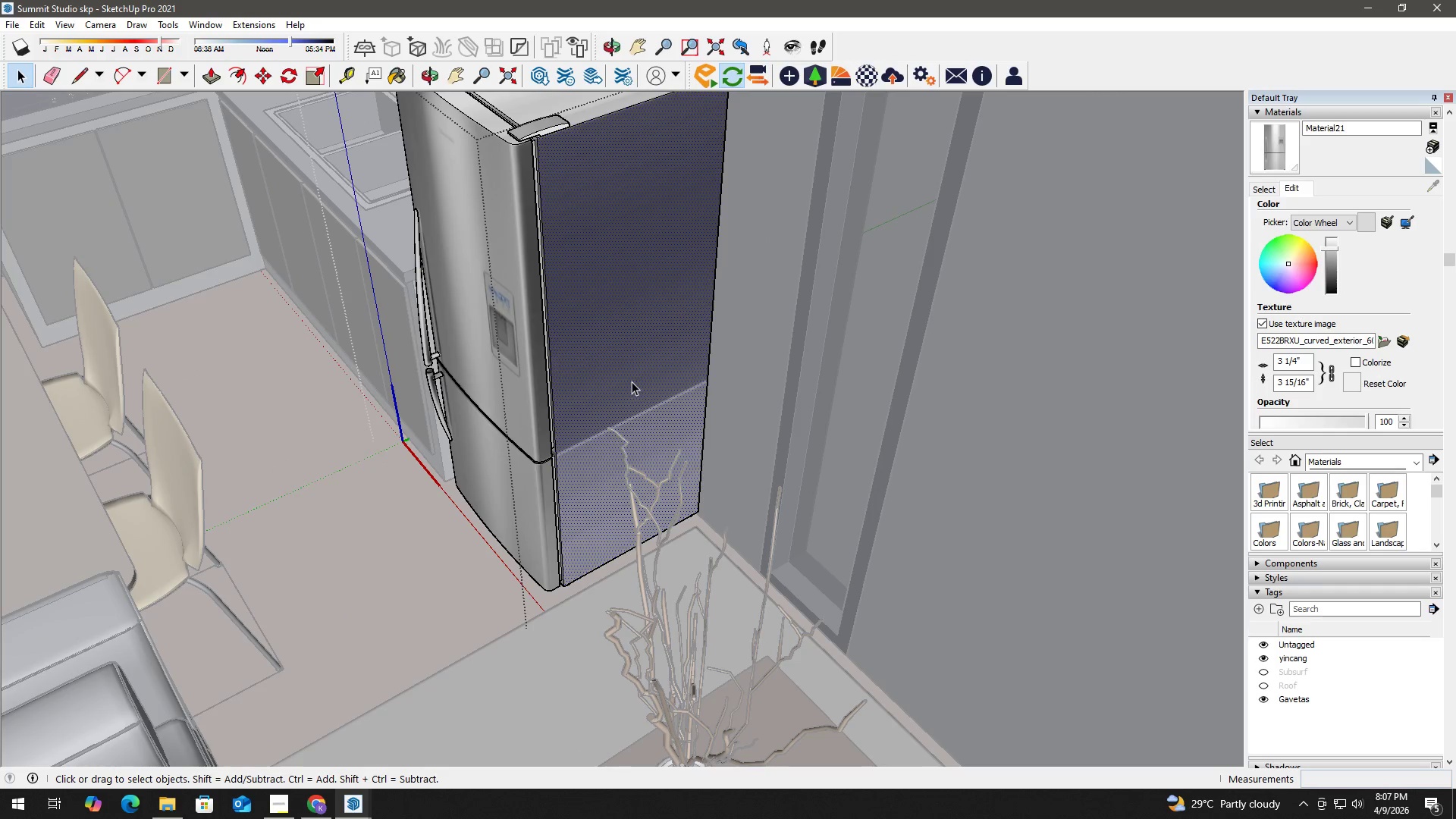 
left_click([623, 378])
 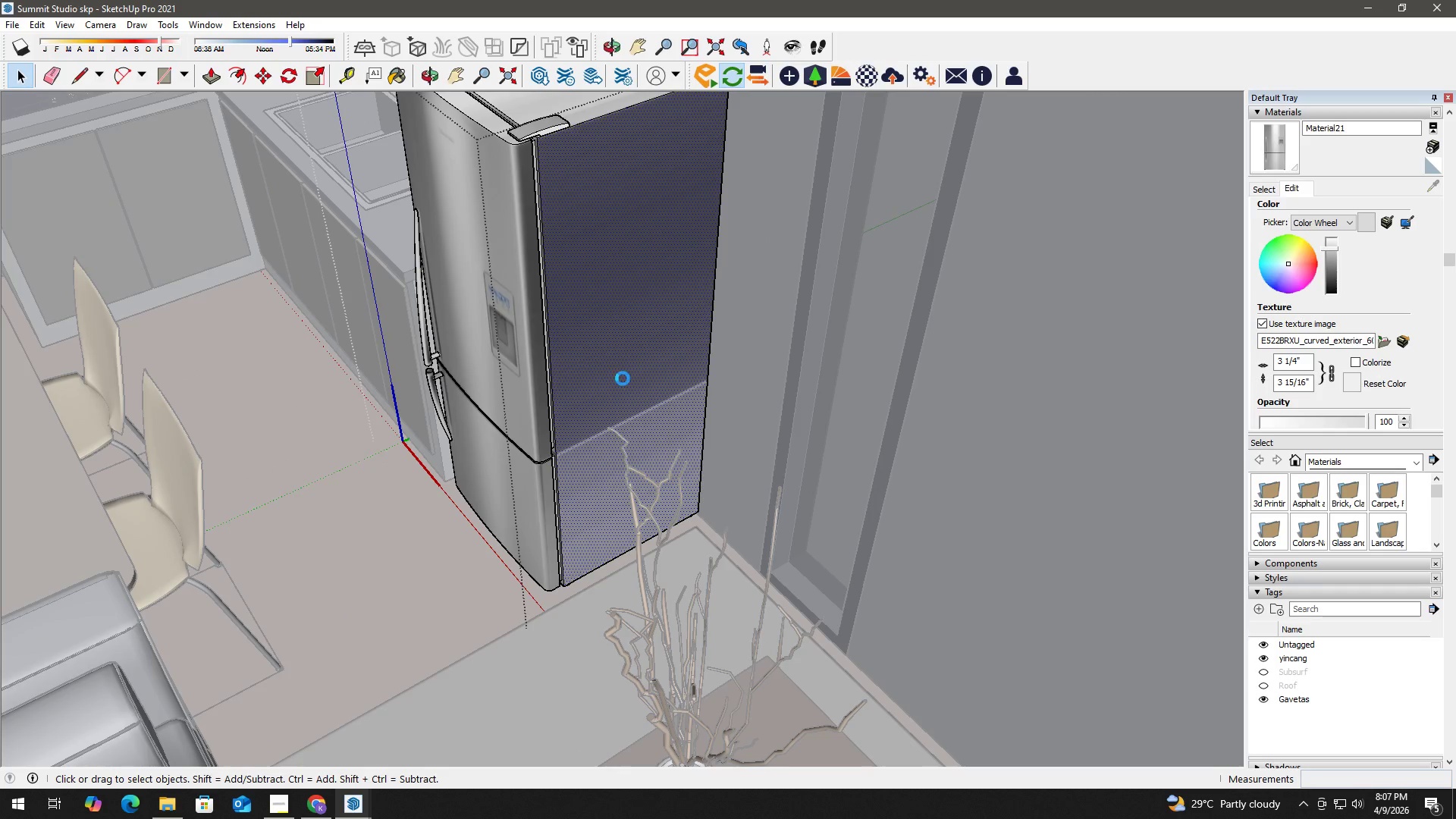 
scroll: coordinate [623, 378], scroll_direction: down, amount: 6.0
 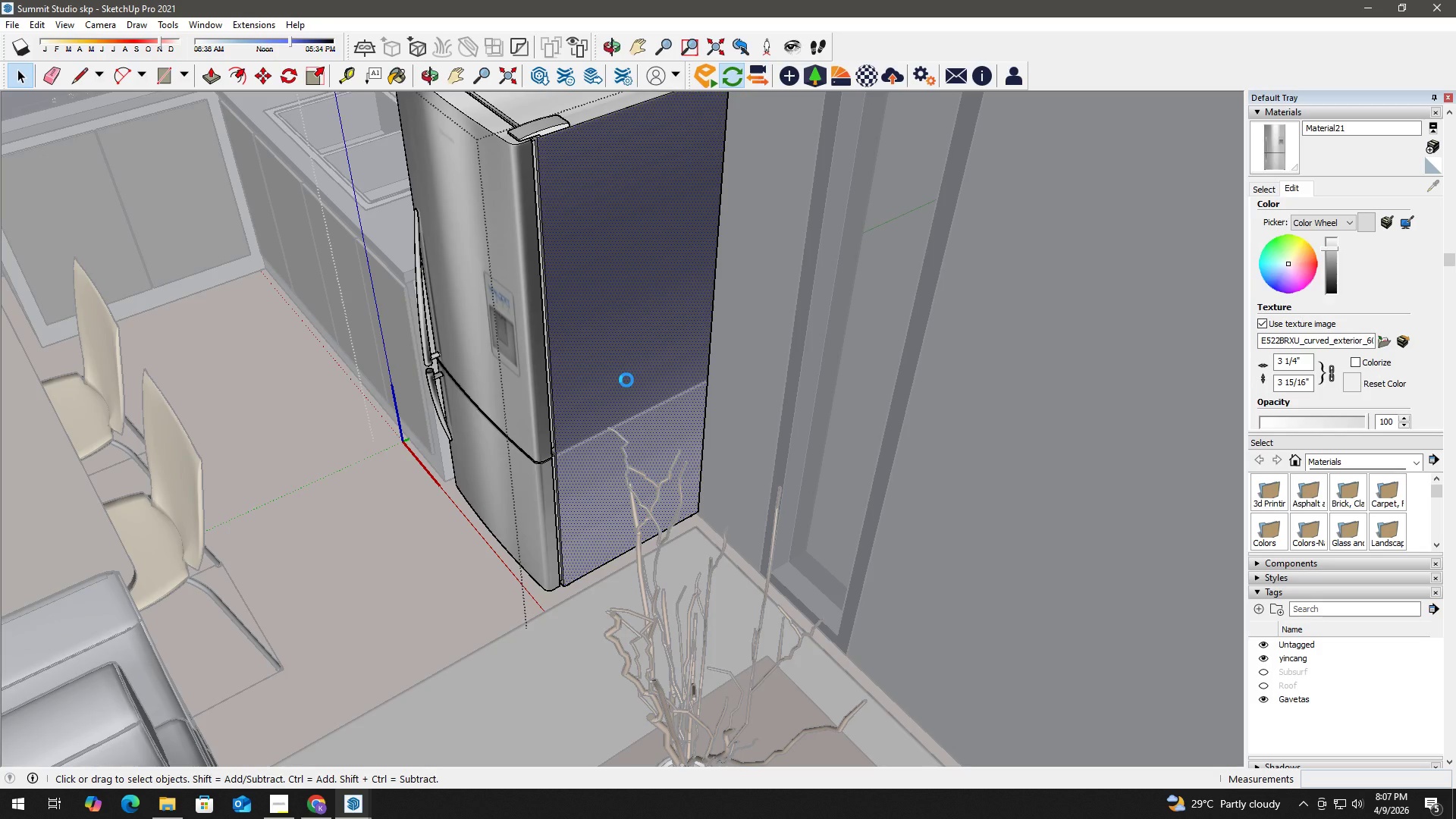 
key(Escape)
 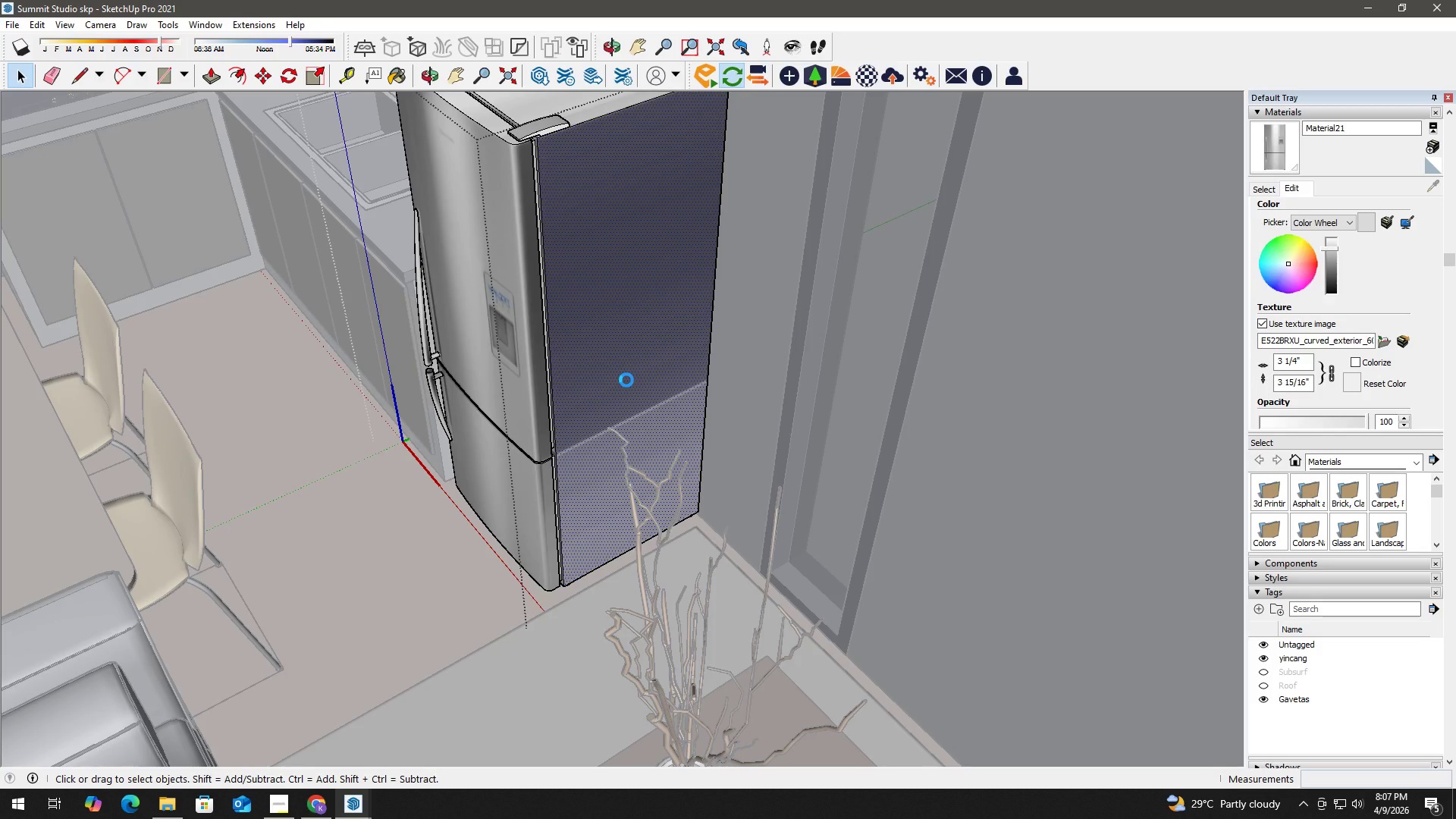 
key(Space)
 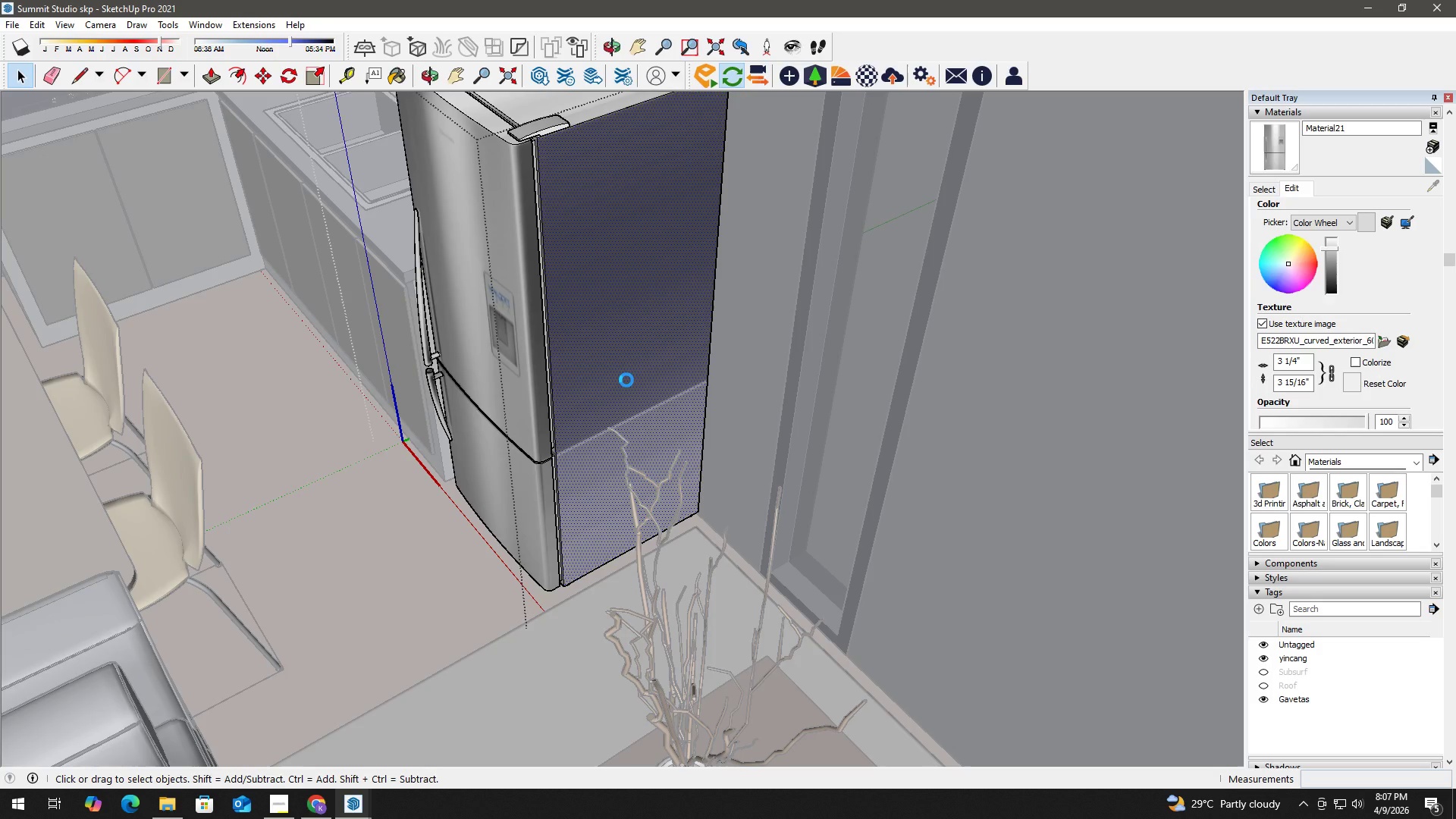 
key(Escape)
 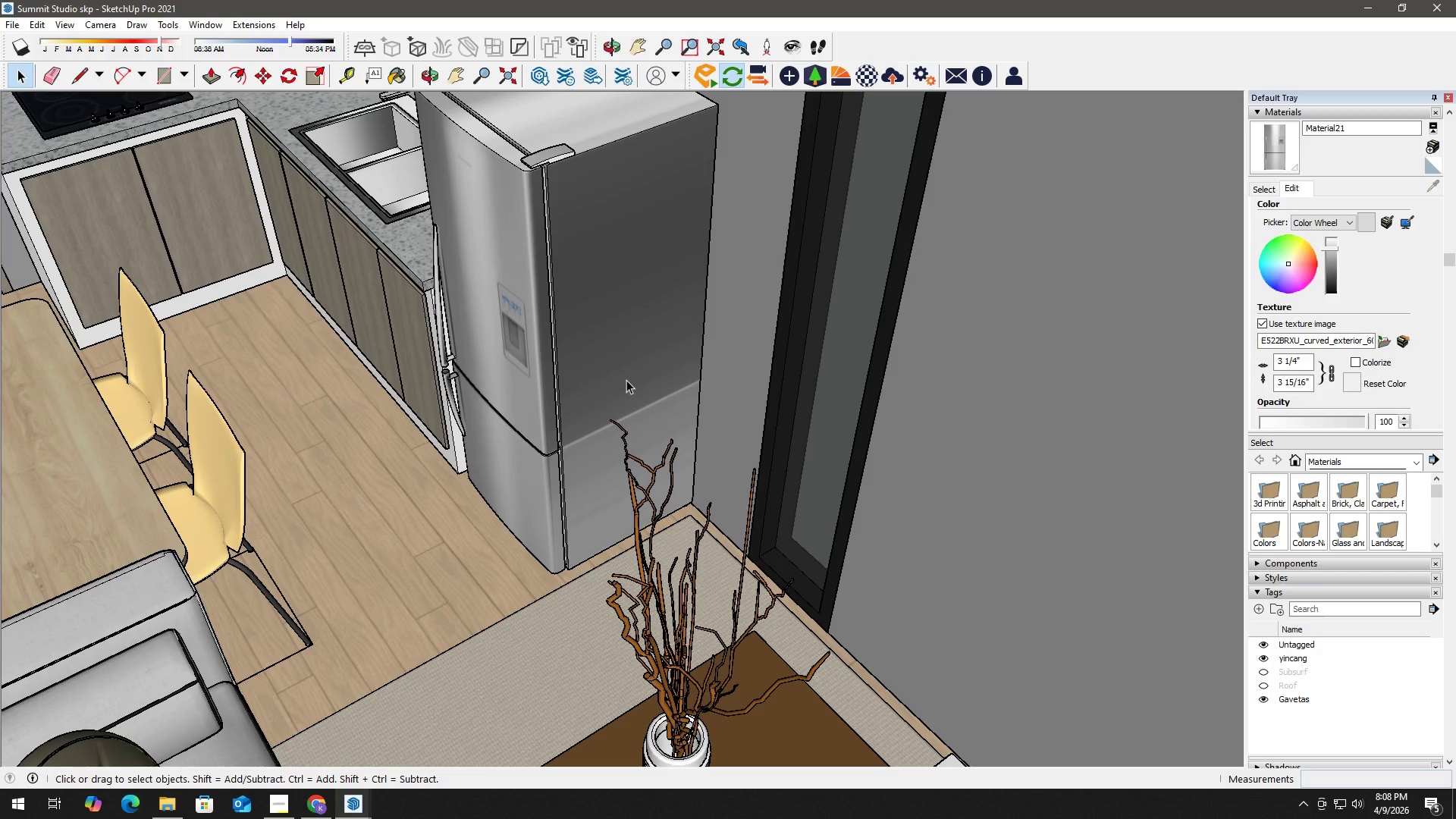 
wait(36.98)
 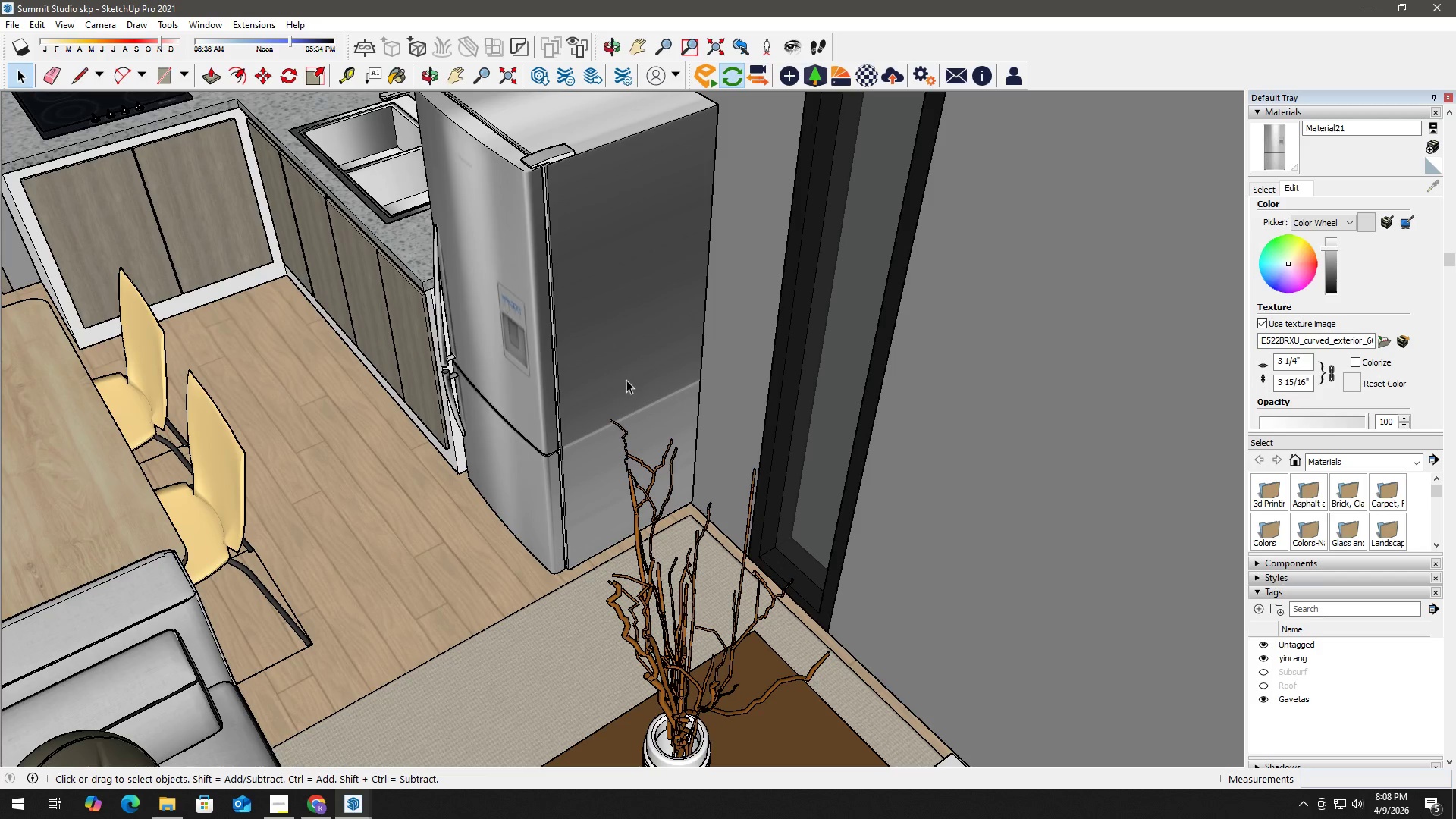 
hold_key(key=A, duration=0.64)
 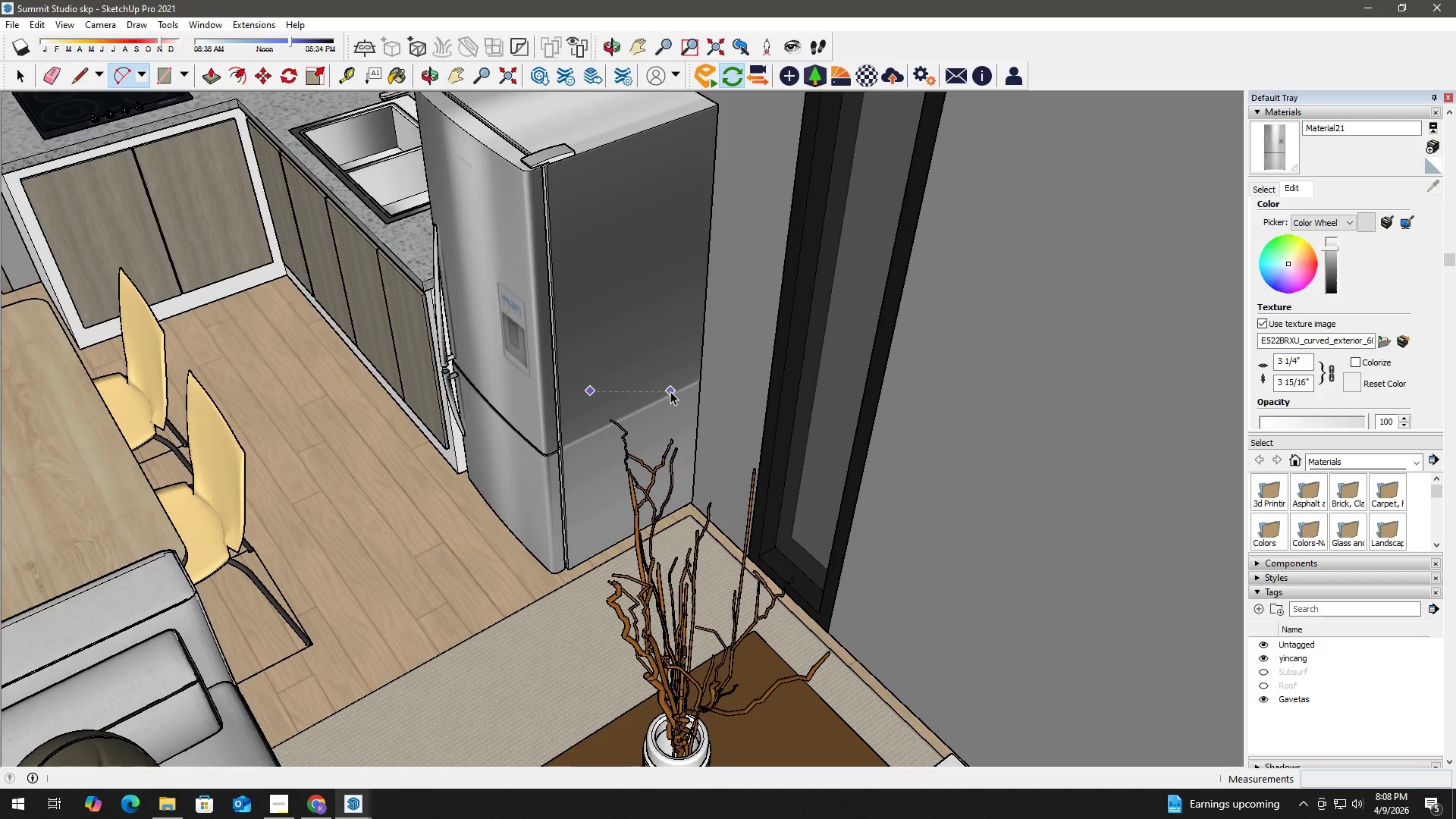 
left_click_drag(start_coordinate=[591, 391], to_coordinate=[671, 391])
 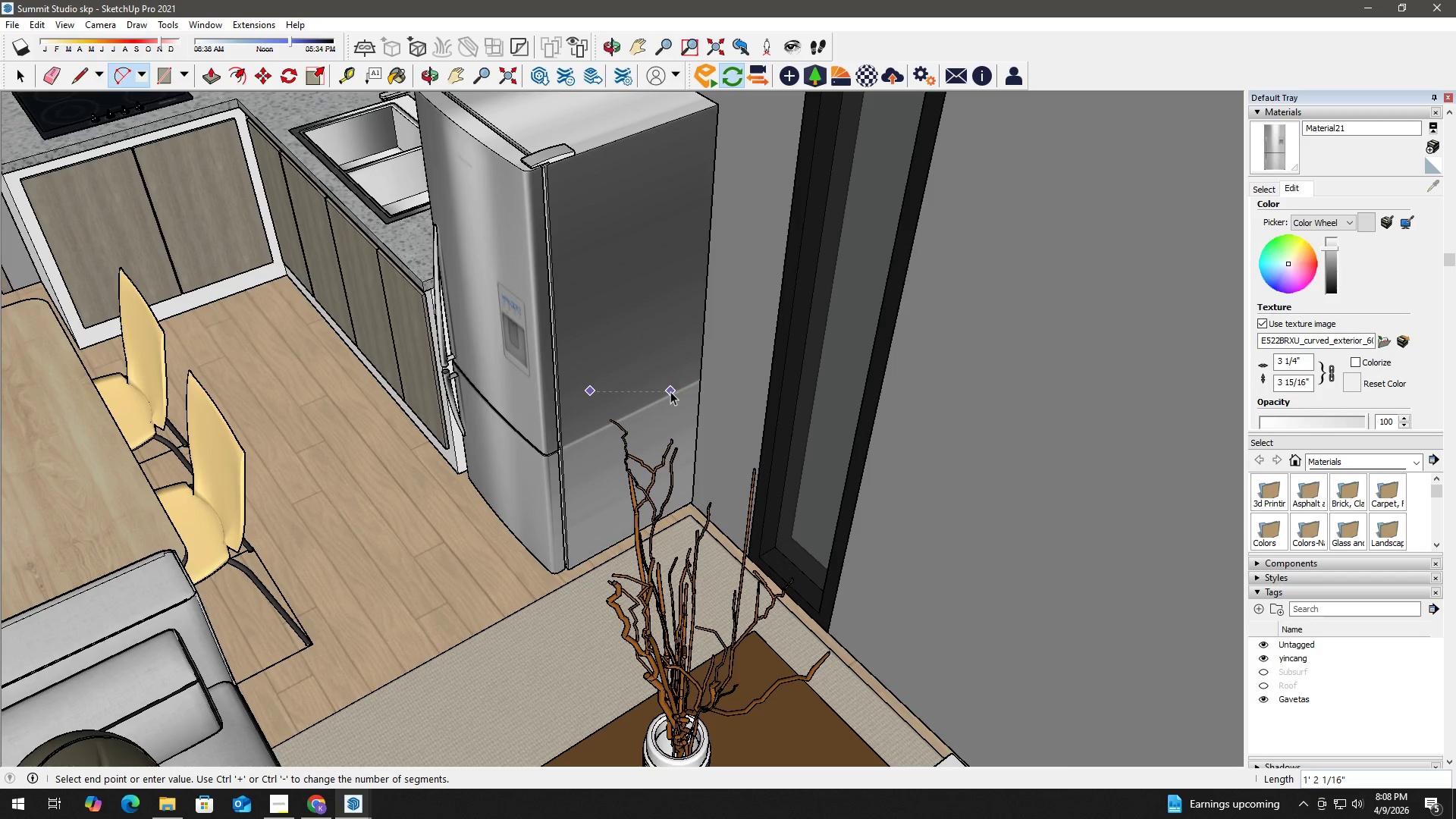 
hold_key(key=ShiftLeft, duration=0.36)
 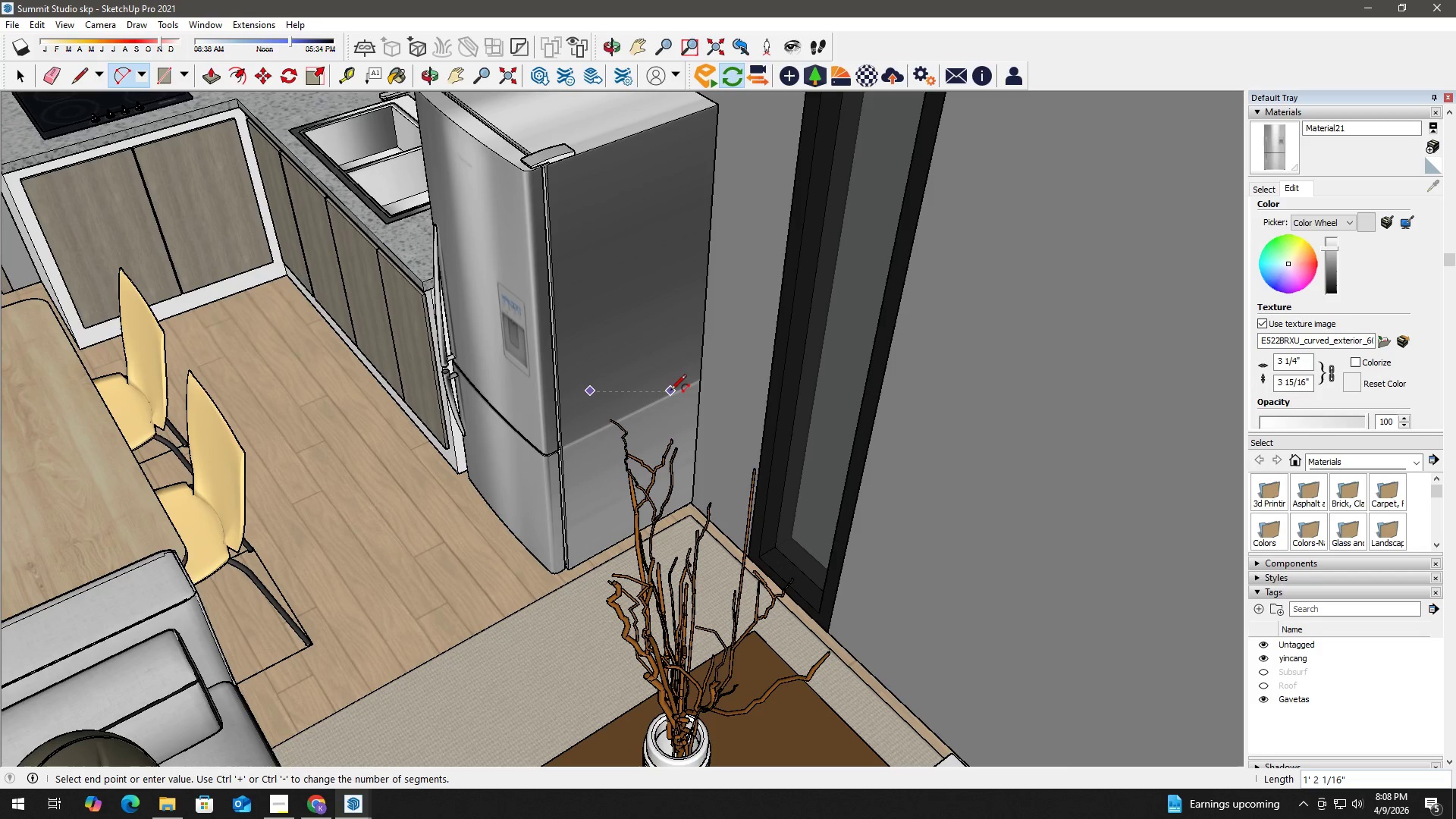 
key(Space)
 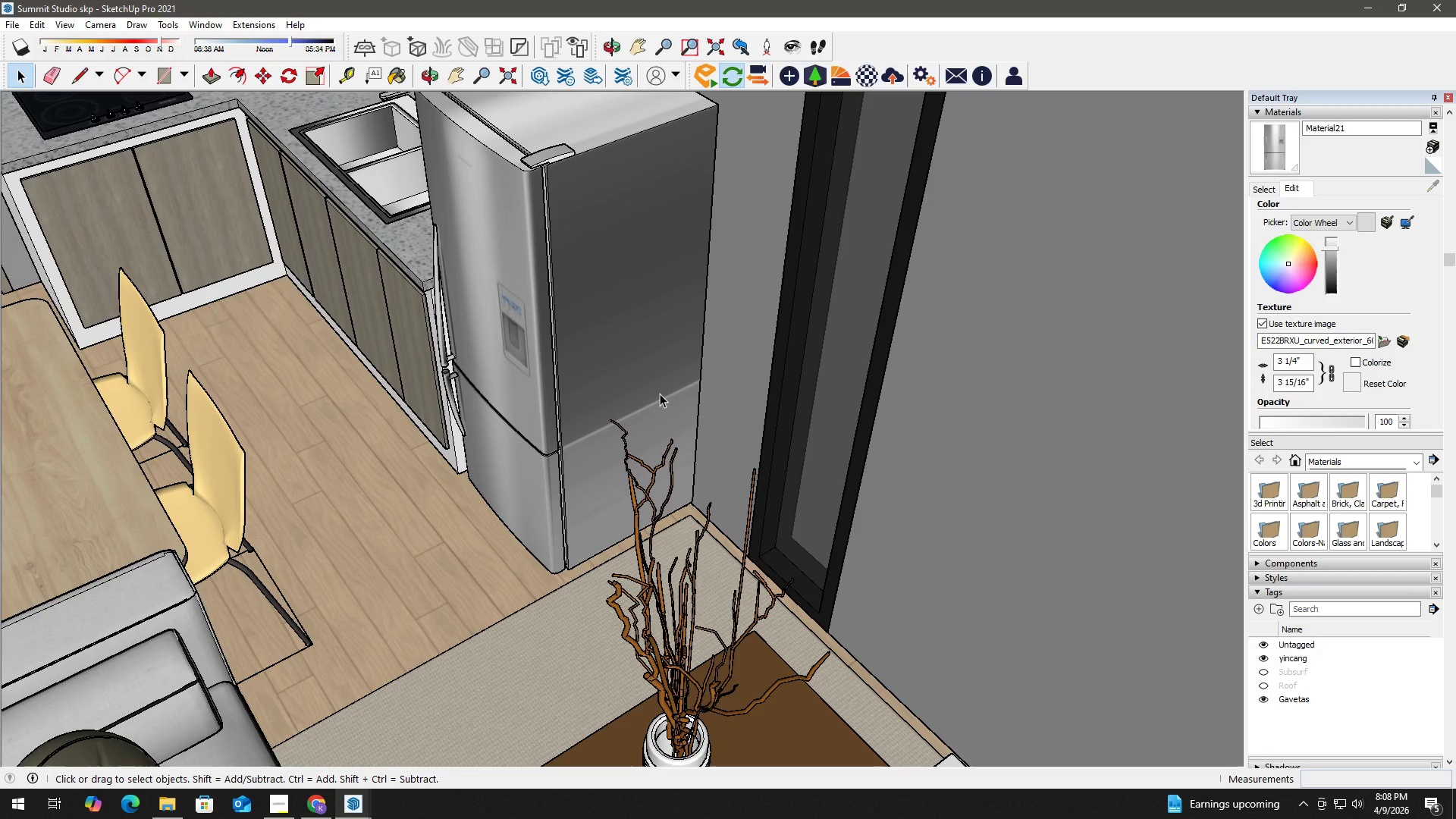 
hold_key(key=A, duration=0.44)
 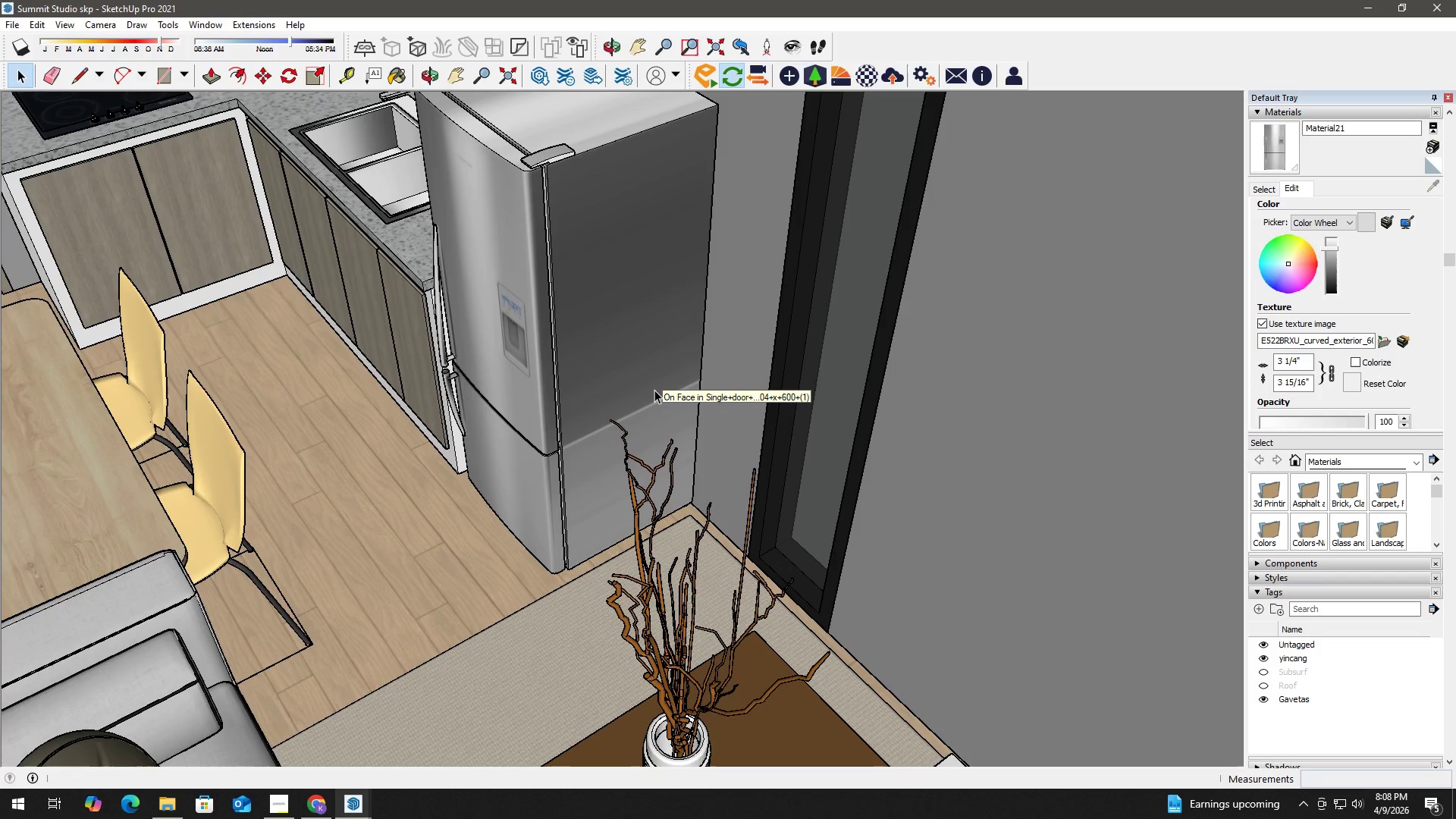 
hold_key(key=ShiftLeft, duration=0.39)
 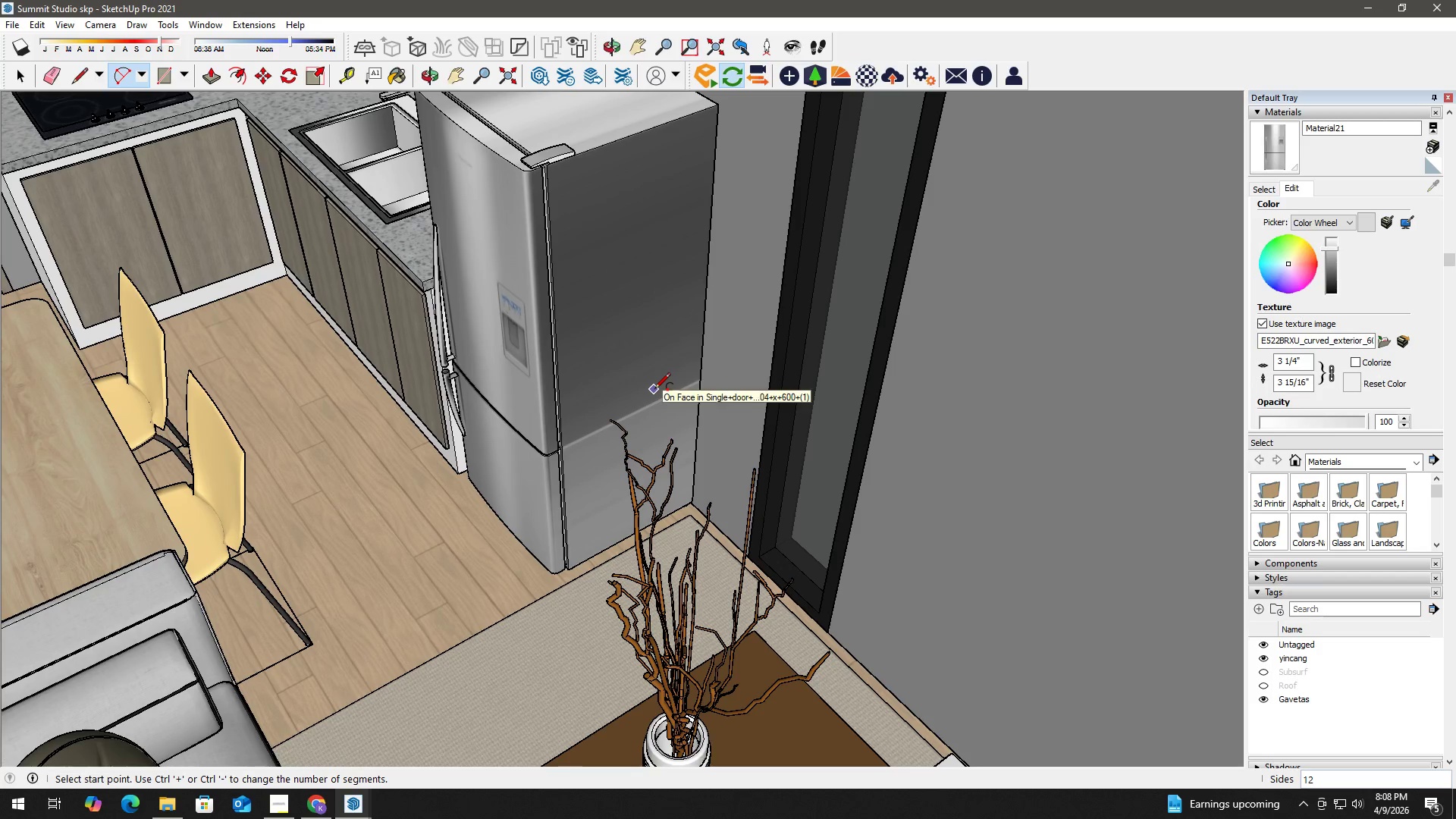 
key(Space)
 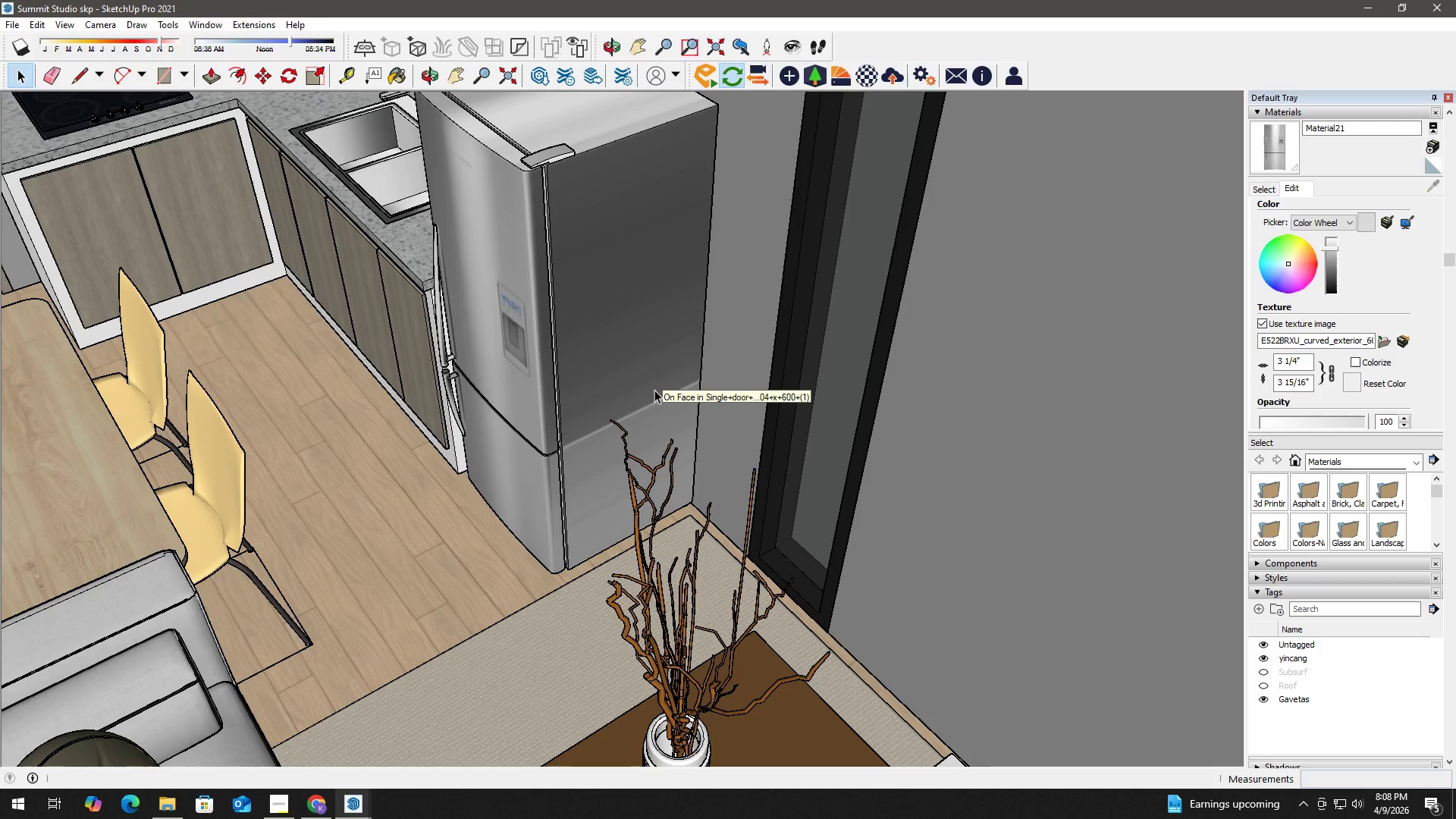 
hold_key(key=A, duration=0.39)
 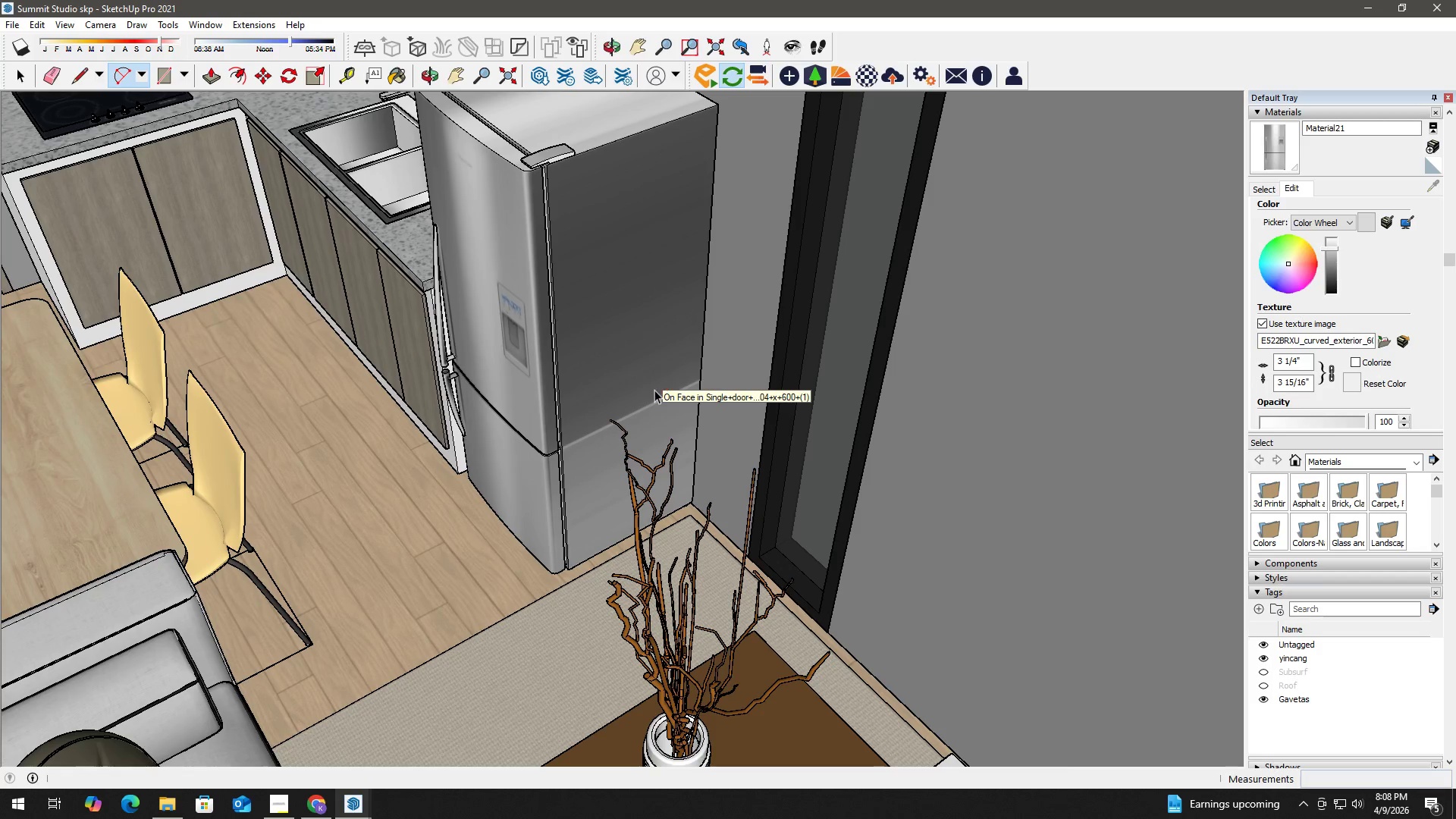 
key(Space)
 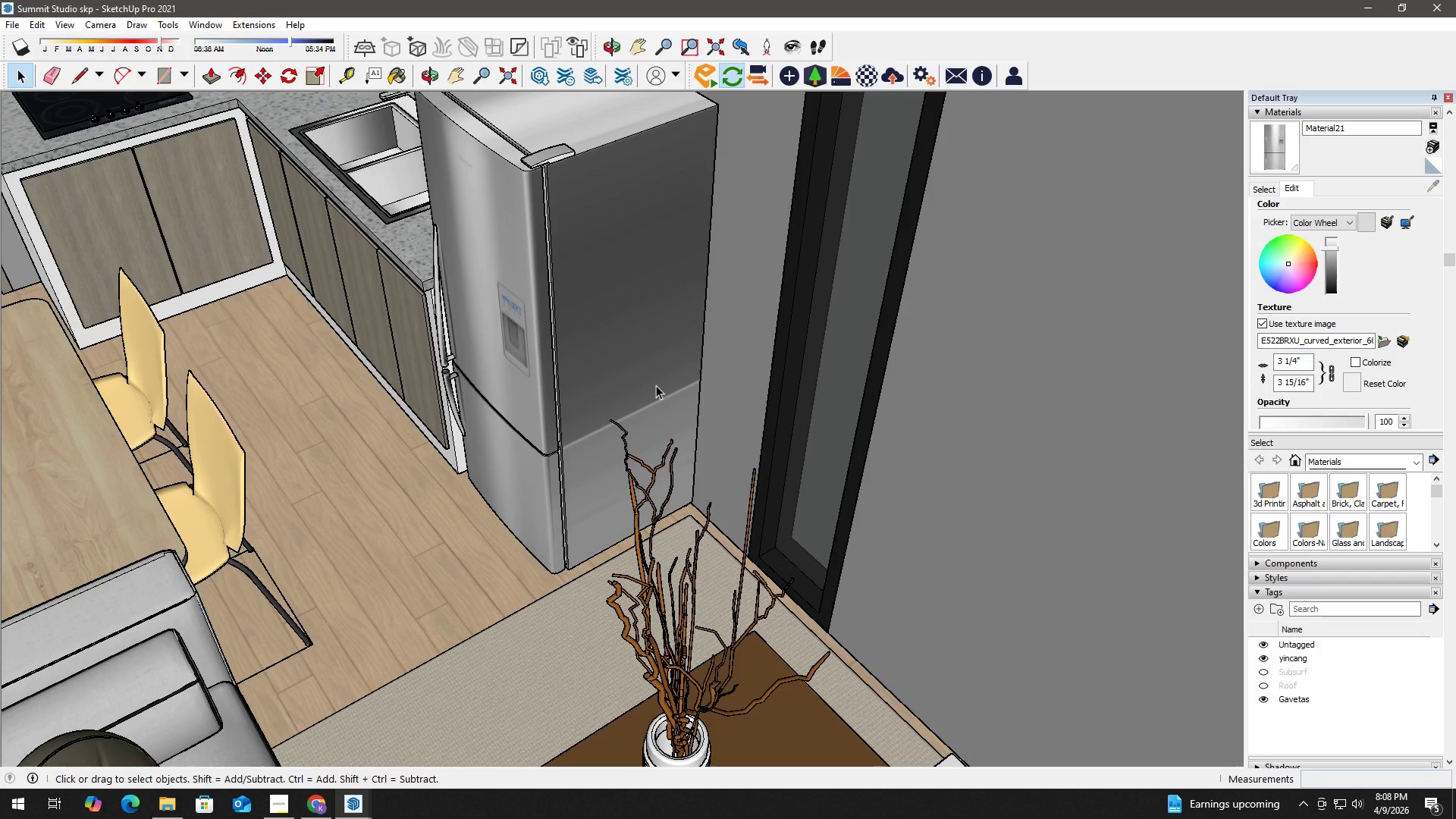 
hold_key(key=Q, duration=0.31)
 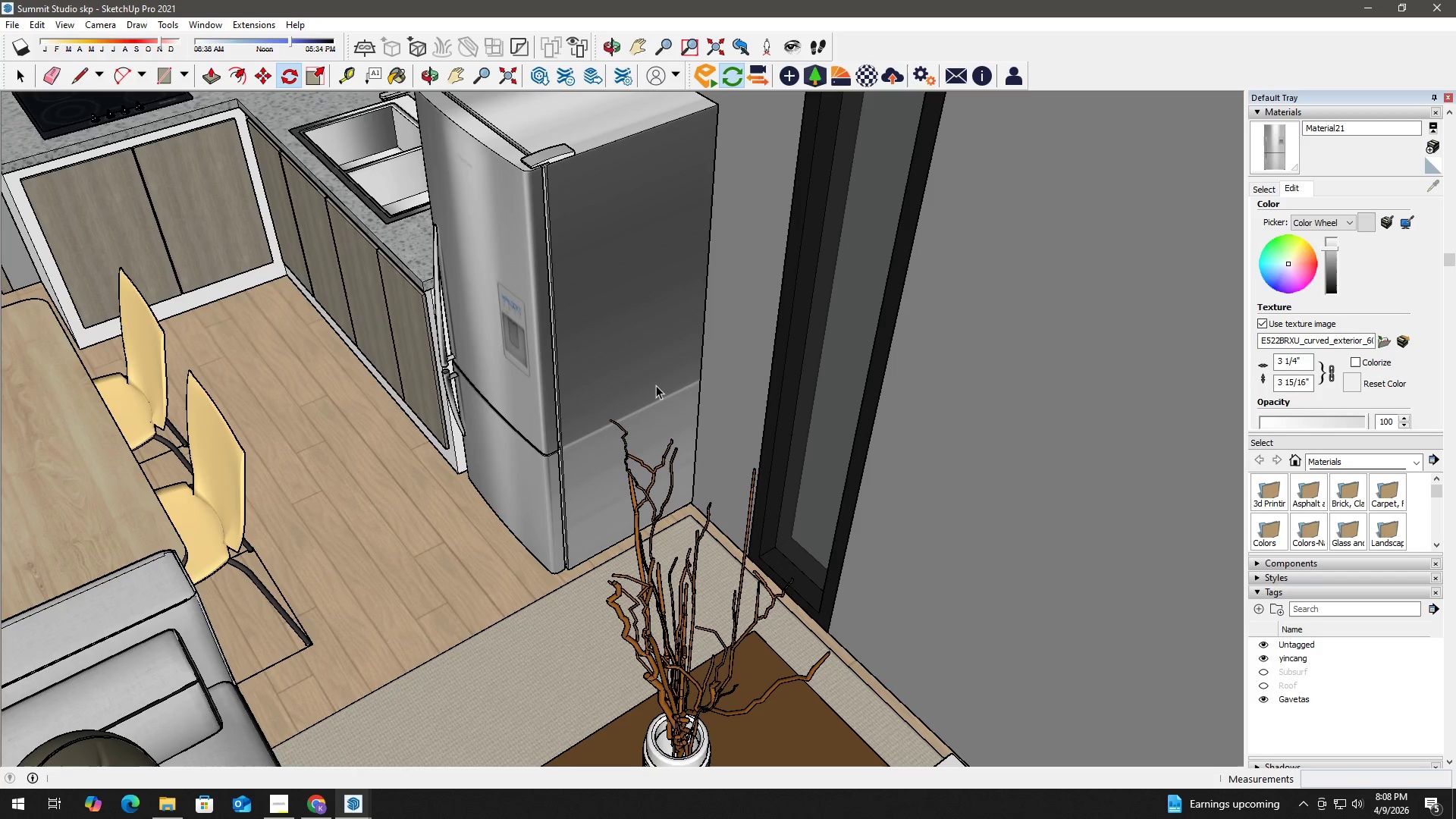 
key(Space)
 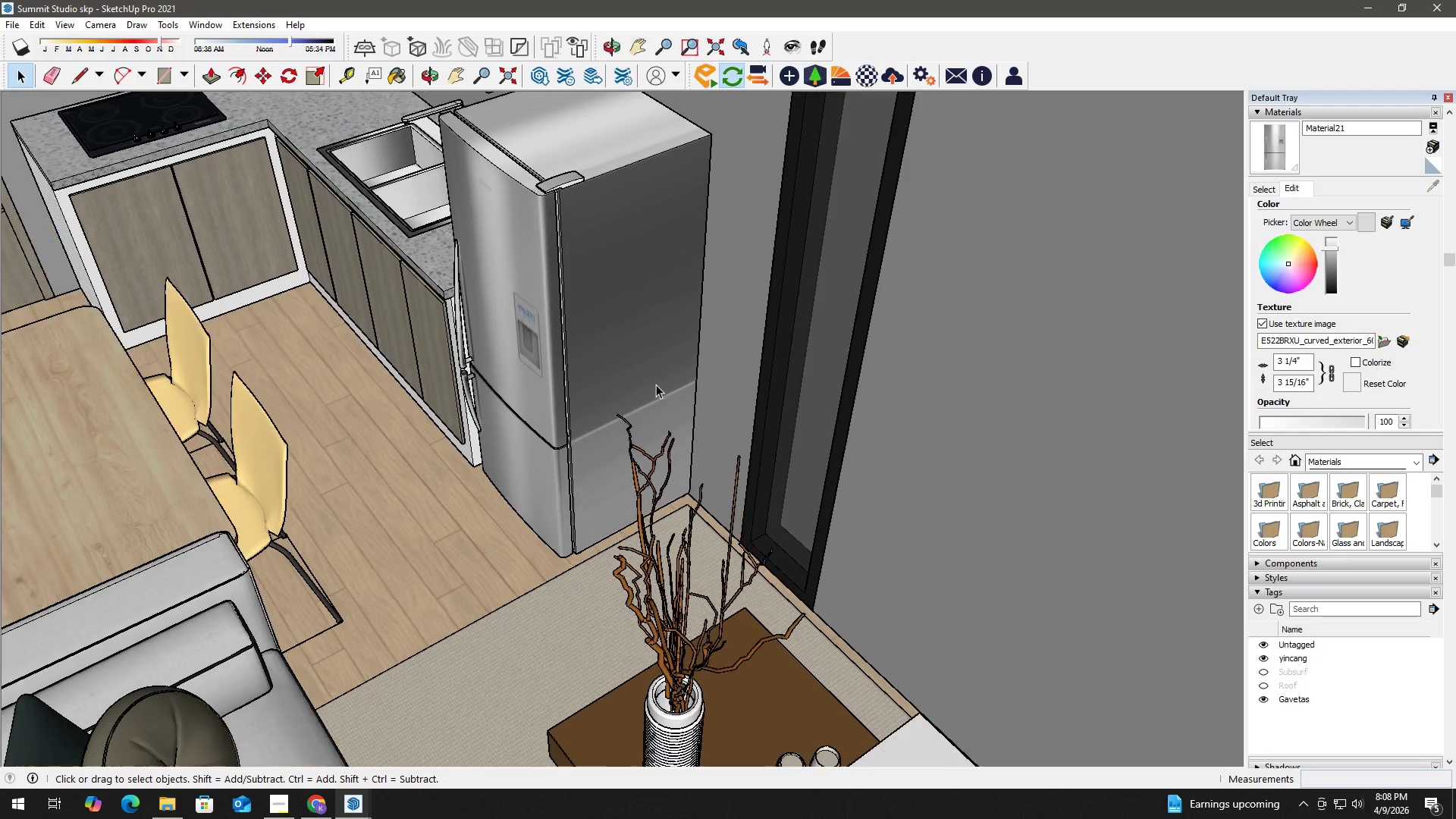 
scroll: coordinate [654, 384], scroll_direction: down, amount: 10.0
 